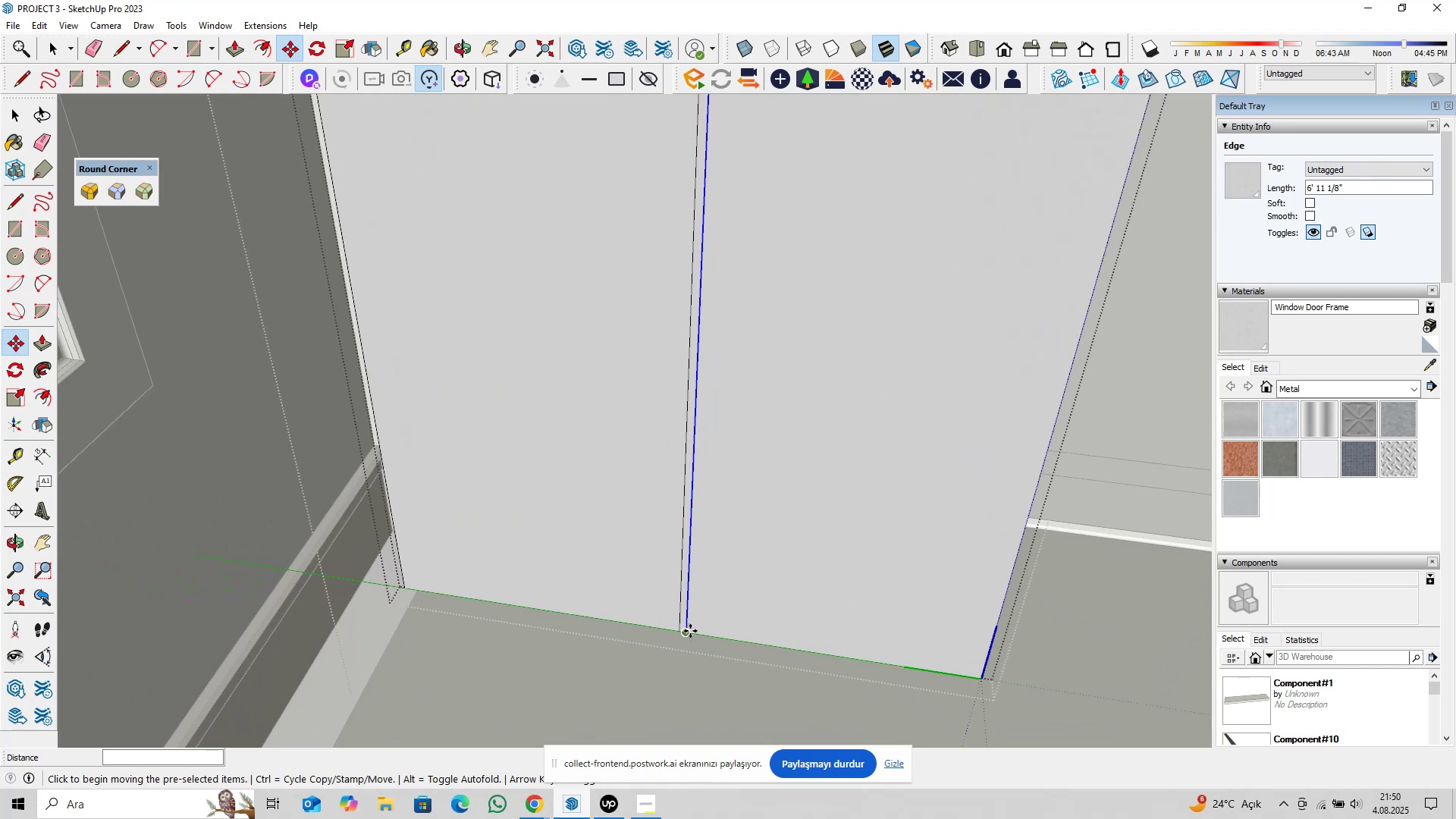 
key(Control+ControlLeft)
 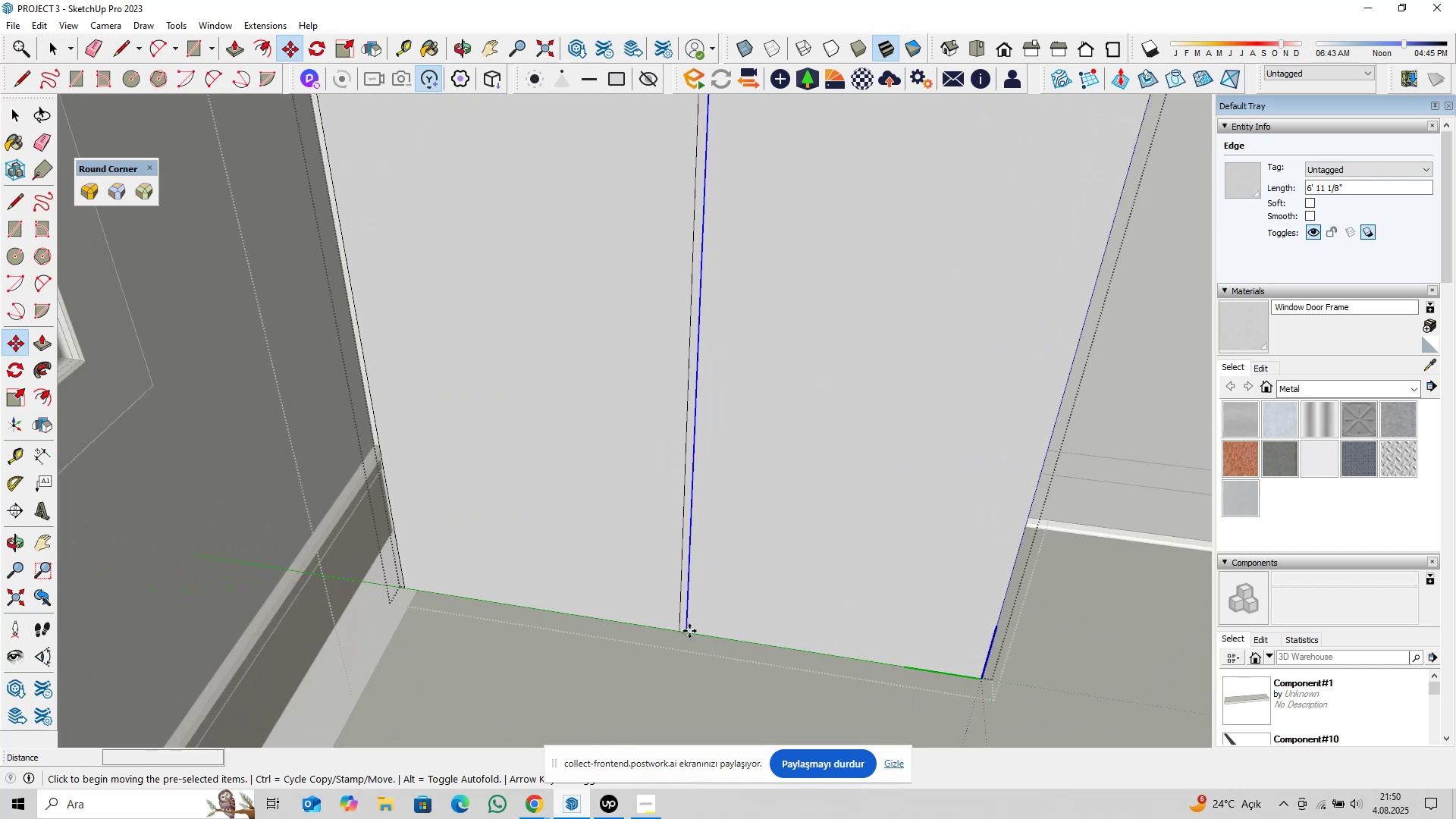 
left_click([689, 631])
 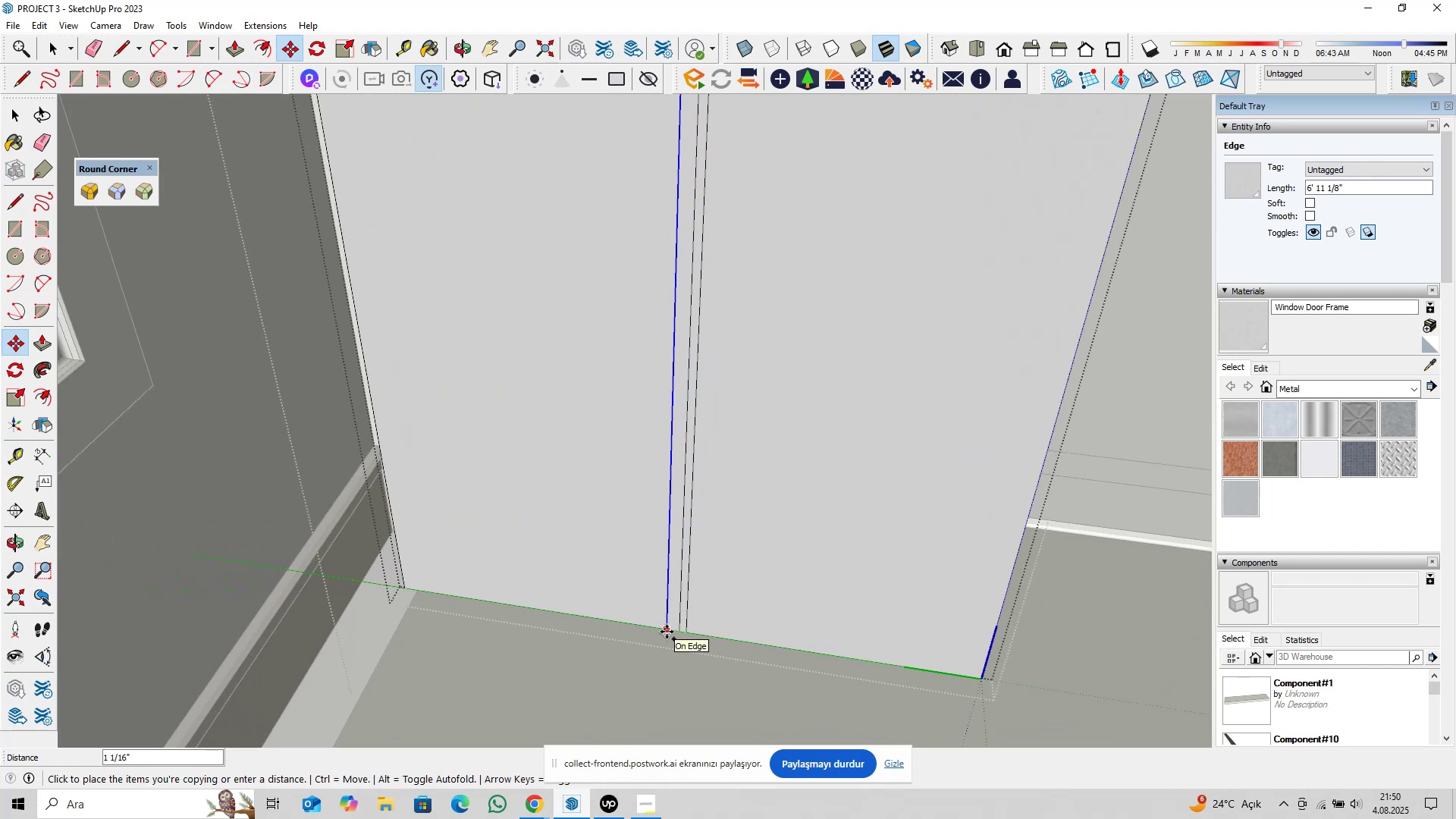 
type(0,75)
 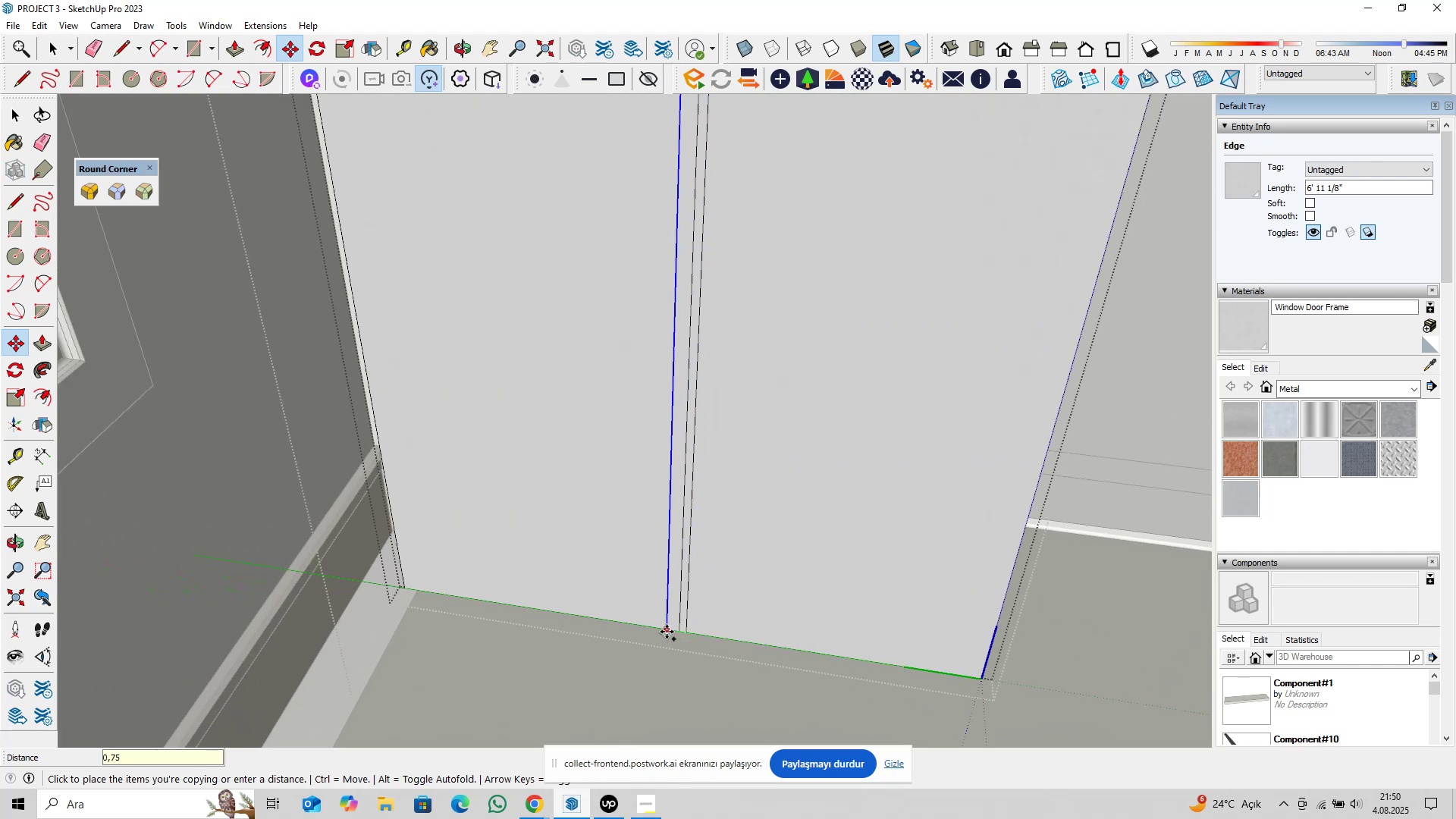 
key(Enter)
 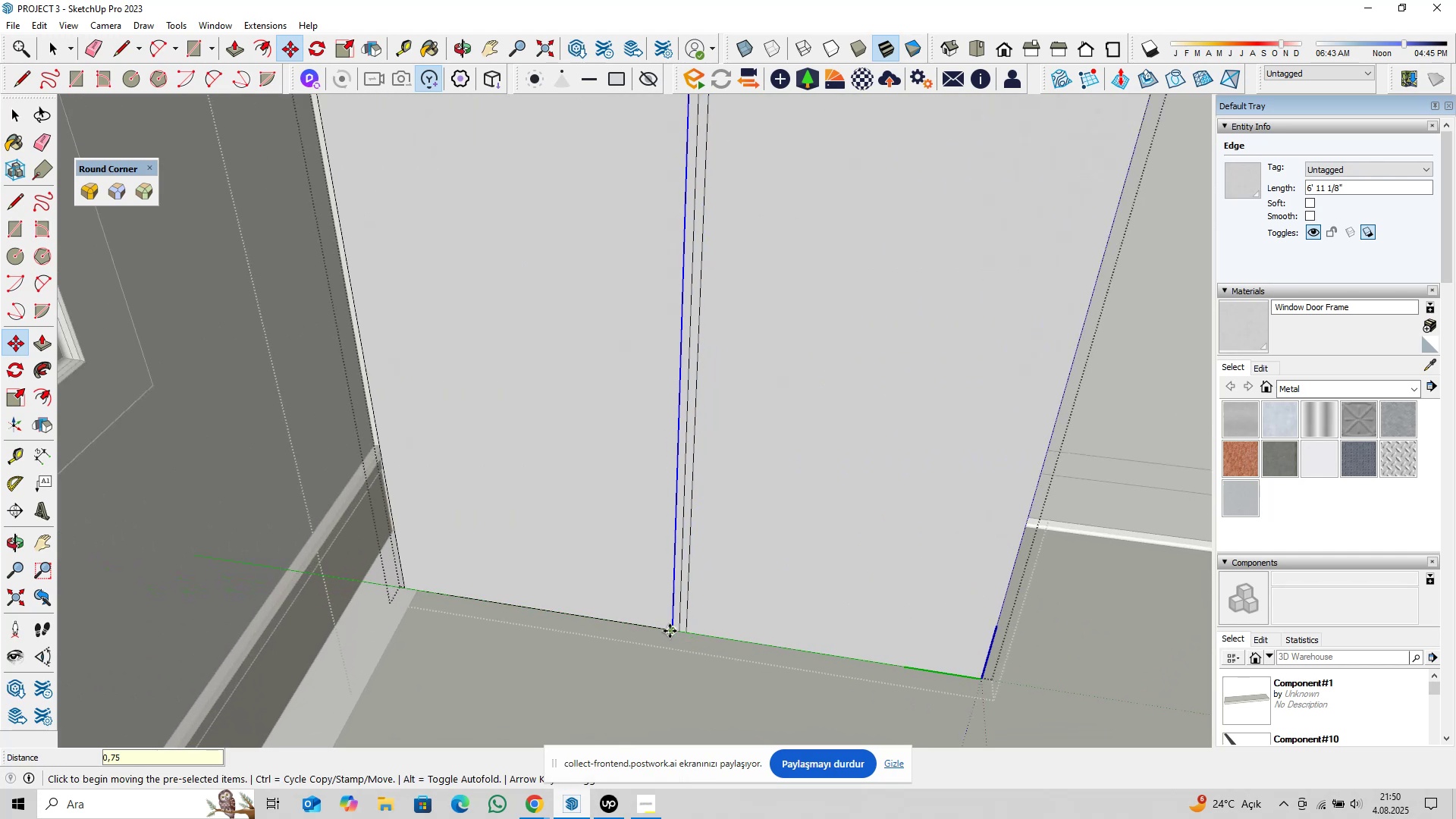 
key(Space)
 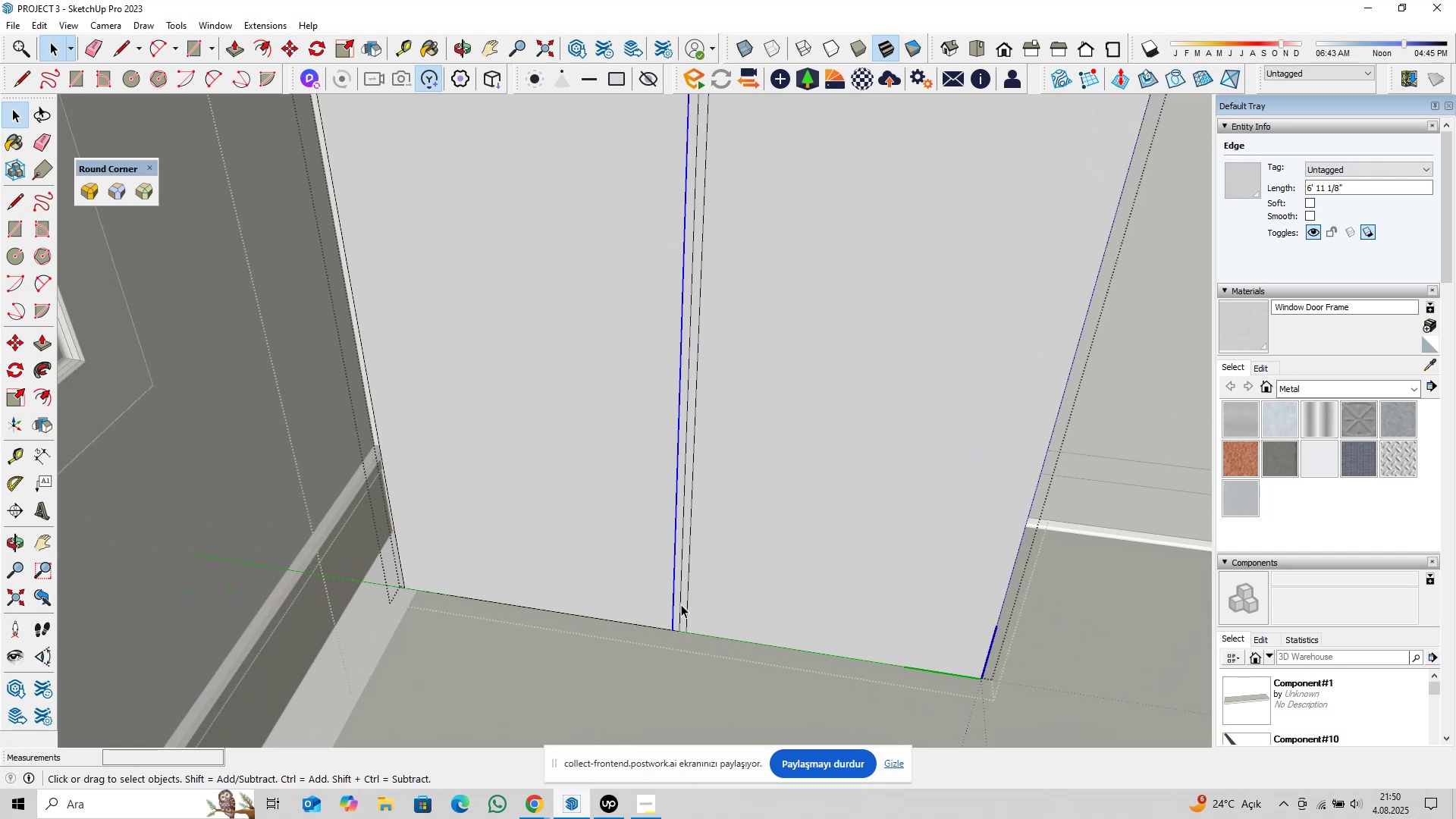 
left_click([680, 604])
 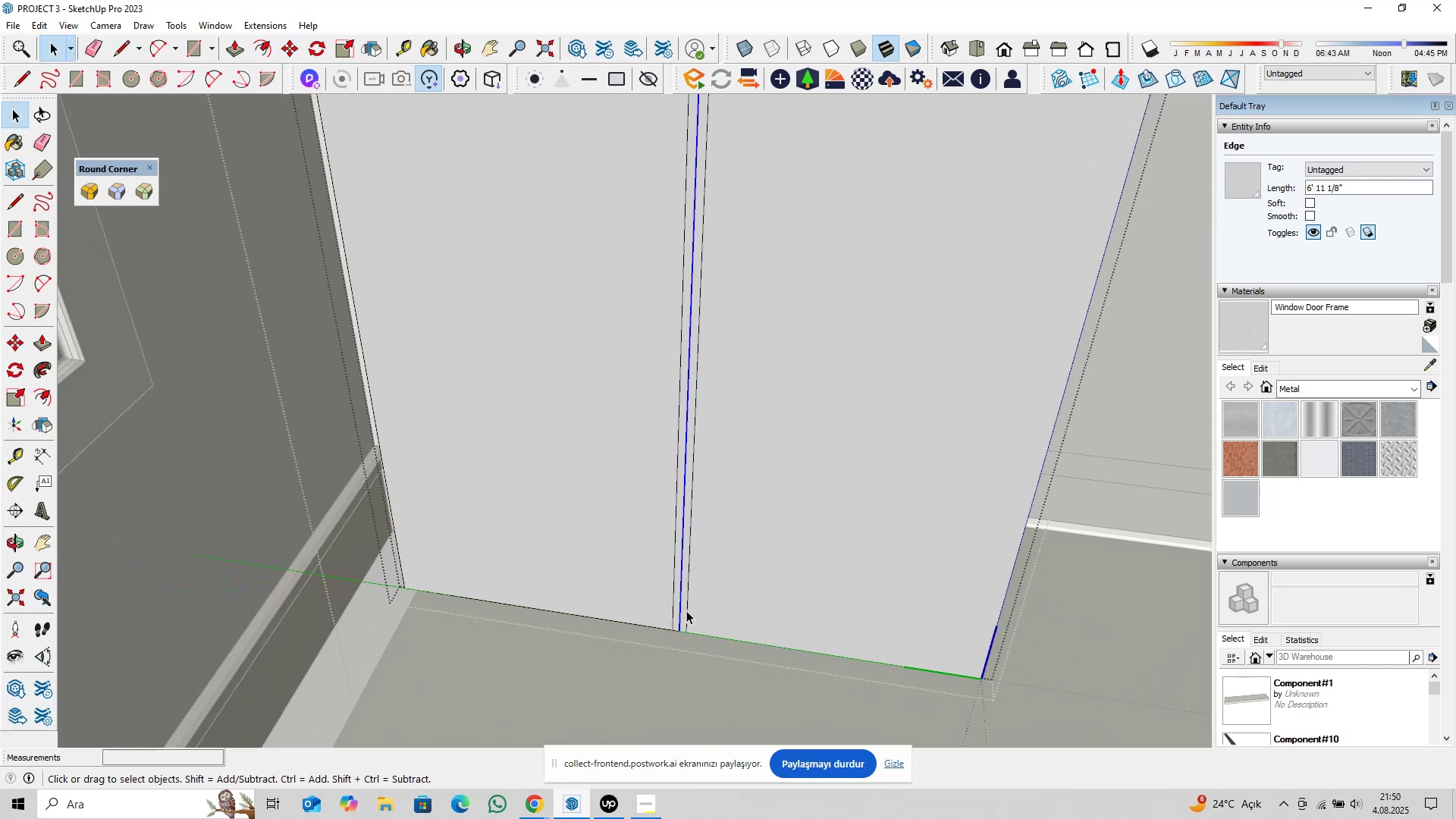 
key(Delete)
 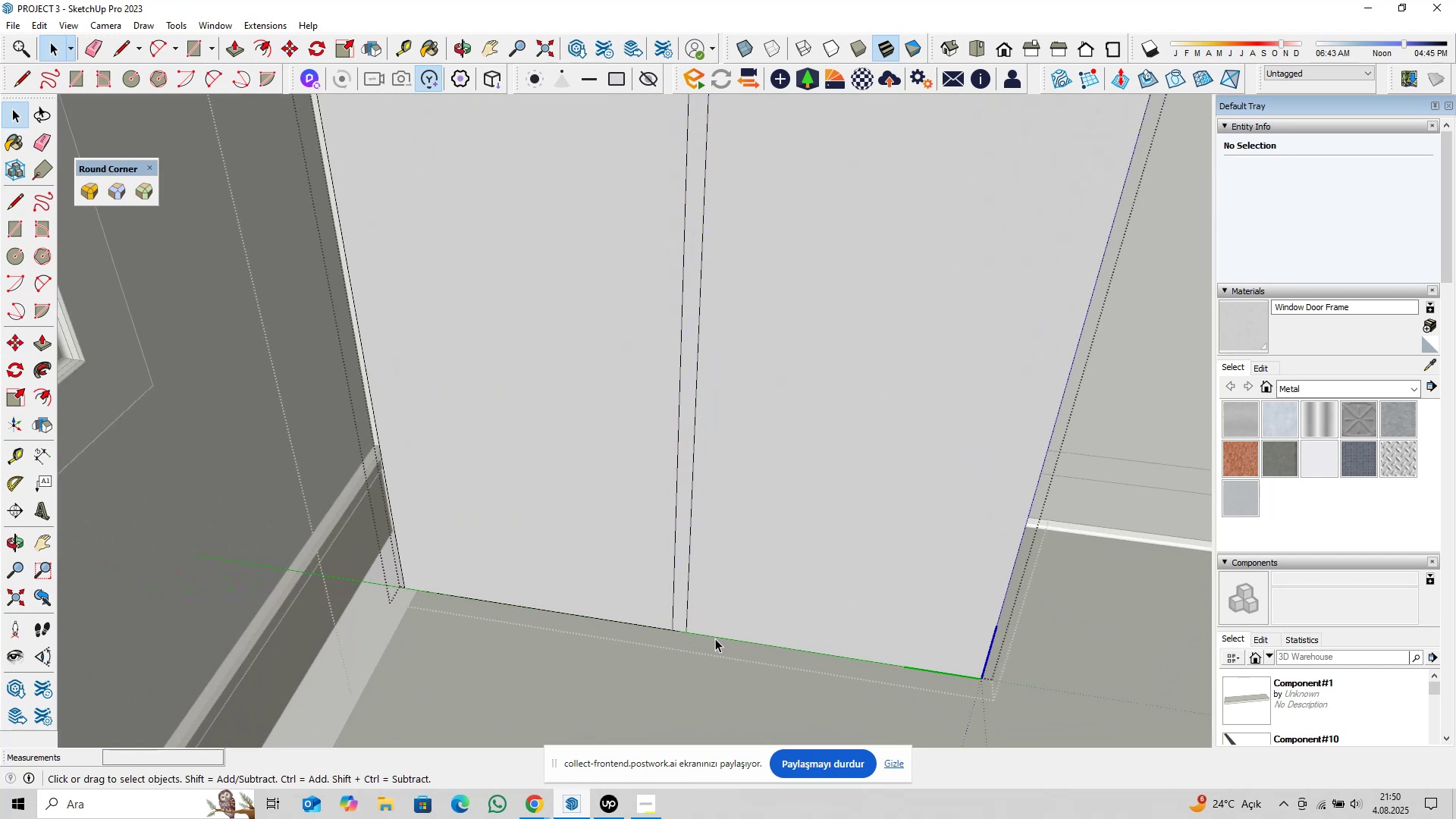 
left_click([720, 636])
 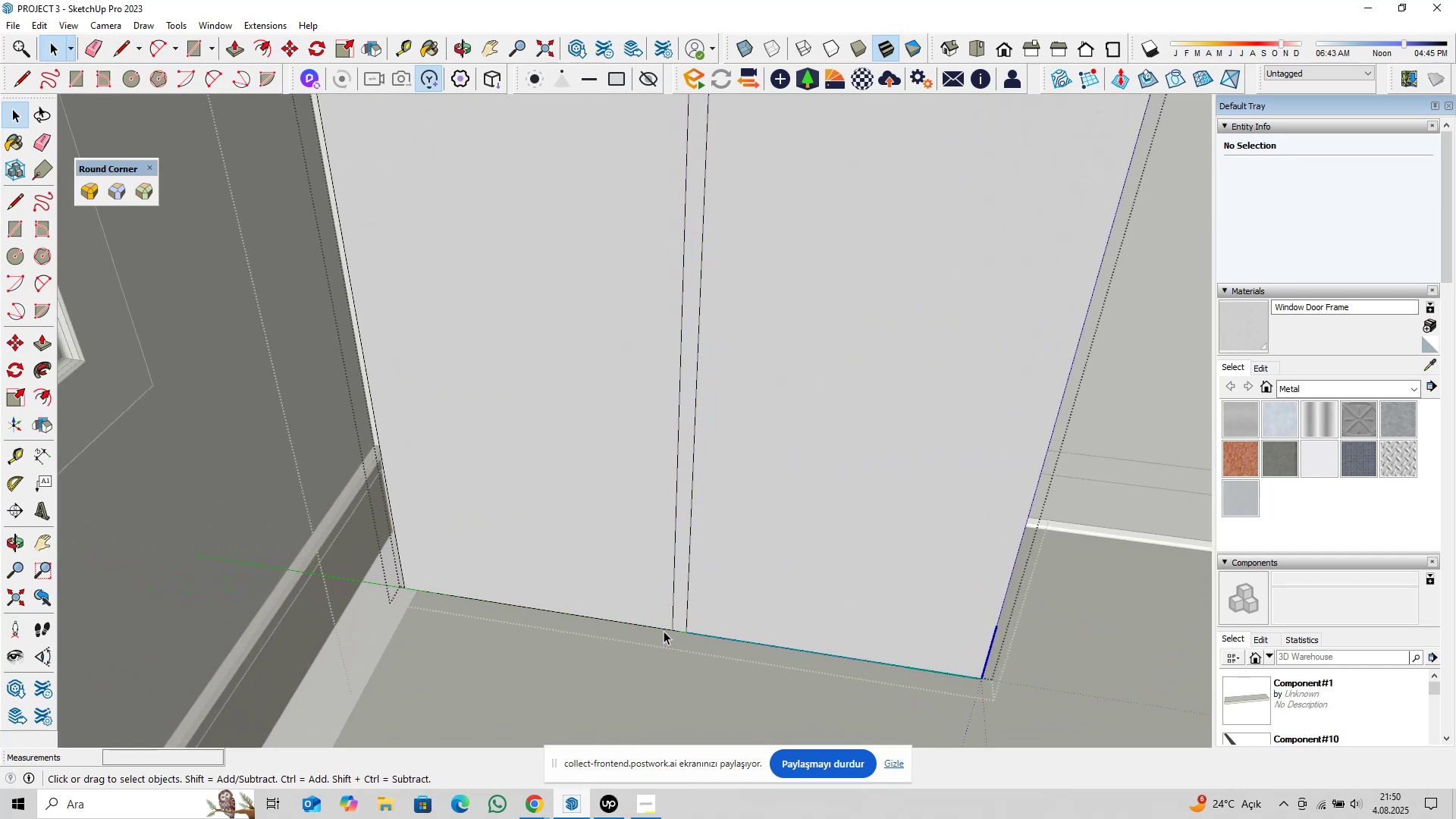 
hold_key(key=ControlLeft, duration=0.38)
left_click([663, 631])
 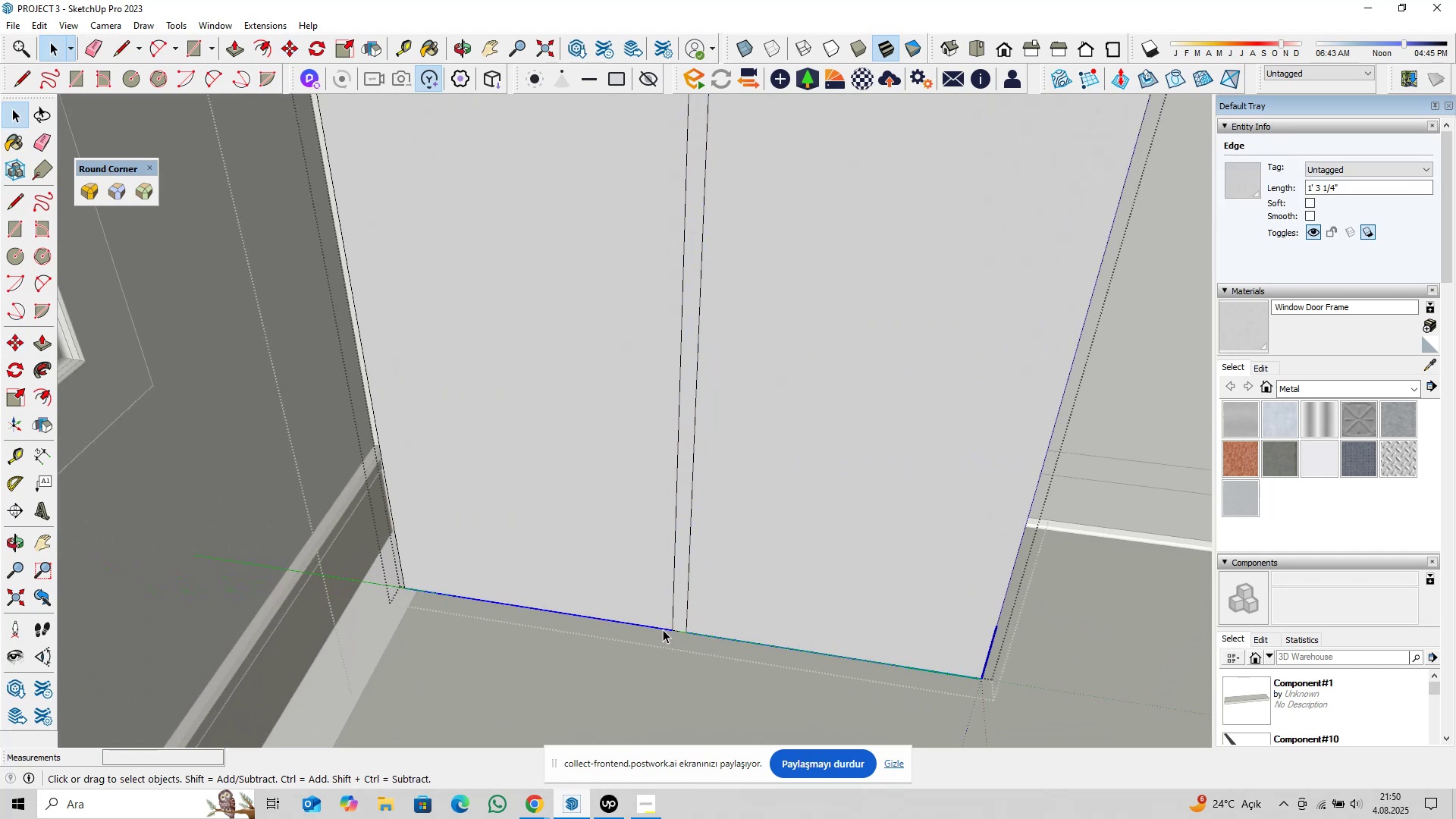 
scroll: coordinate [703, 575], scroll_direction: down, amount: 13.0
 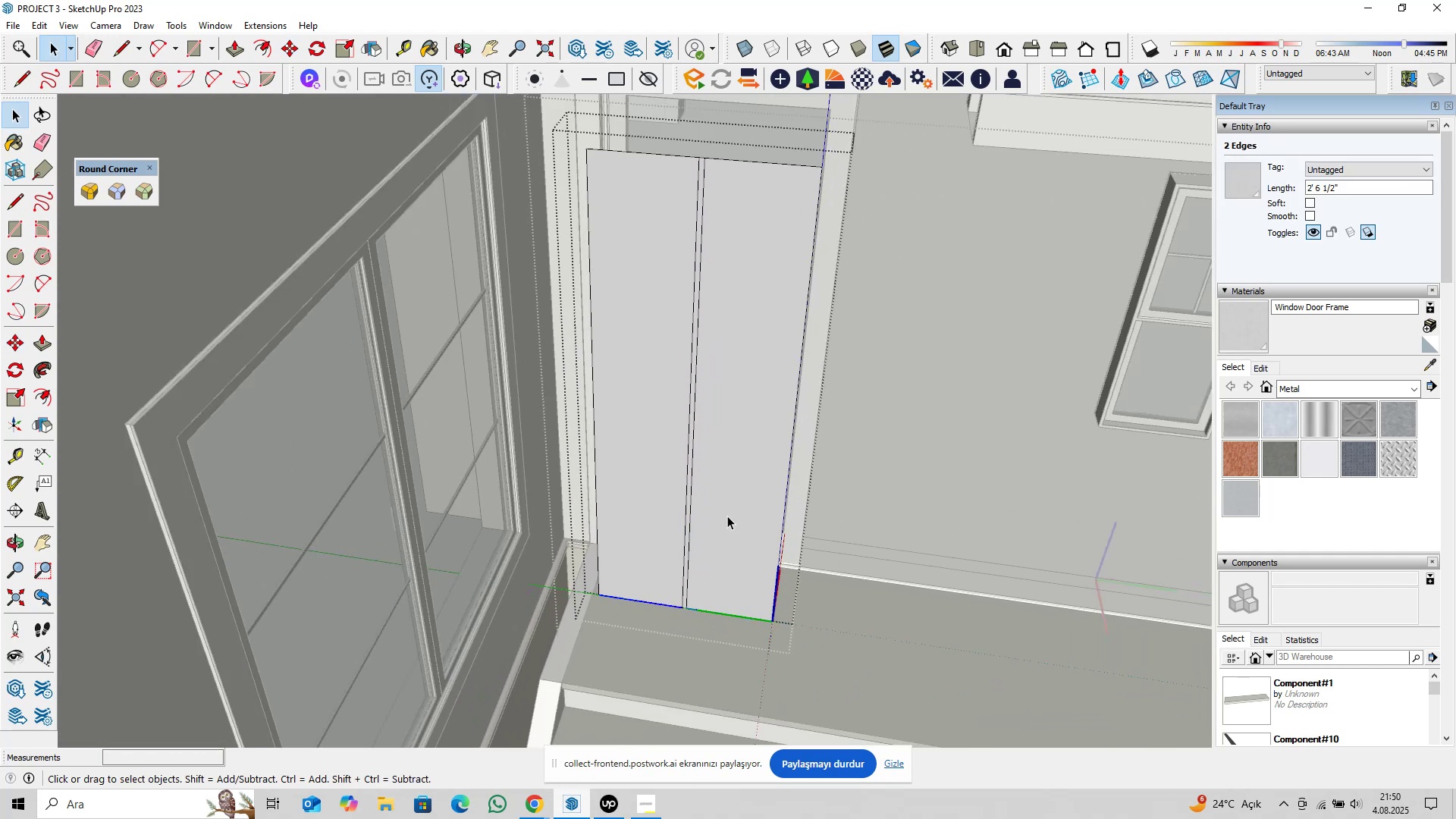 
key(Shift+ShiftLeft)
 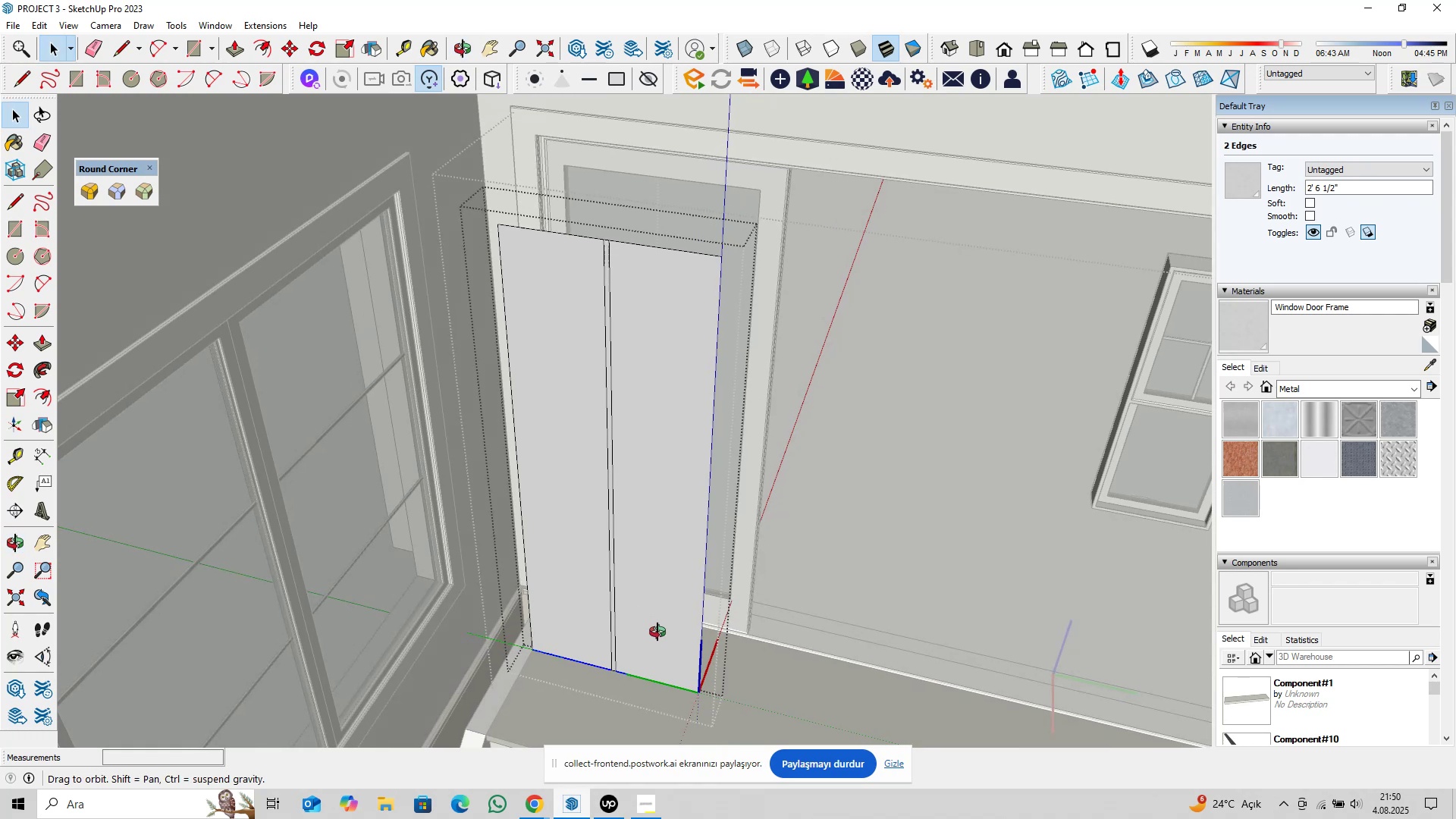 
key(M)
 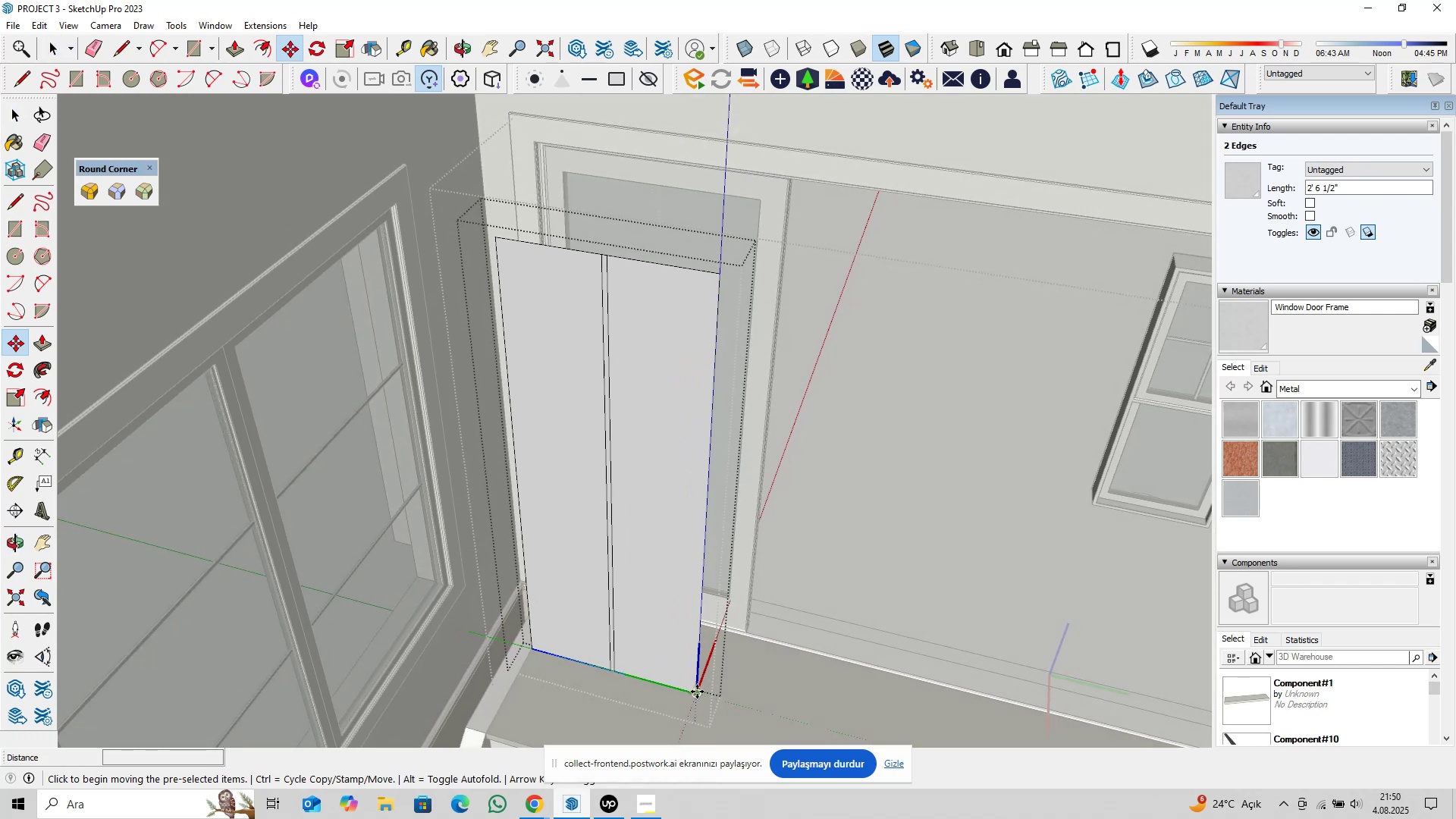 
left_click([697, 692])
 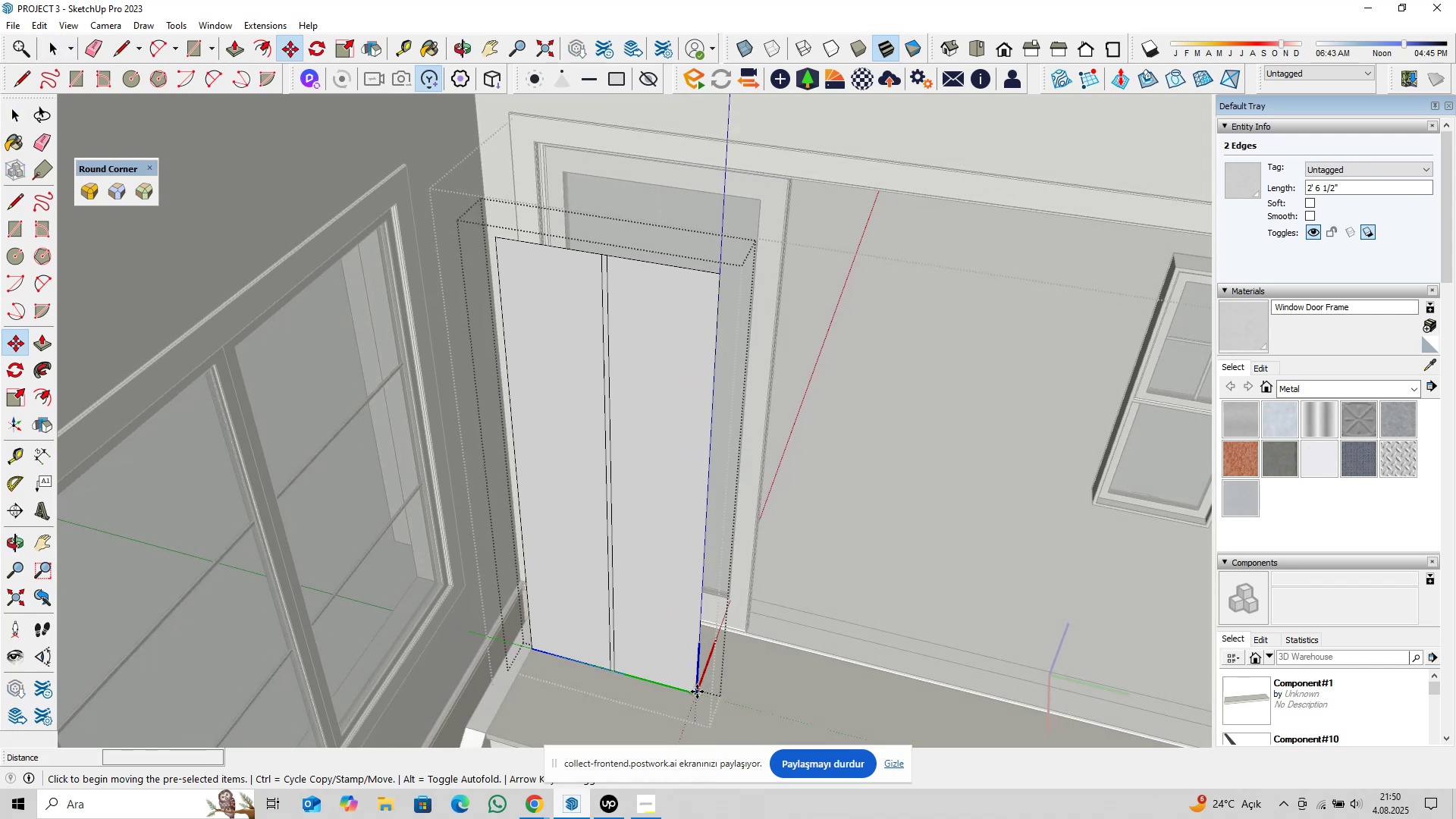 
key(Control+ControlLeft)
 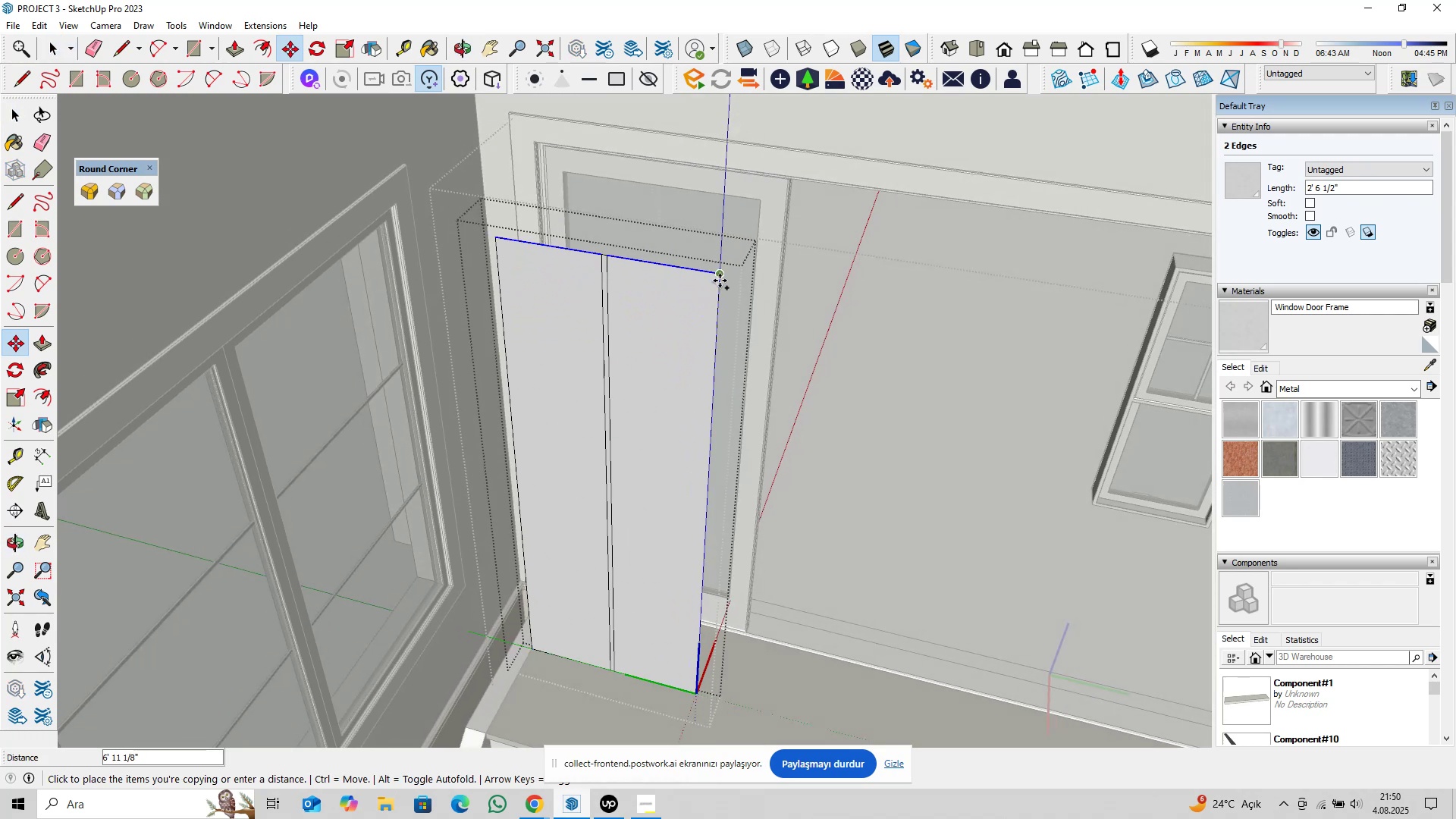 
left_click([720, 278])
 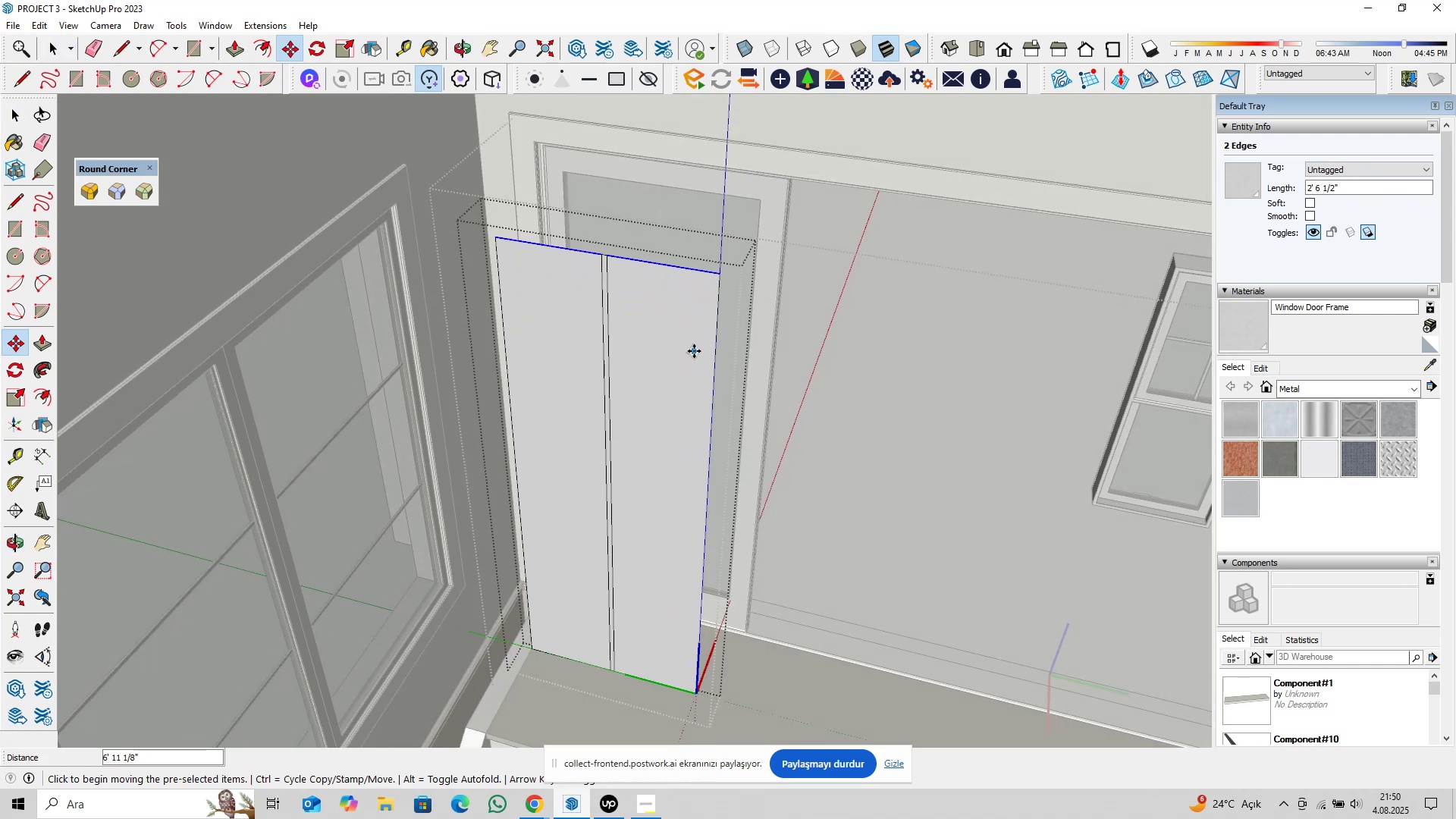 
type(&3)
 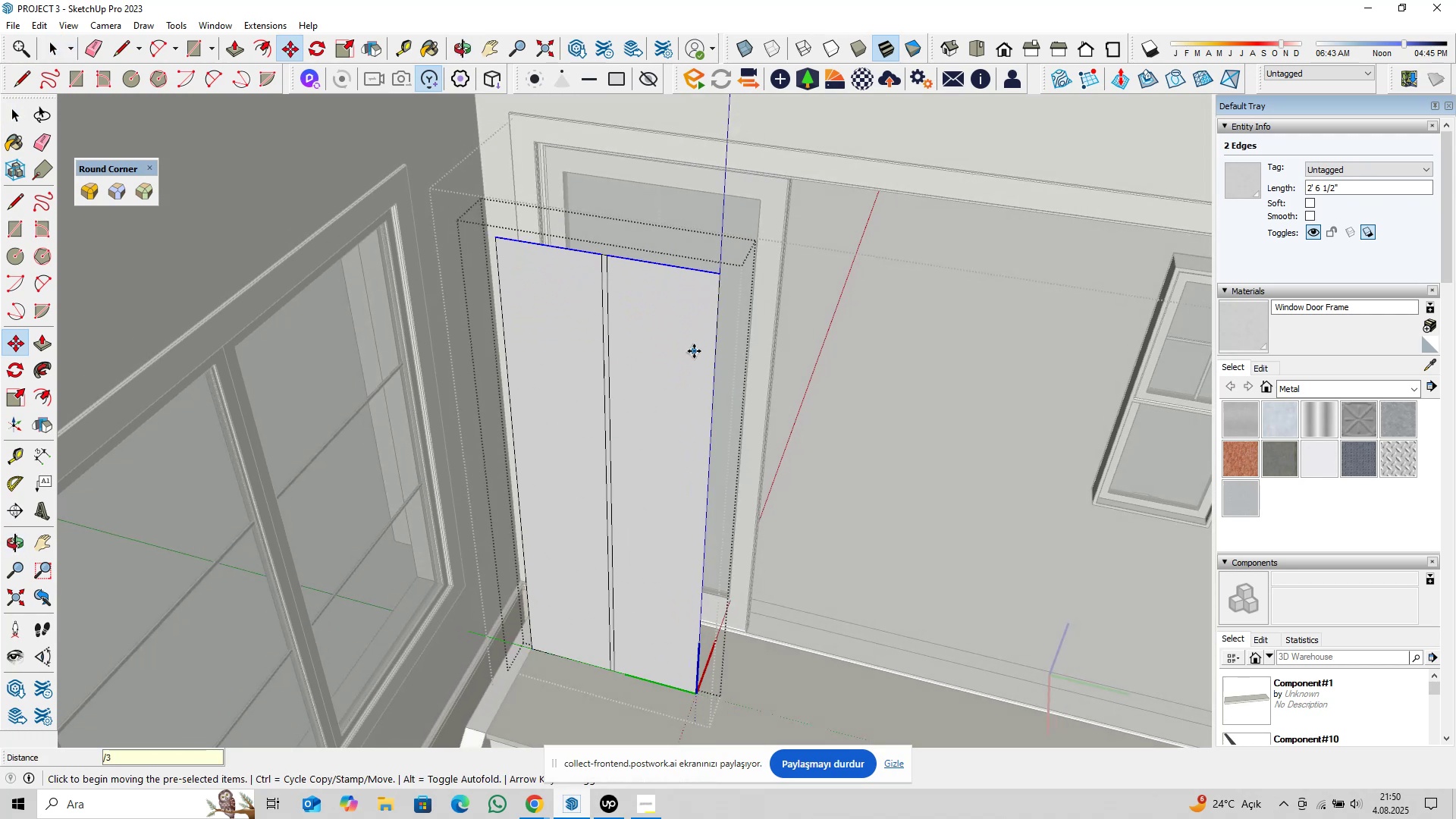 
key(Enter)
 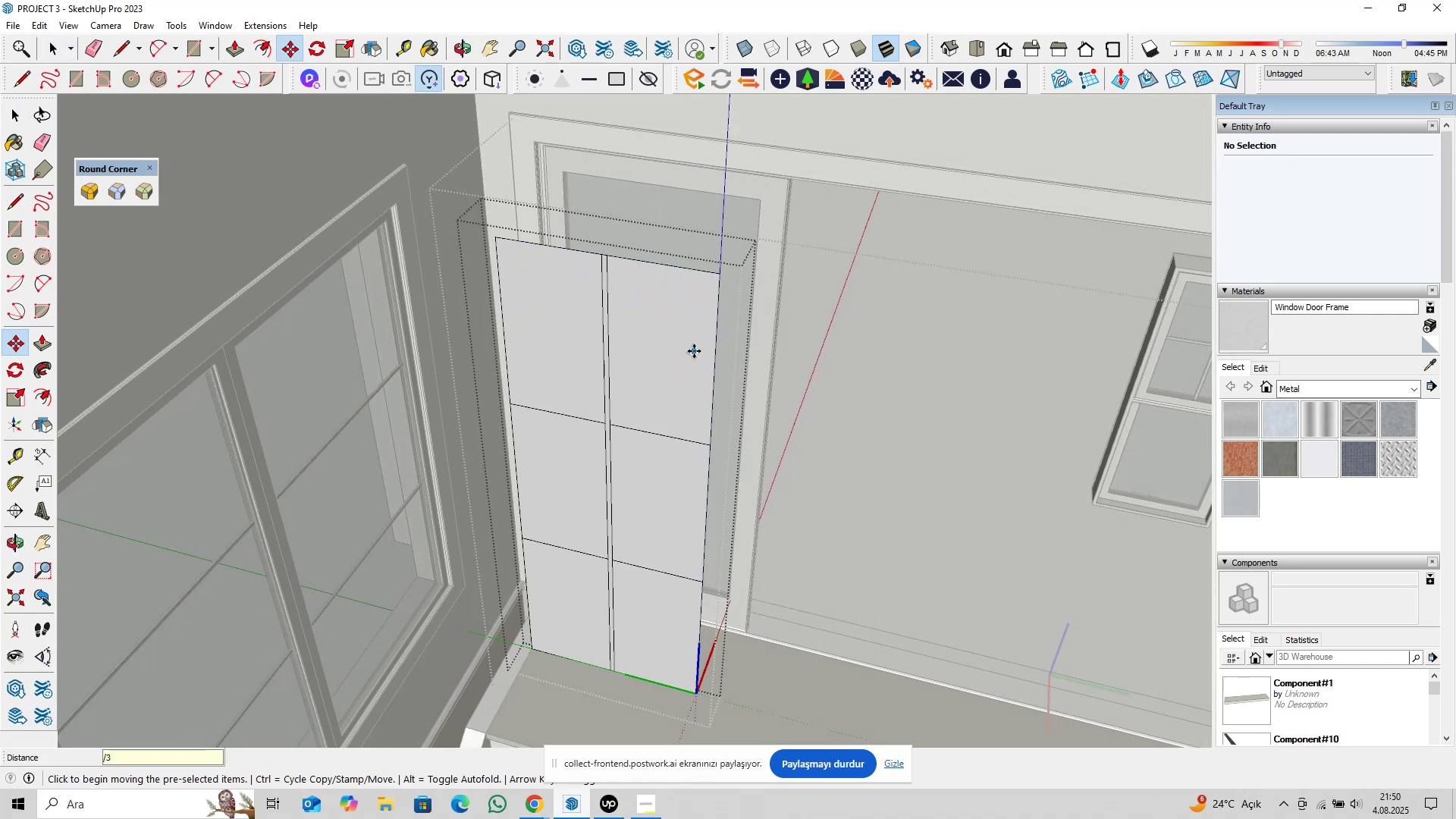 
key(Space)
 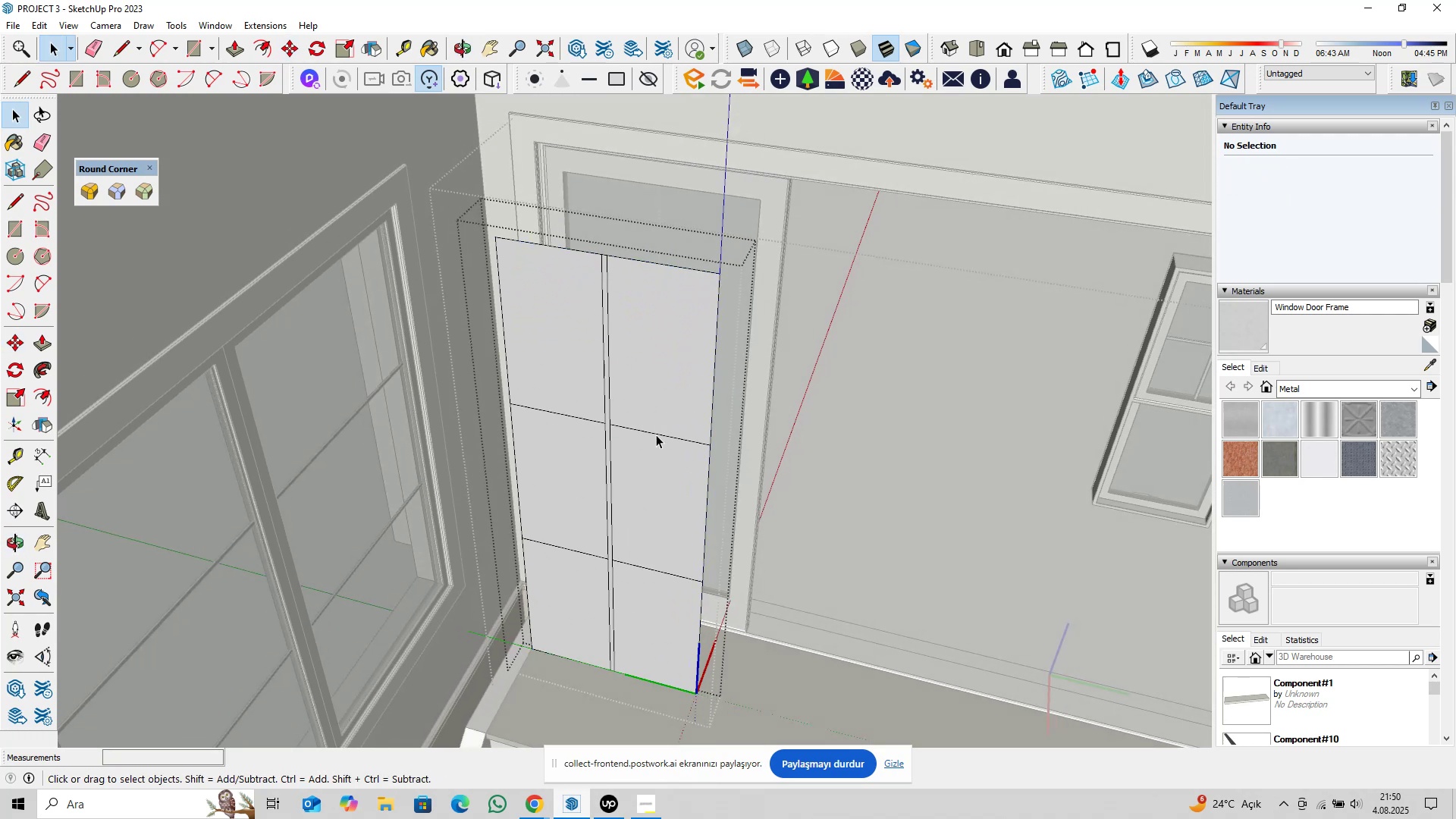 
left_click([656, 435])
 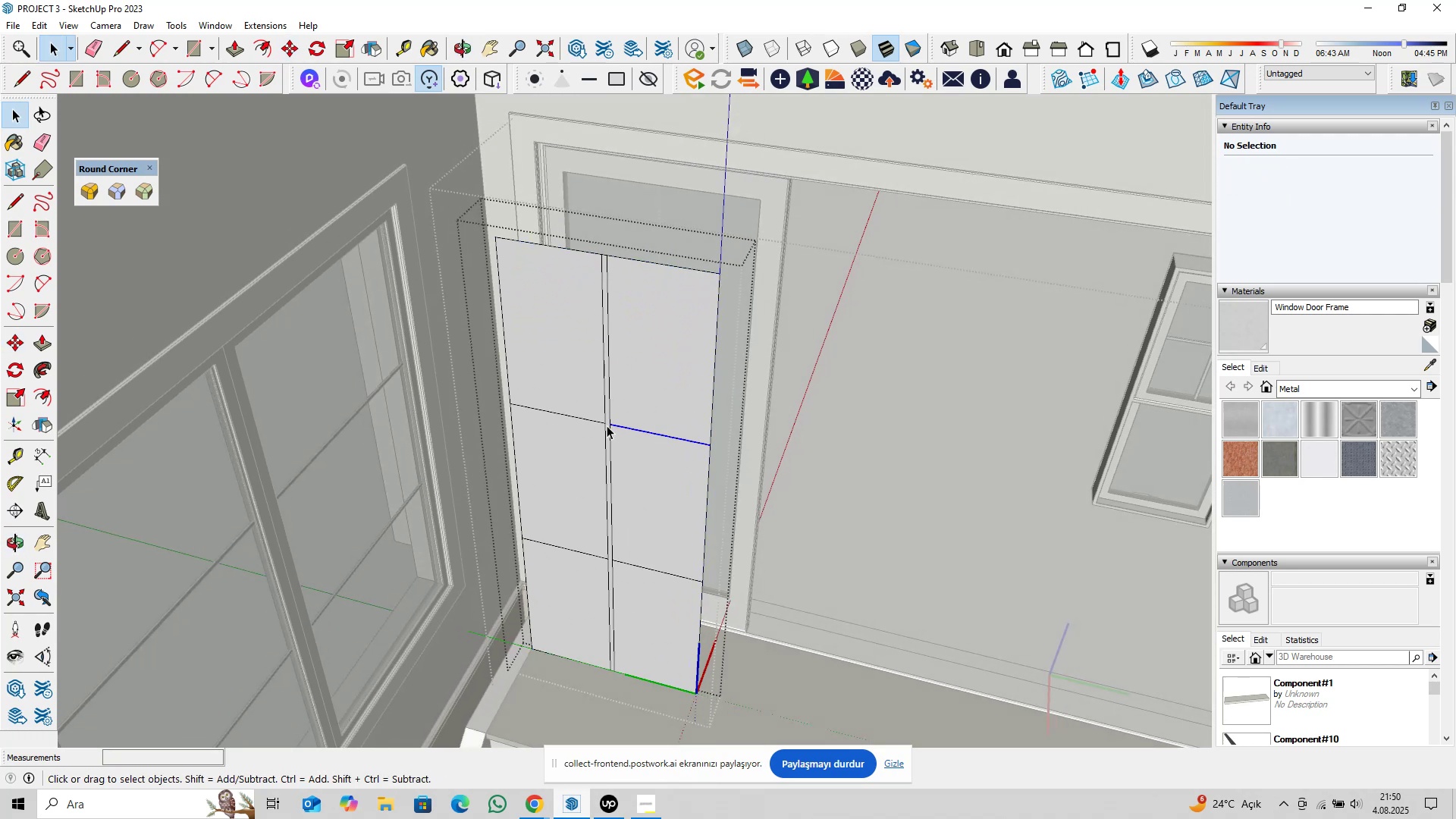 
hold_key(key=ControlLeft, duration=1.5)
left_click([597, 422])
 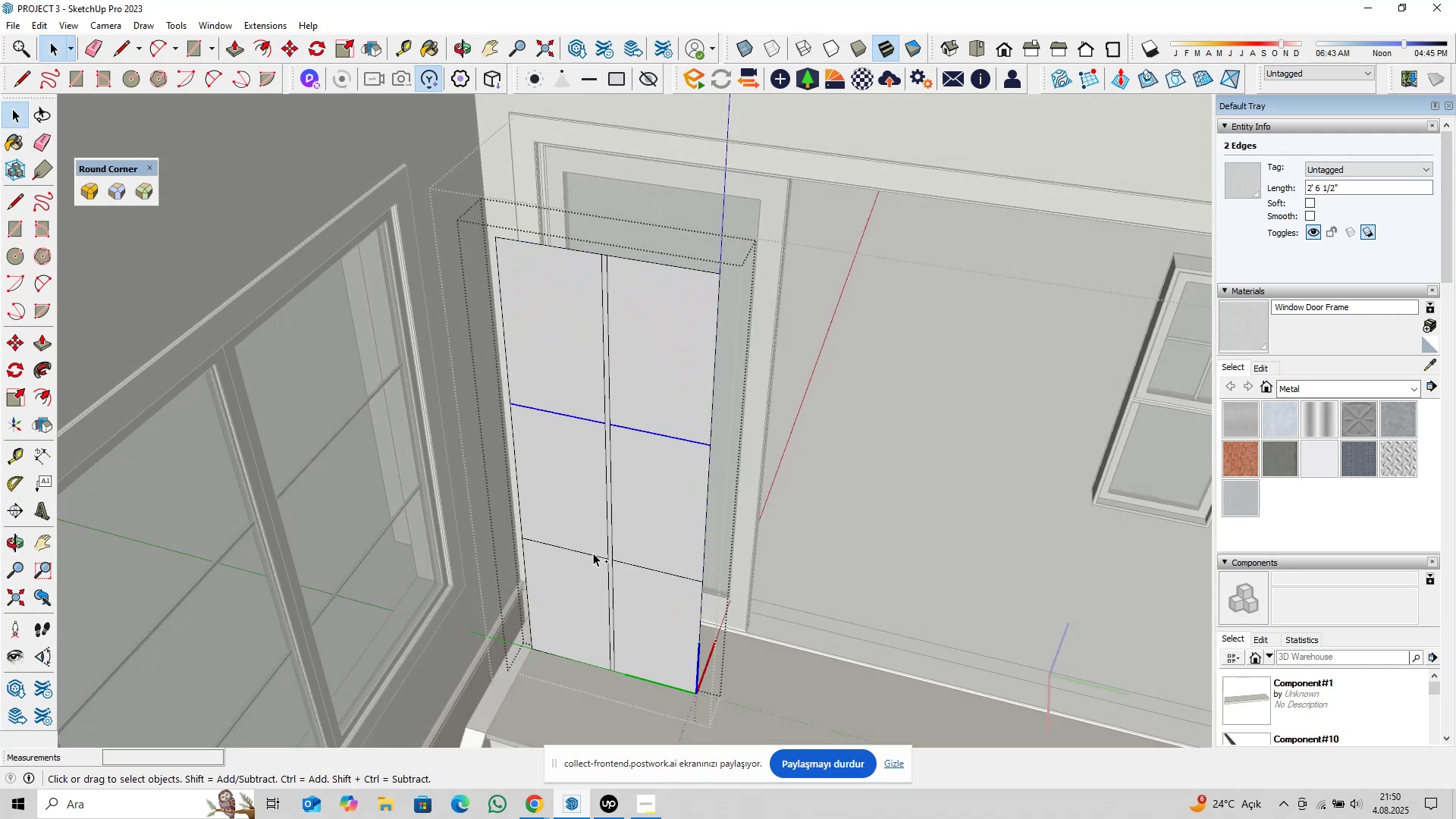 
left_click([593, 553])
 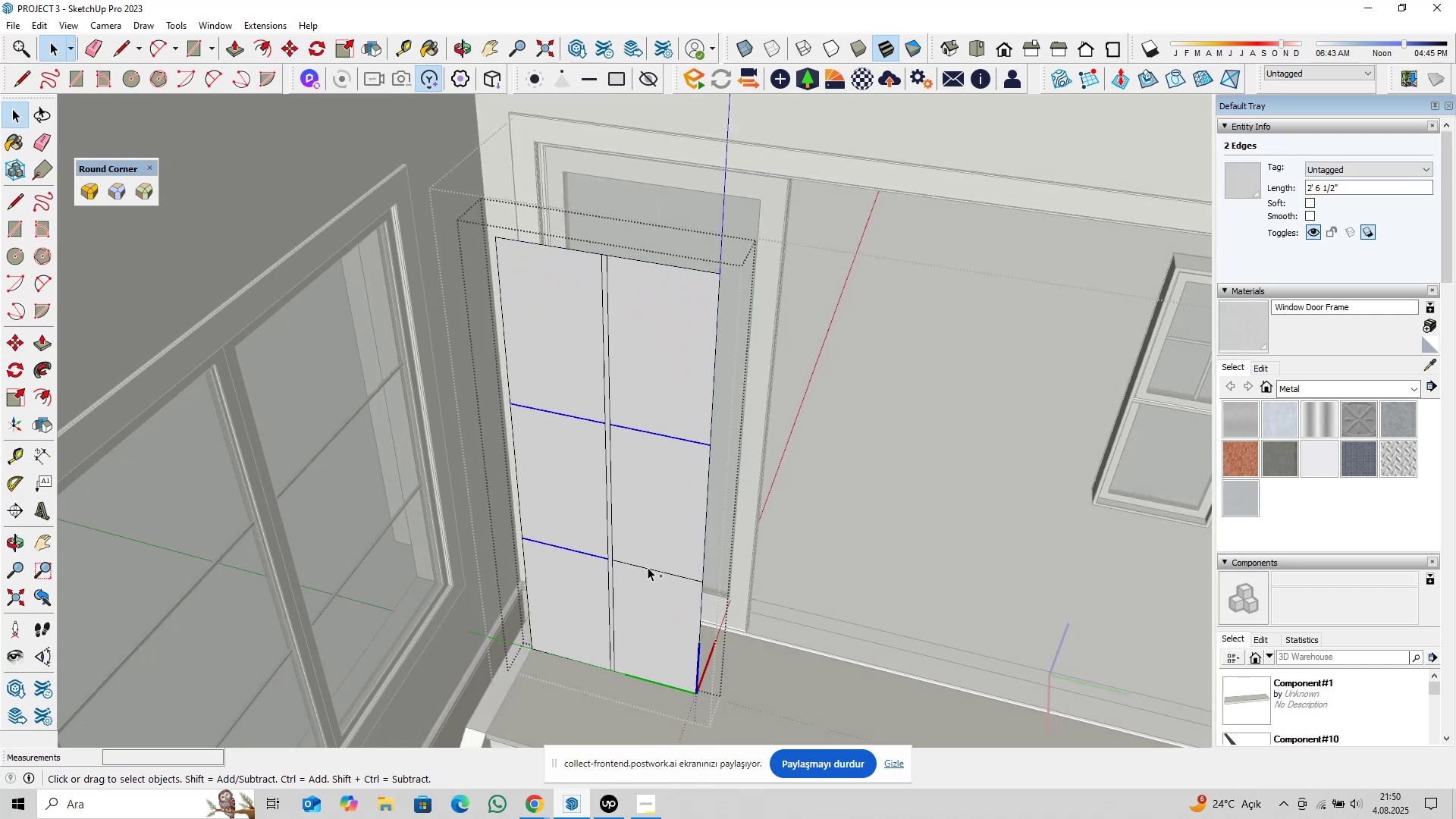 
double_click([648, 567])
 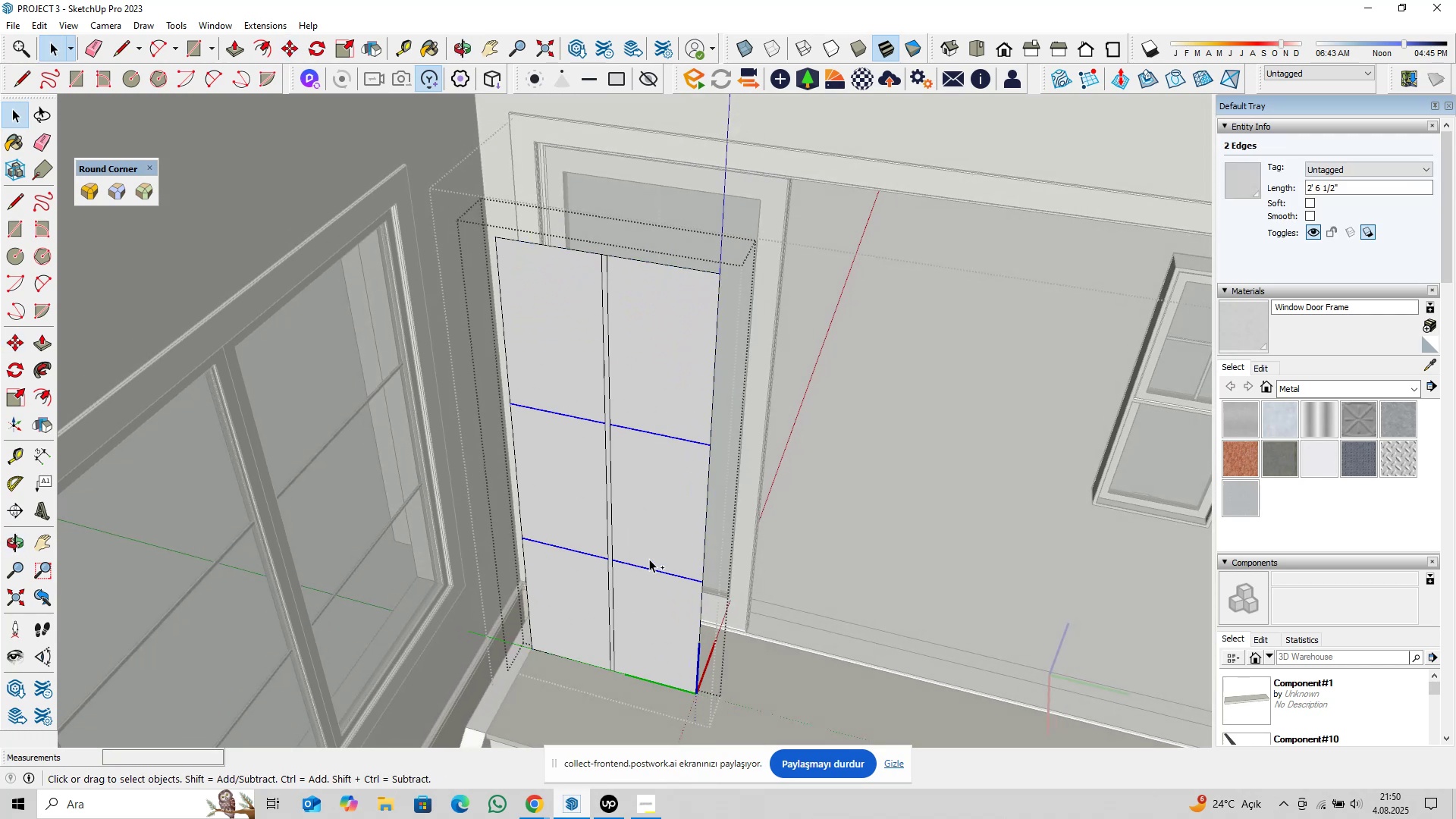 
key(Control+ControlLeft)
 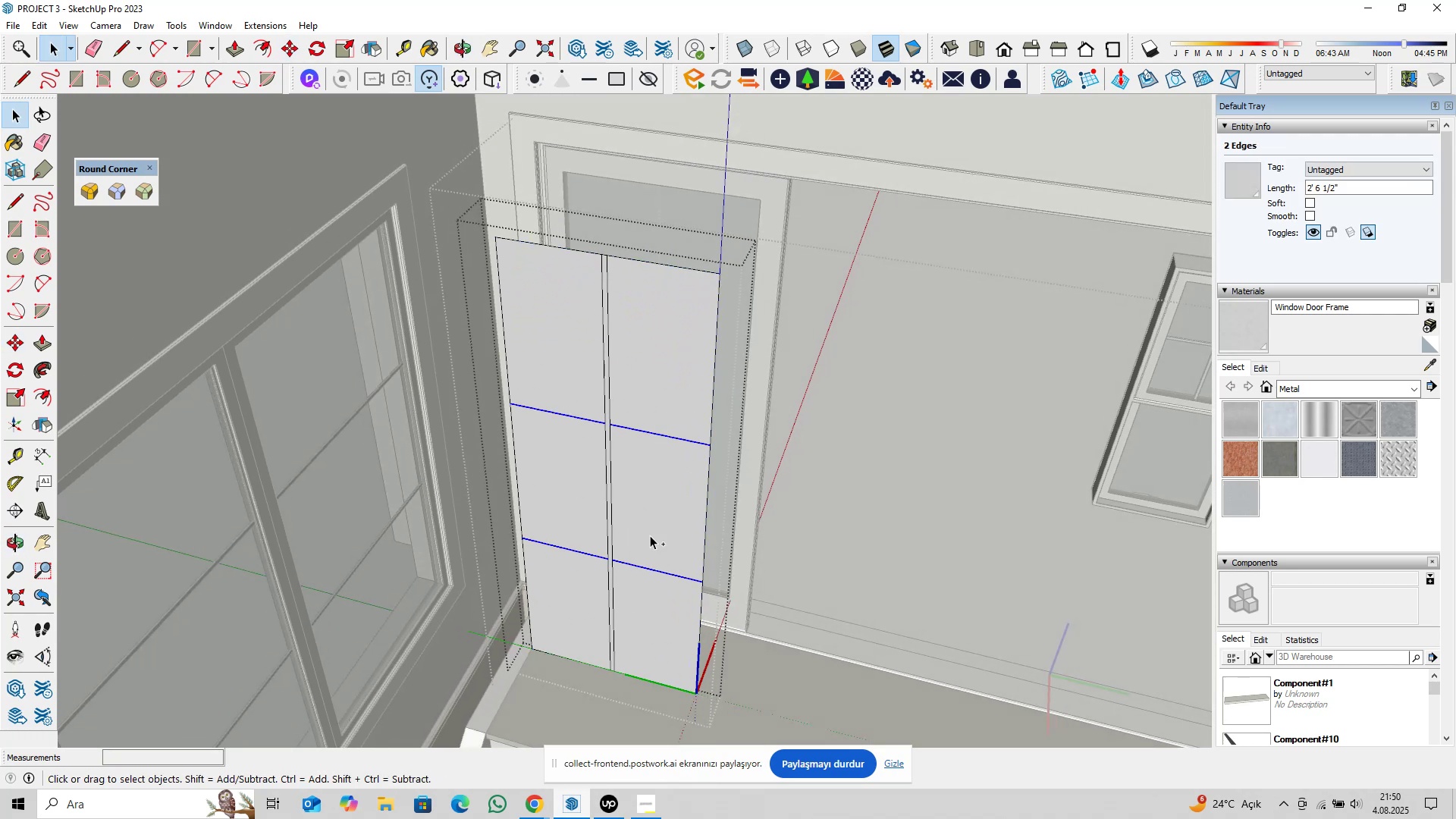 
key(Control+ControlLeft)
 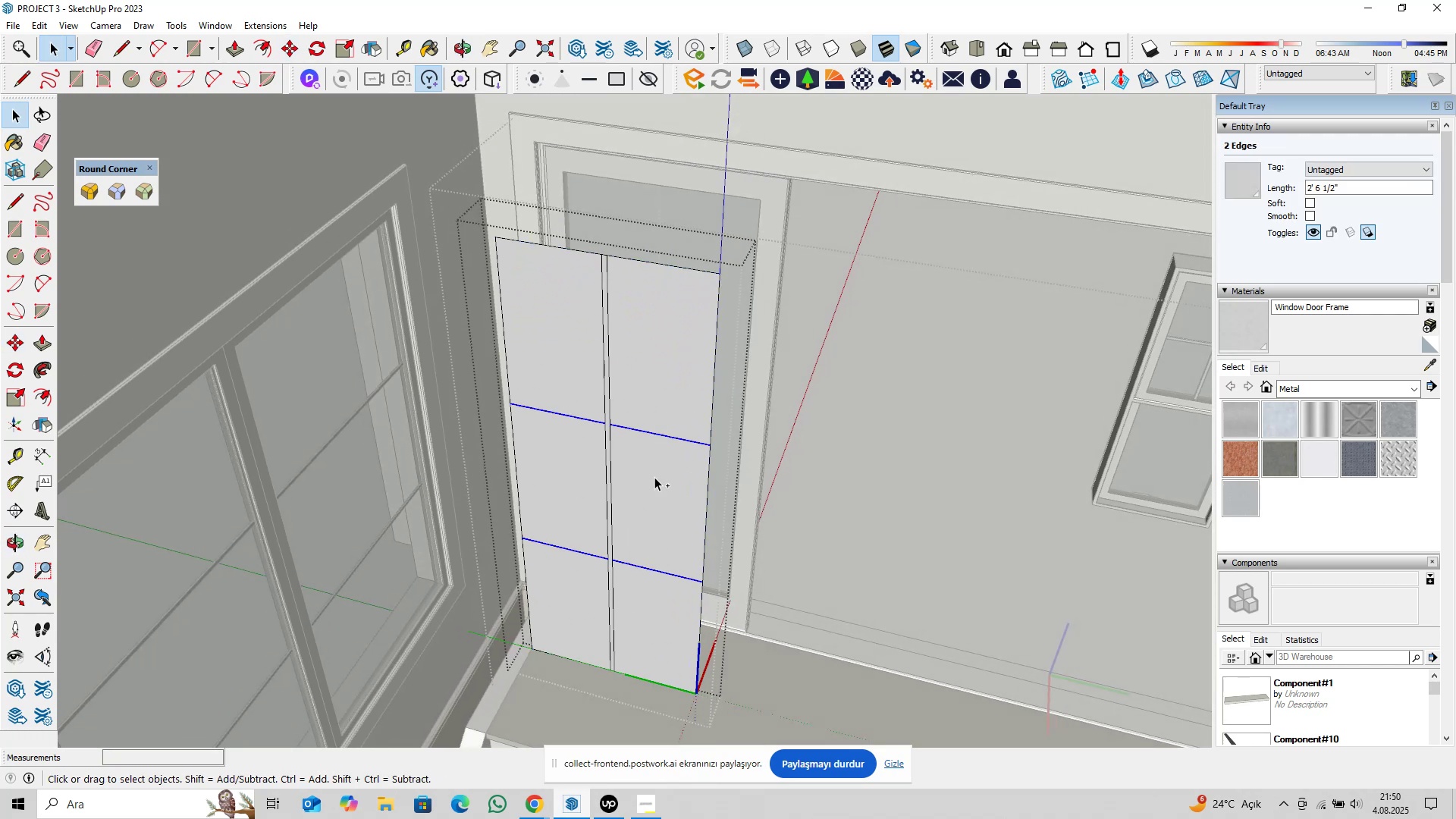 
key(Control+ControlLeft)
 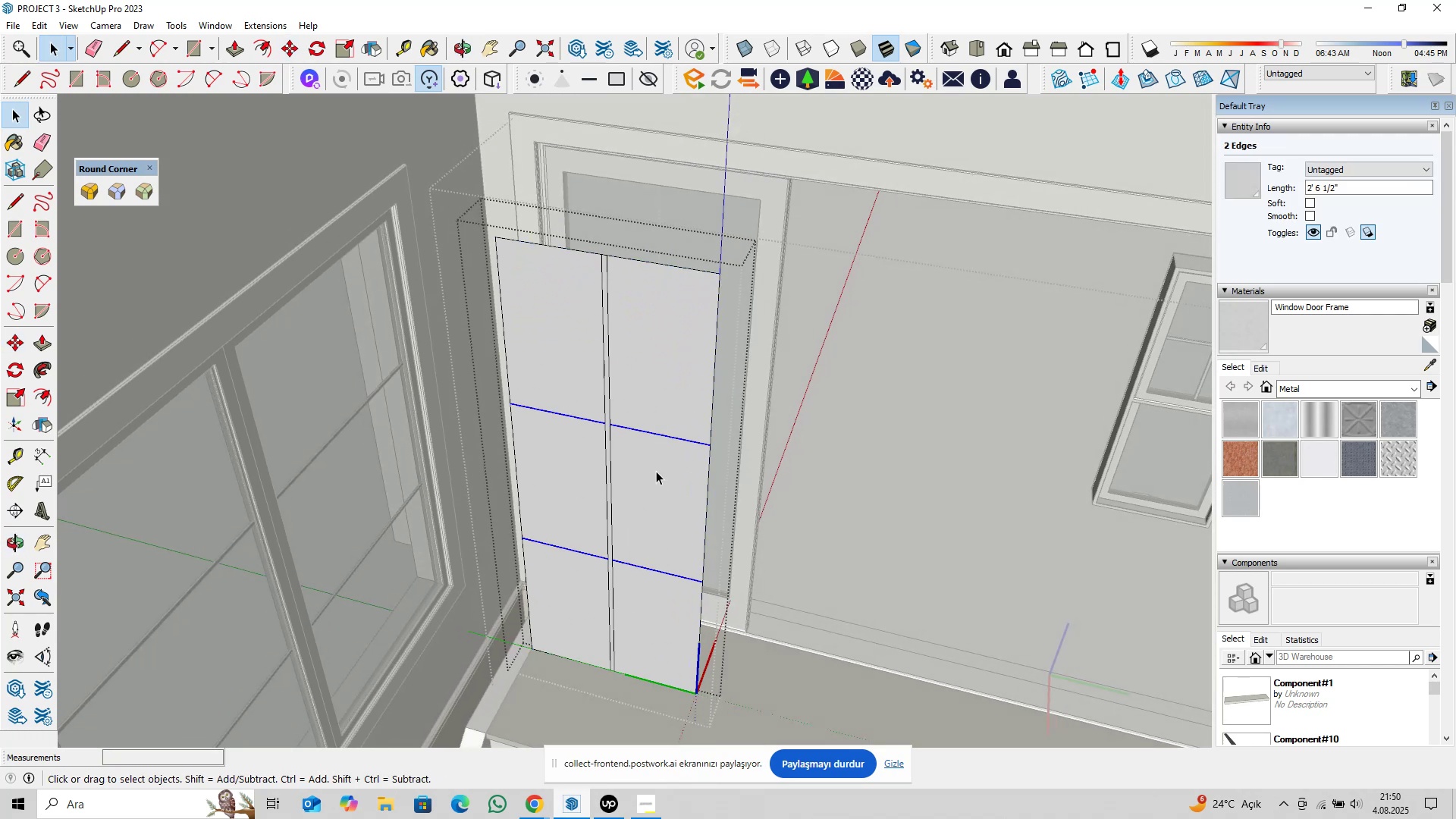 
key(Control+ControlLeft)
 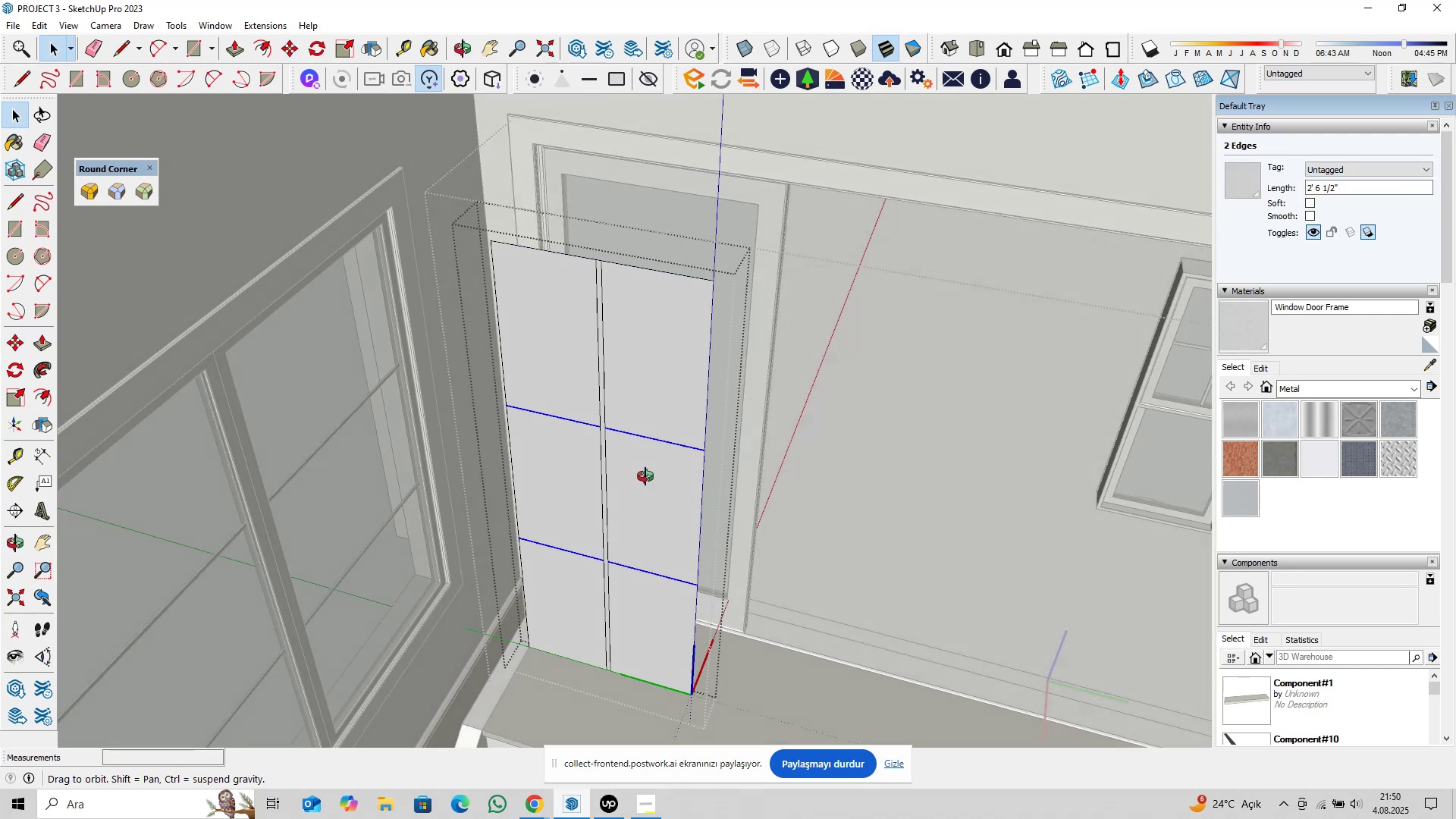 
key(Control+ControlLeft)
 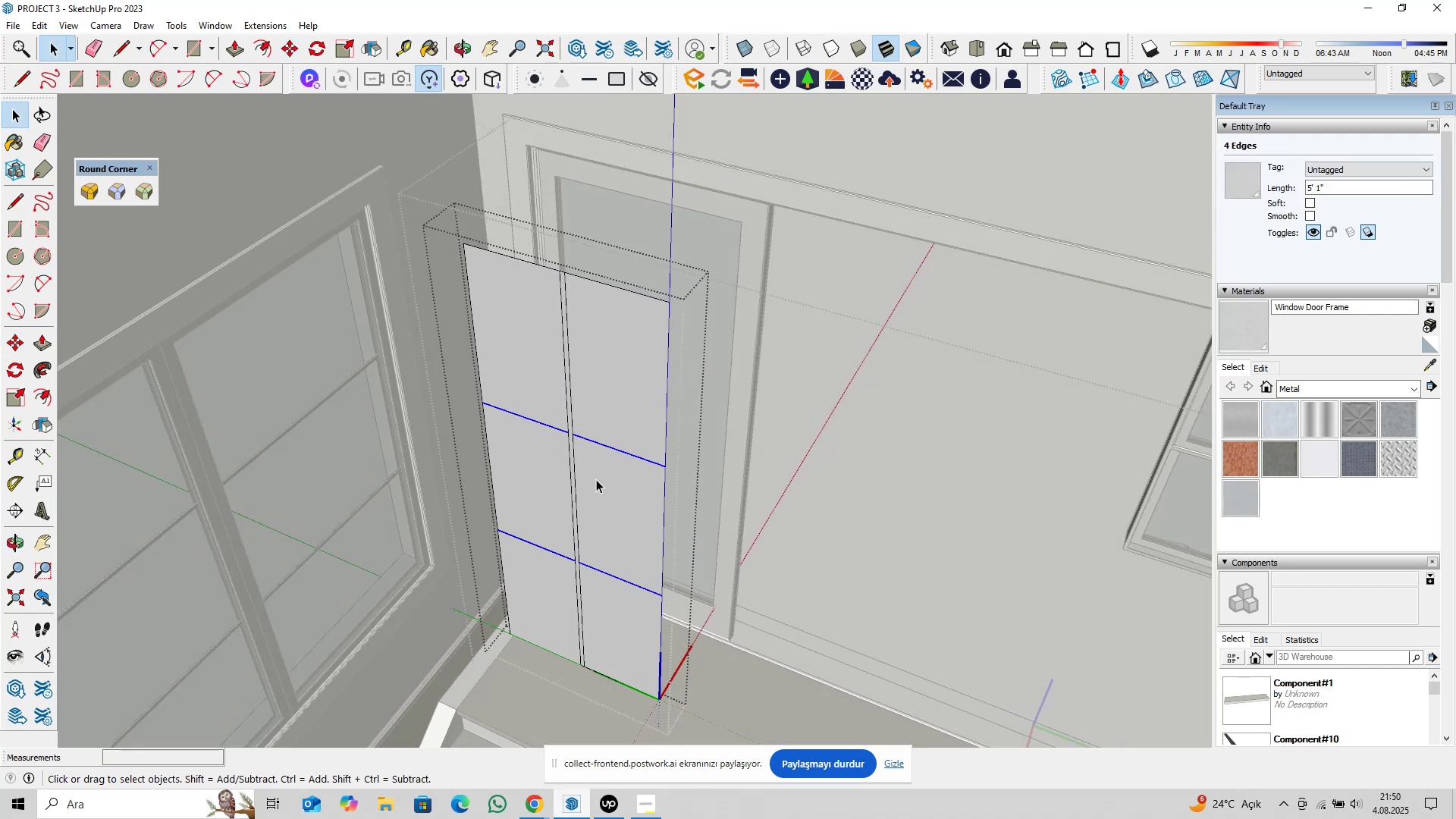 
scroll: coordinate [656, 484], scroll_direction: up, amount: 7.0
 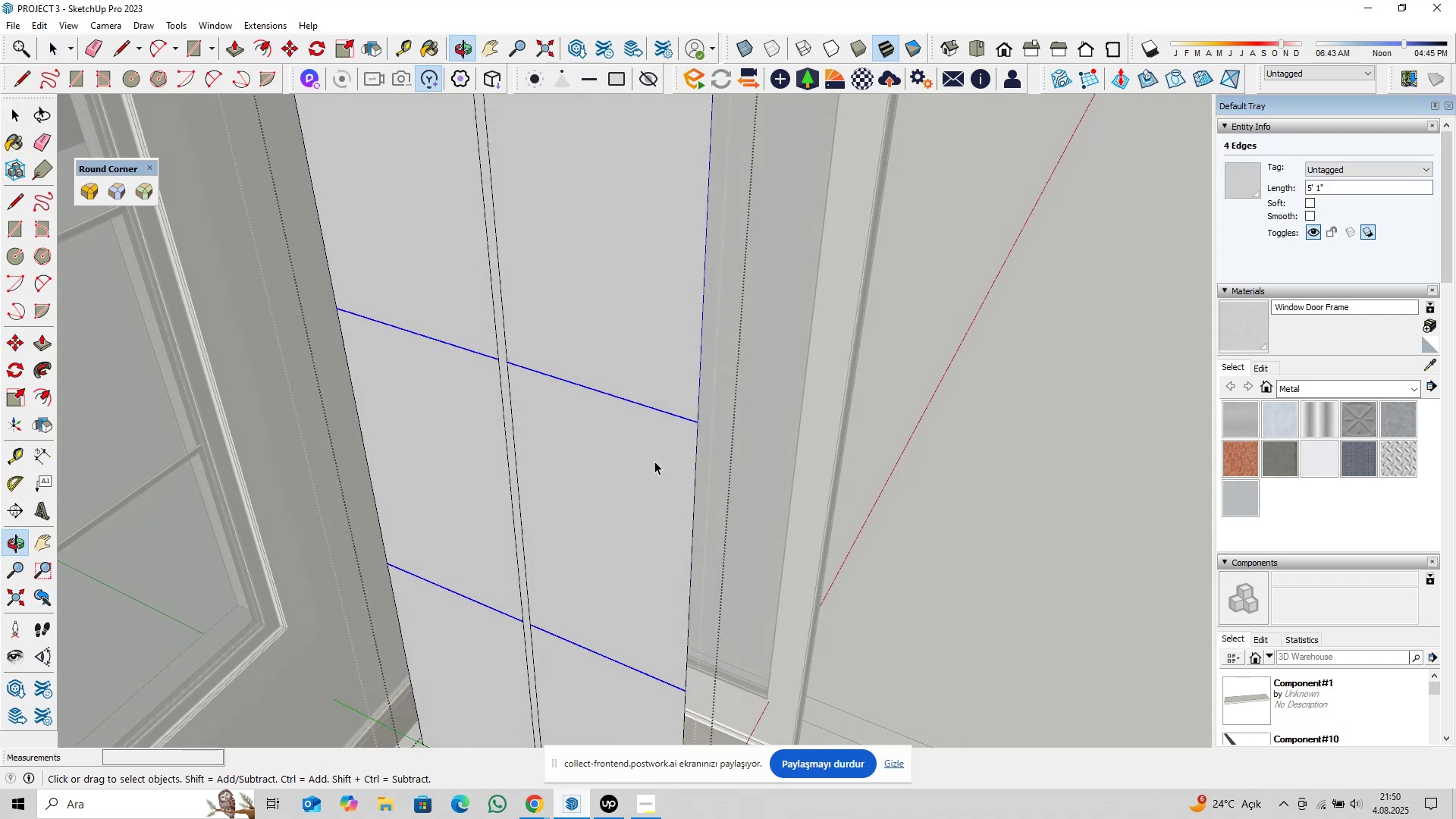 
key(M)
 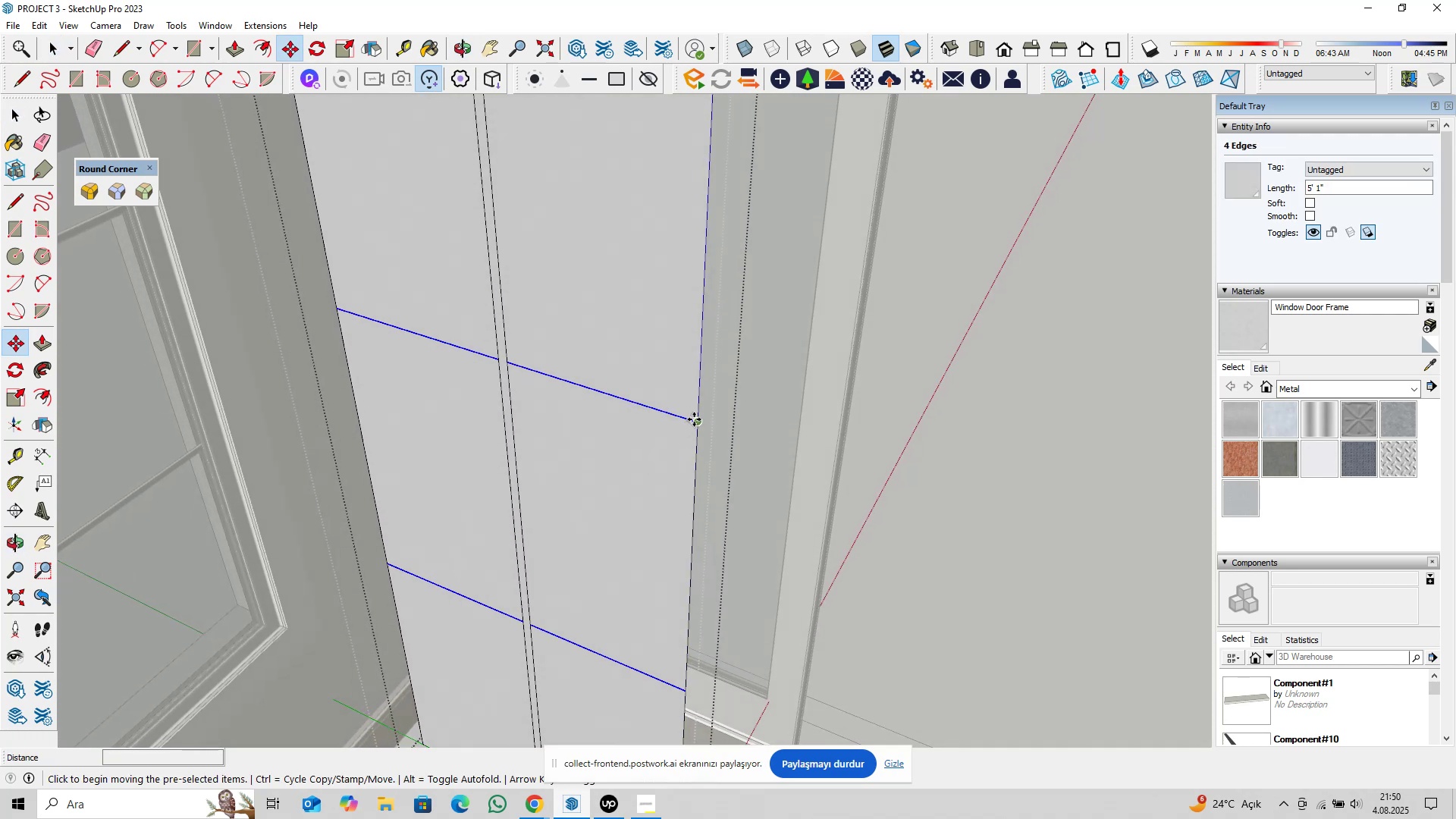 
key(Control+ControlLeft)
 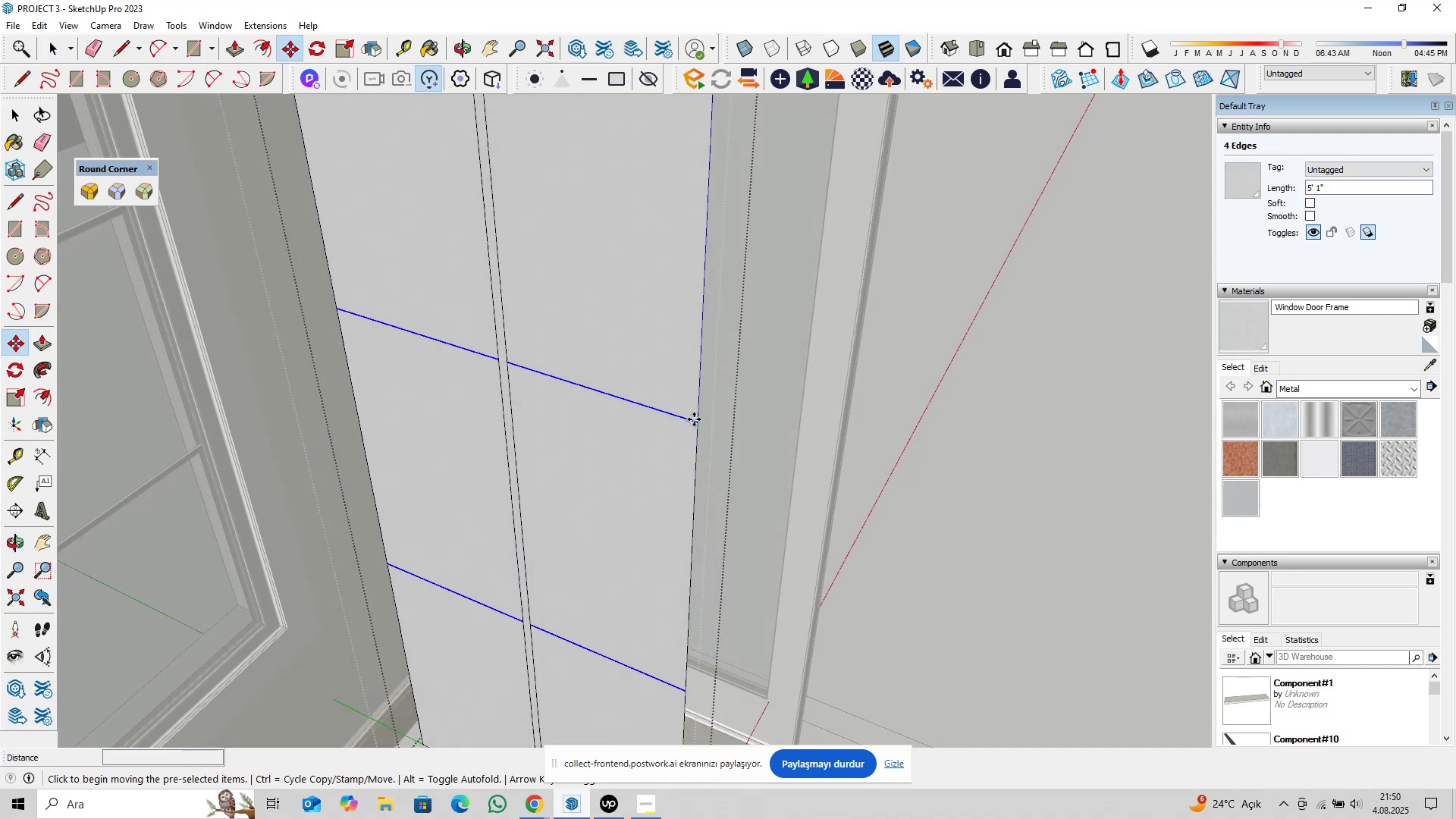 
left_click([694, 419])
 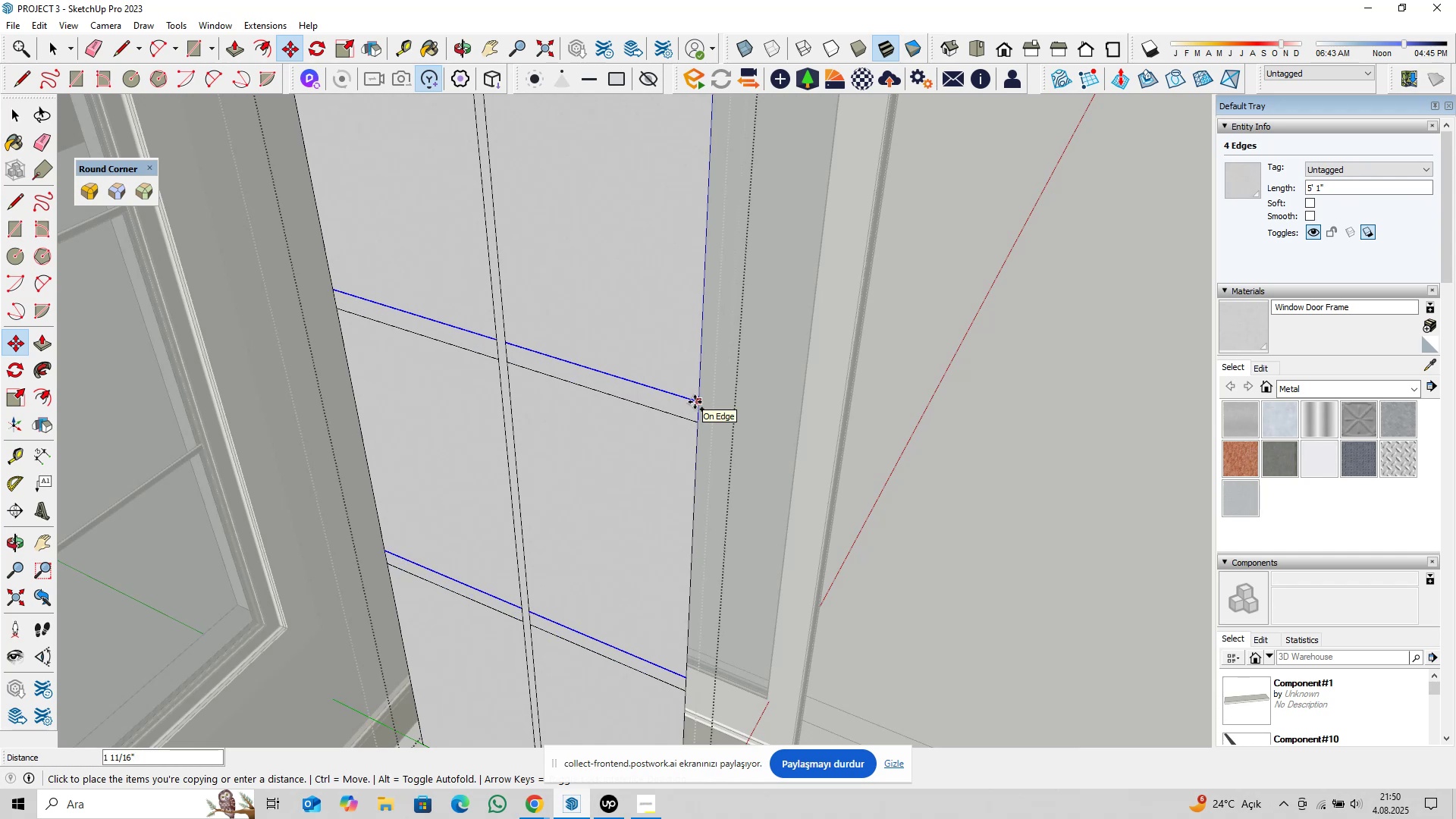 
type(0,375)
 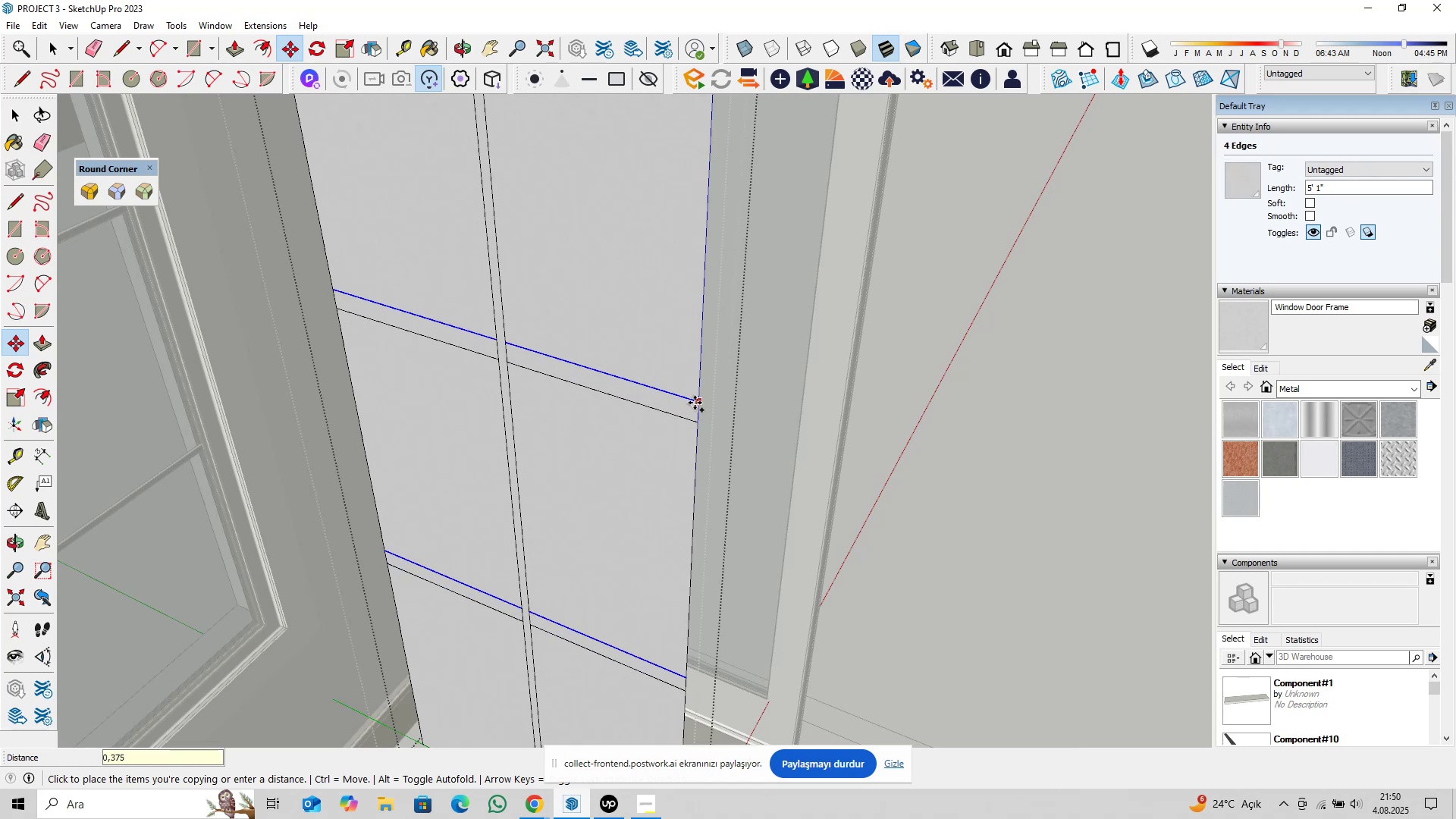 
key(Enter)
 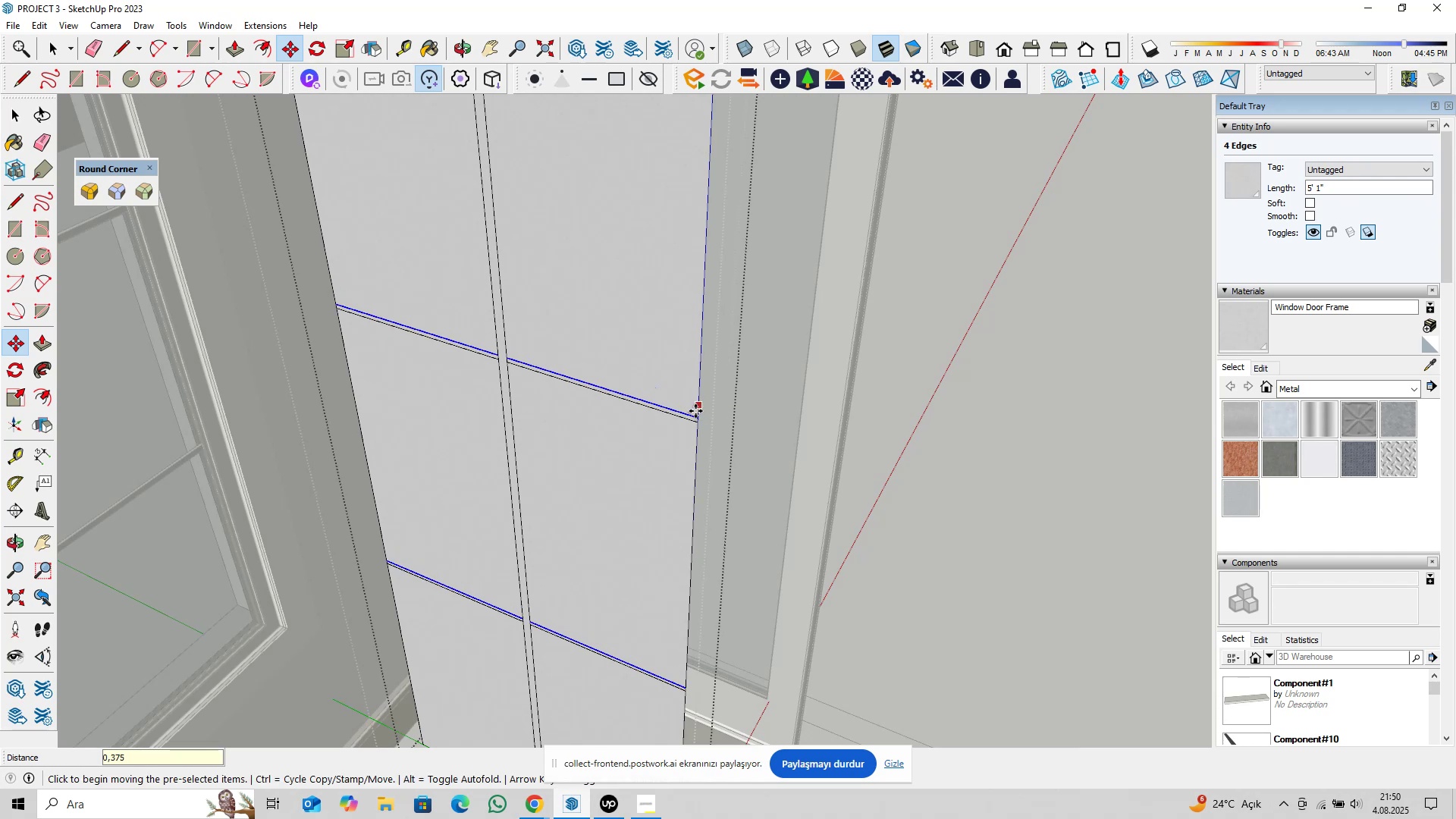 
scroll: coordinate [696, 413], scroll_direction: up, amount: 2.0
 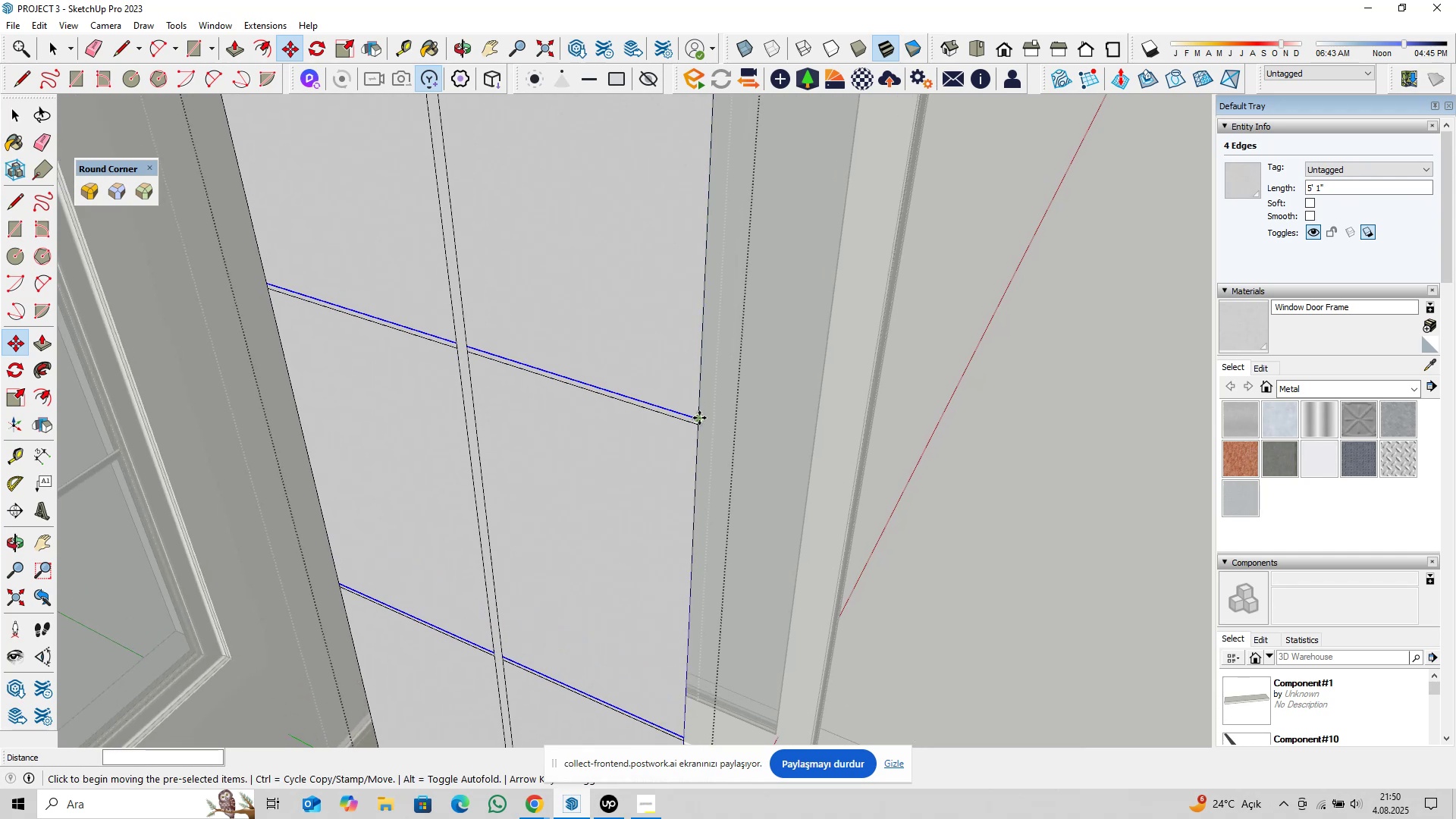 
left_click([699, 418])
 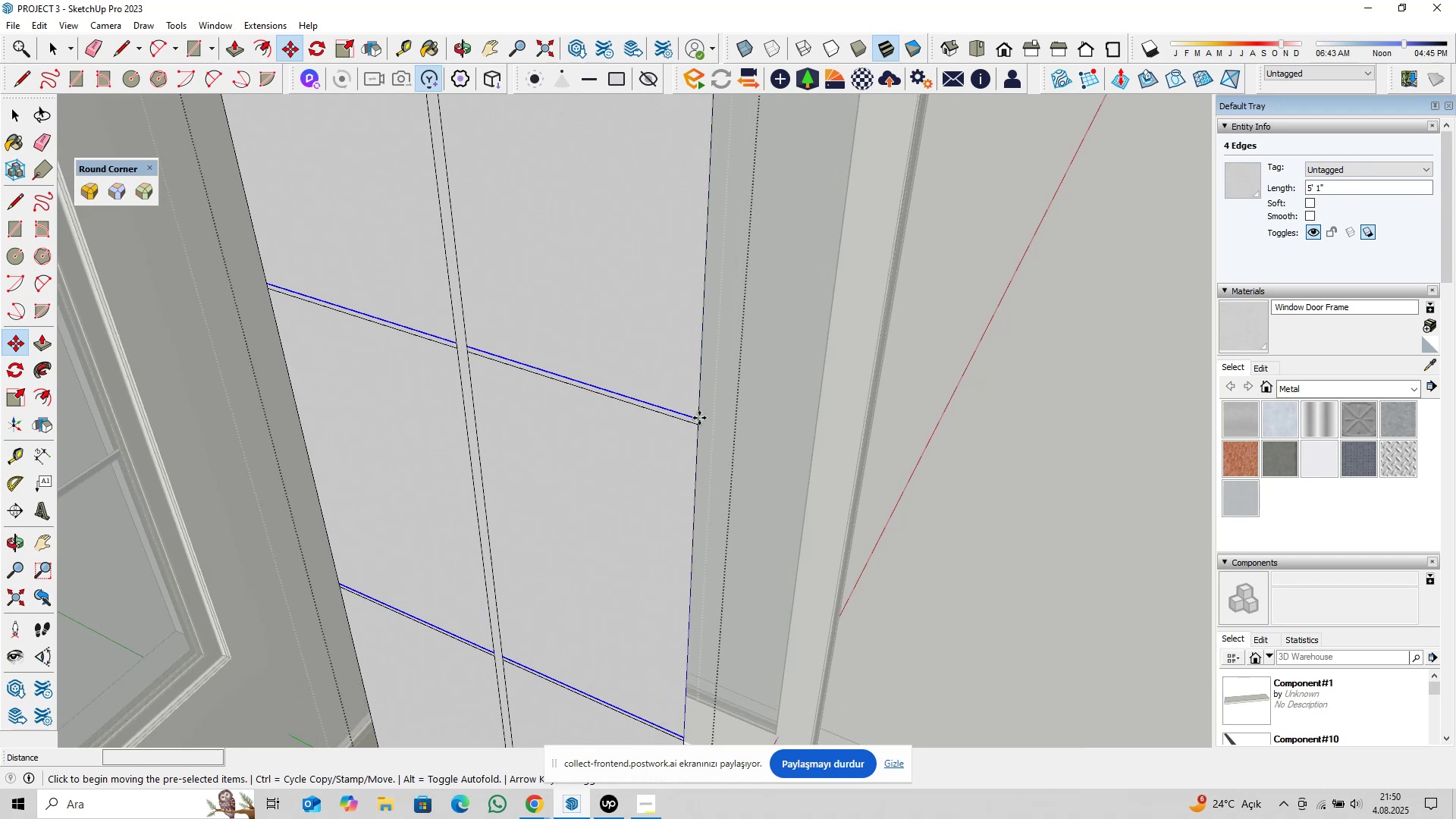 
key(Control+ControlLeft)
 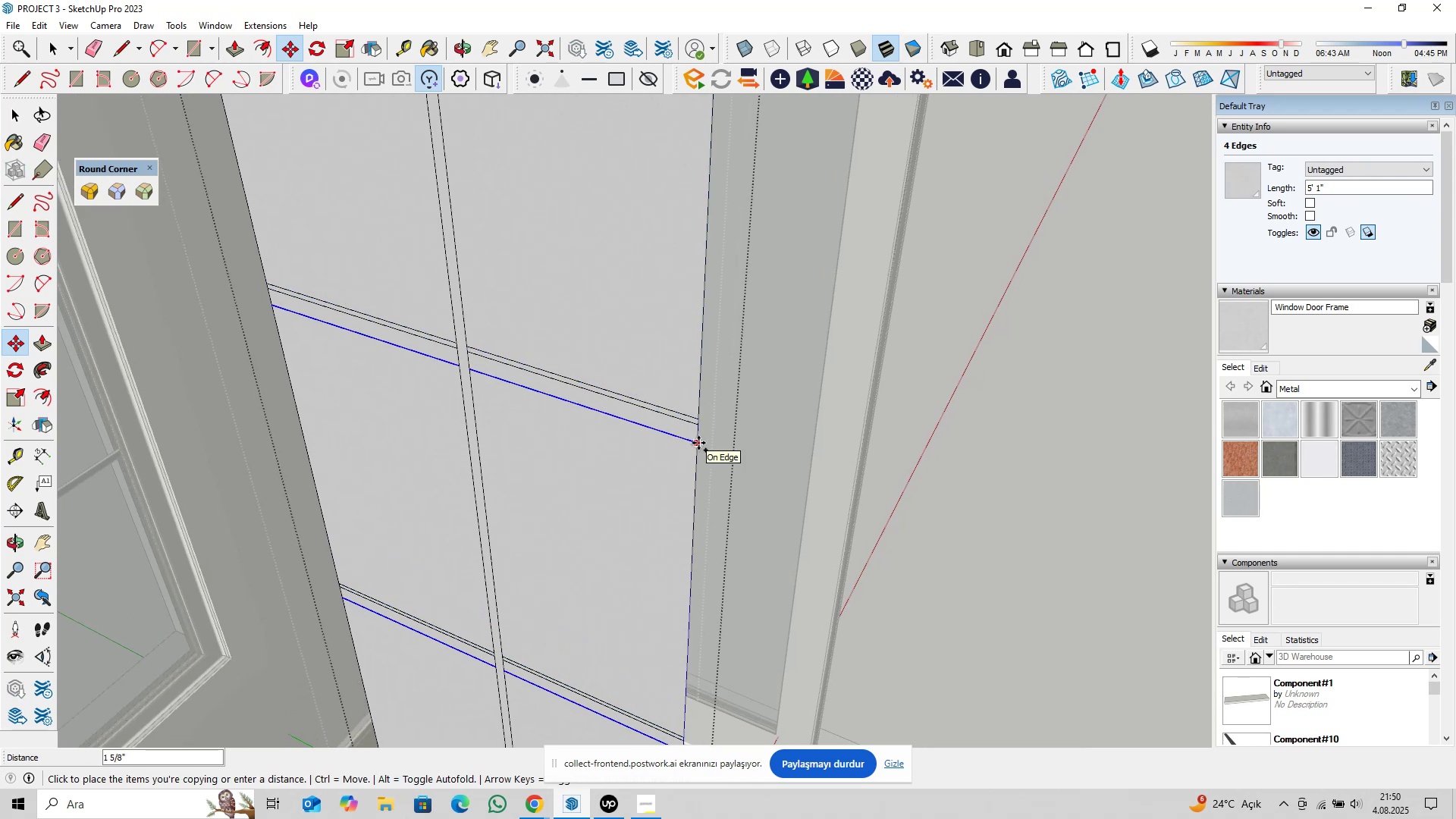 
type(0,75)
 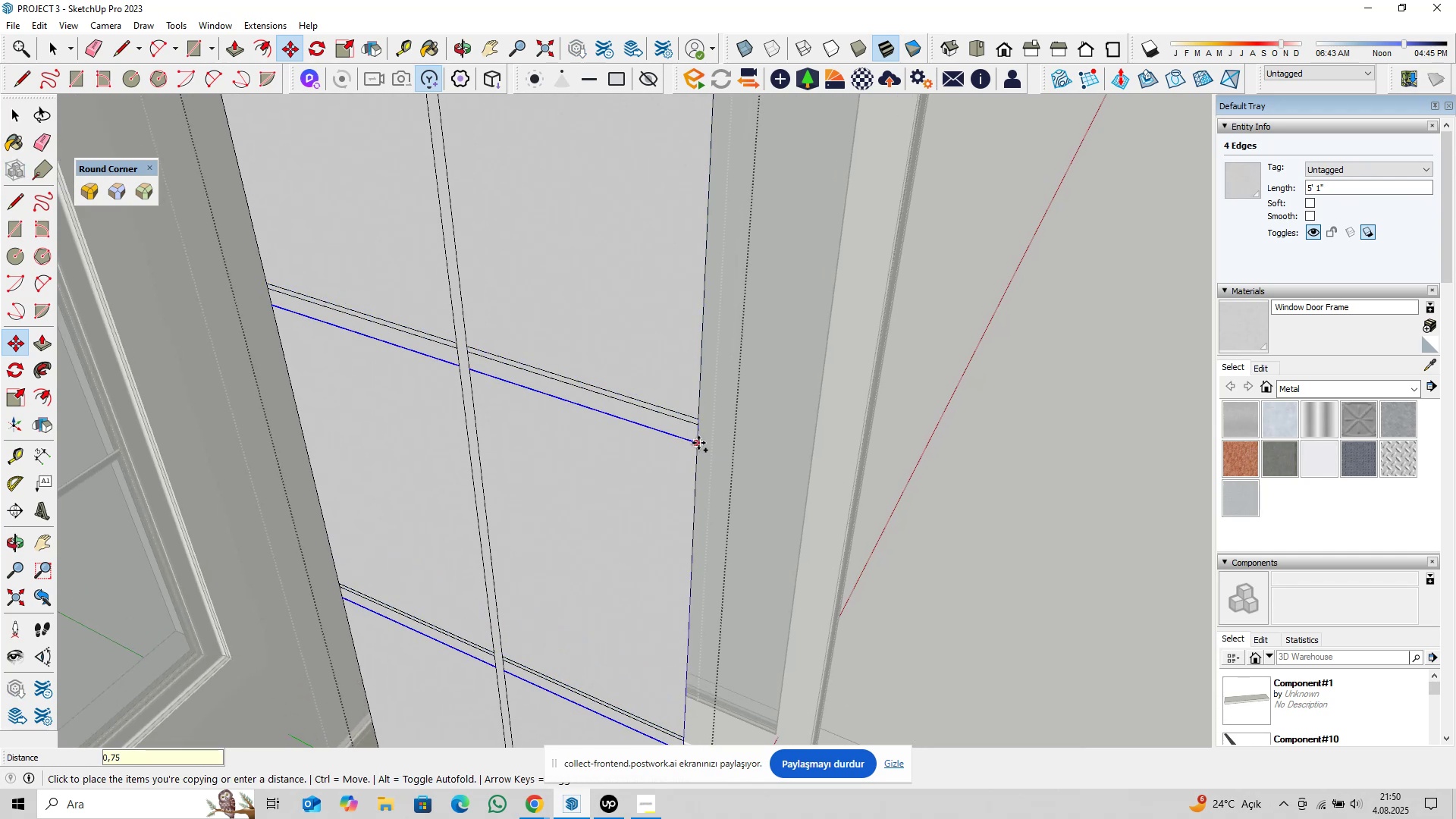 
key(Enter)
 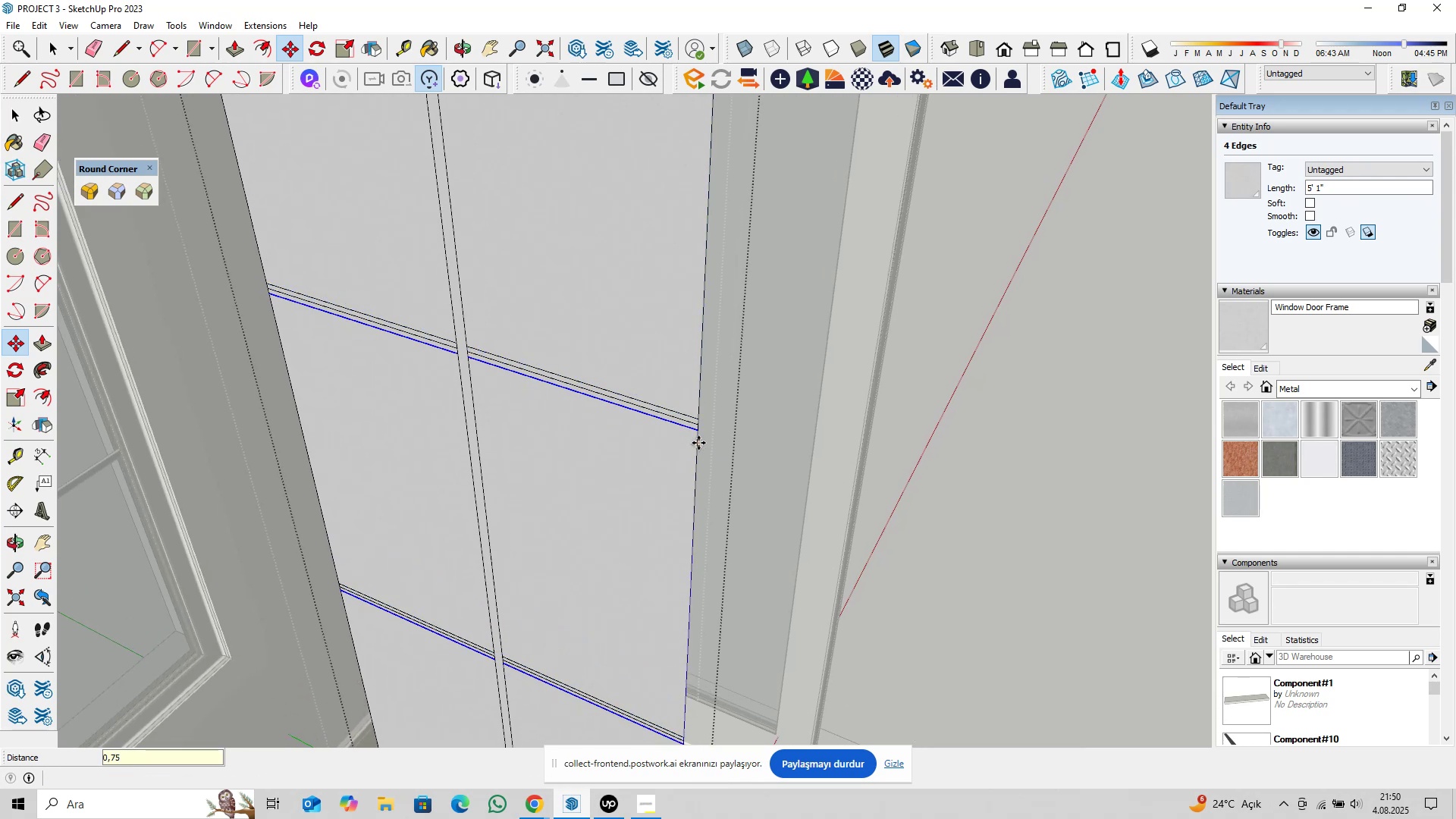 
key(Space)
 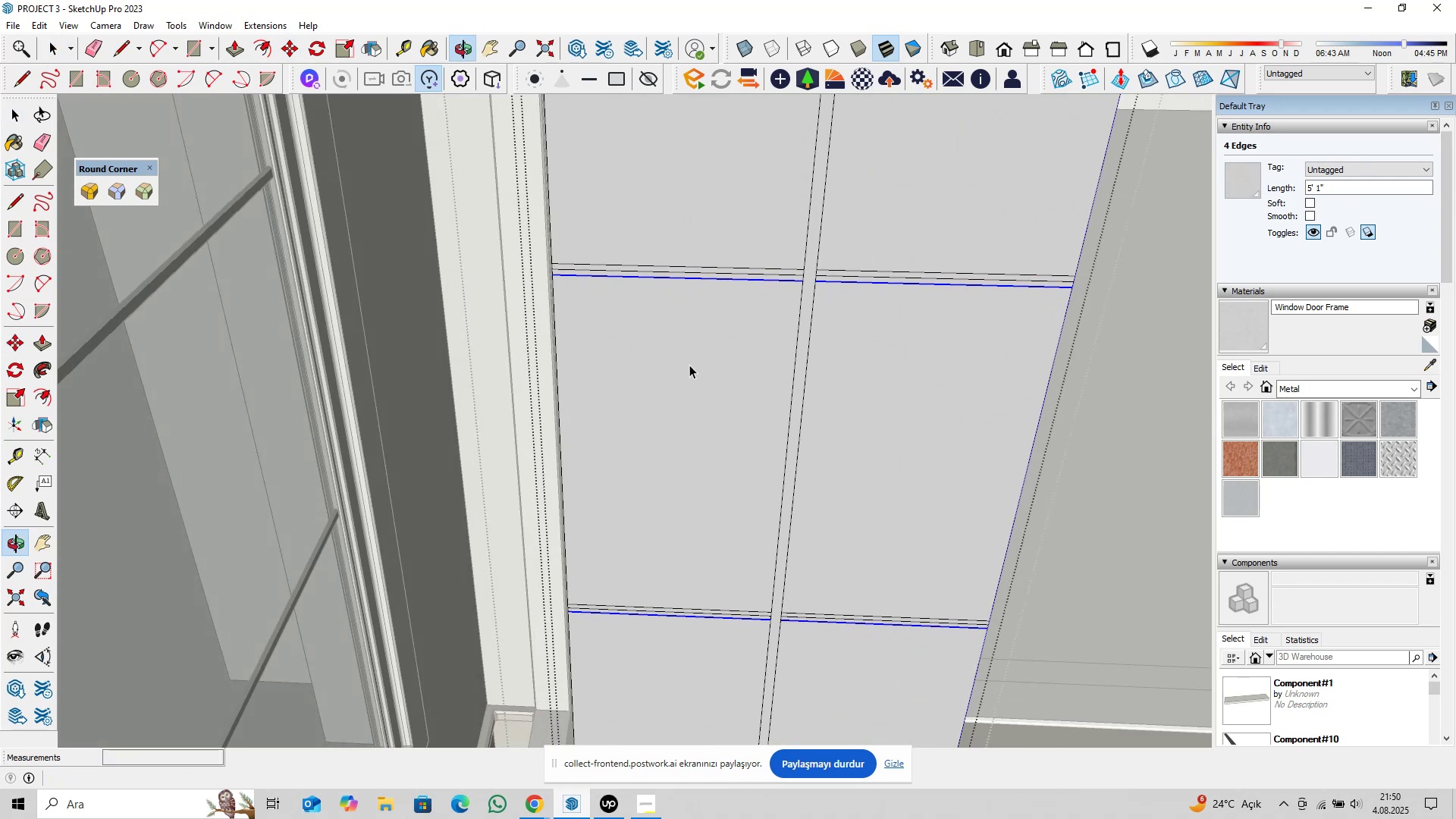 
key(Shift+ShiftLeft)
 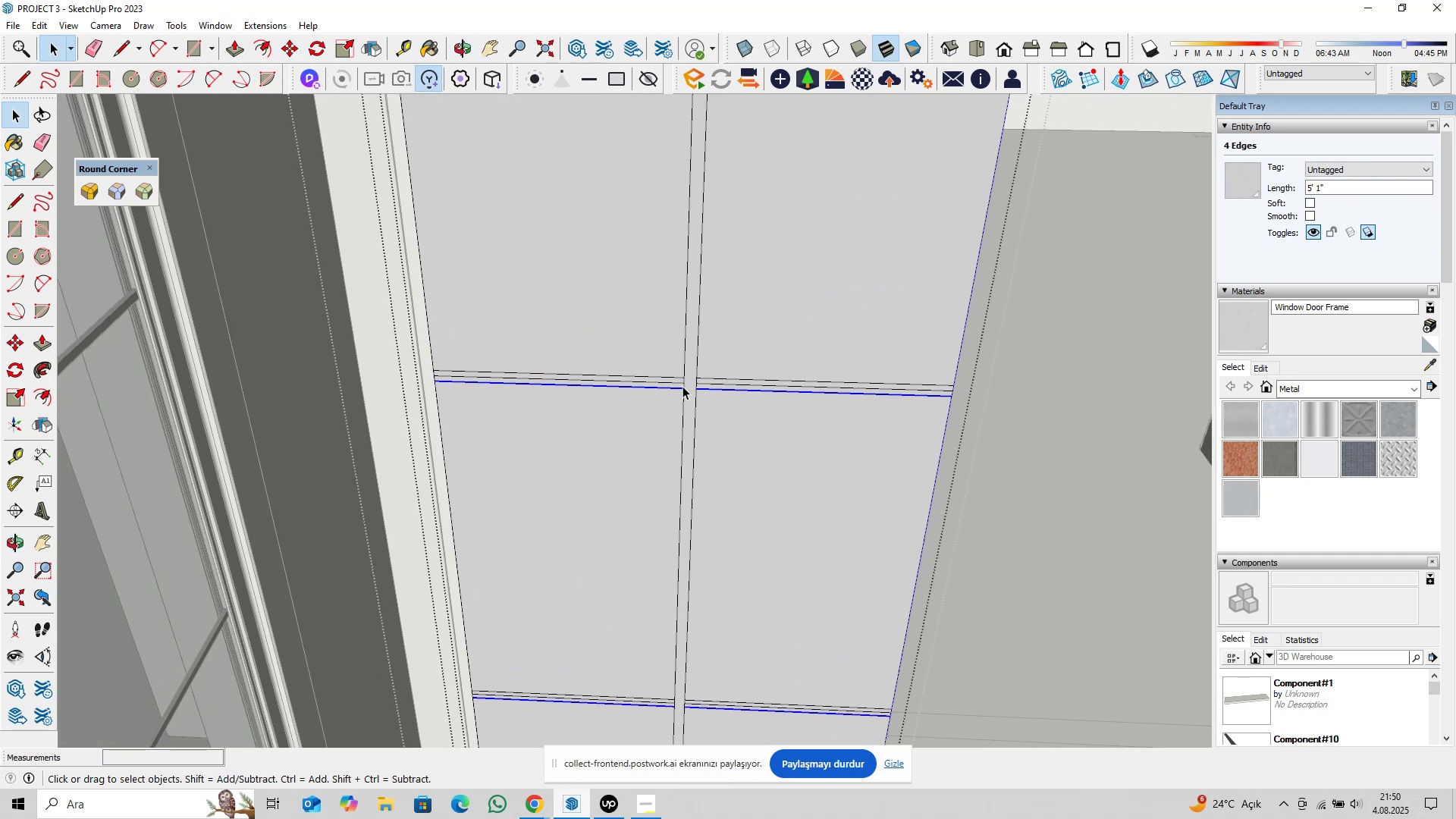 
scroll: coordinate [698, 375], scroll_direction: up, amount: 4.0
 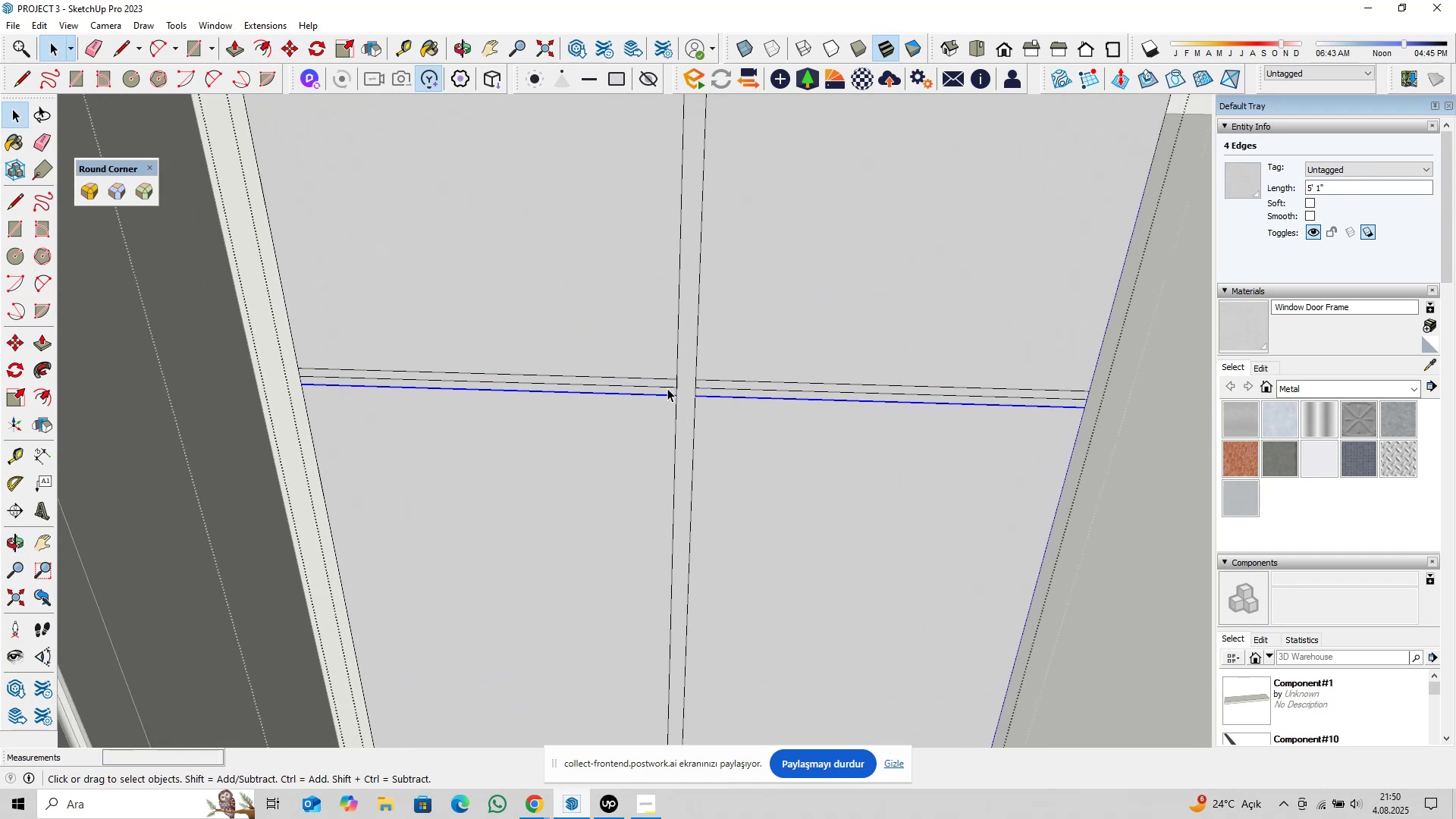 
left_click([666, 390])
 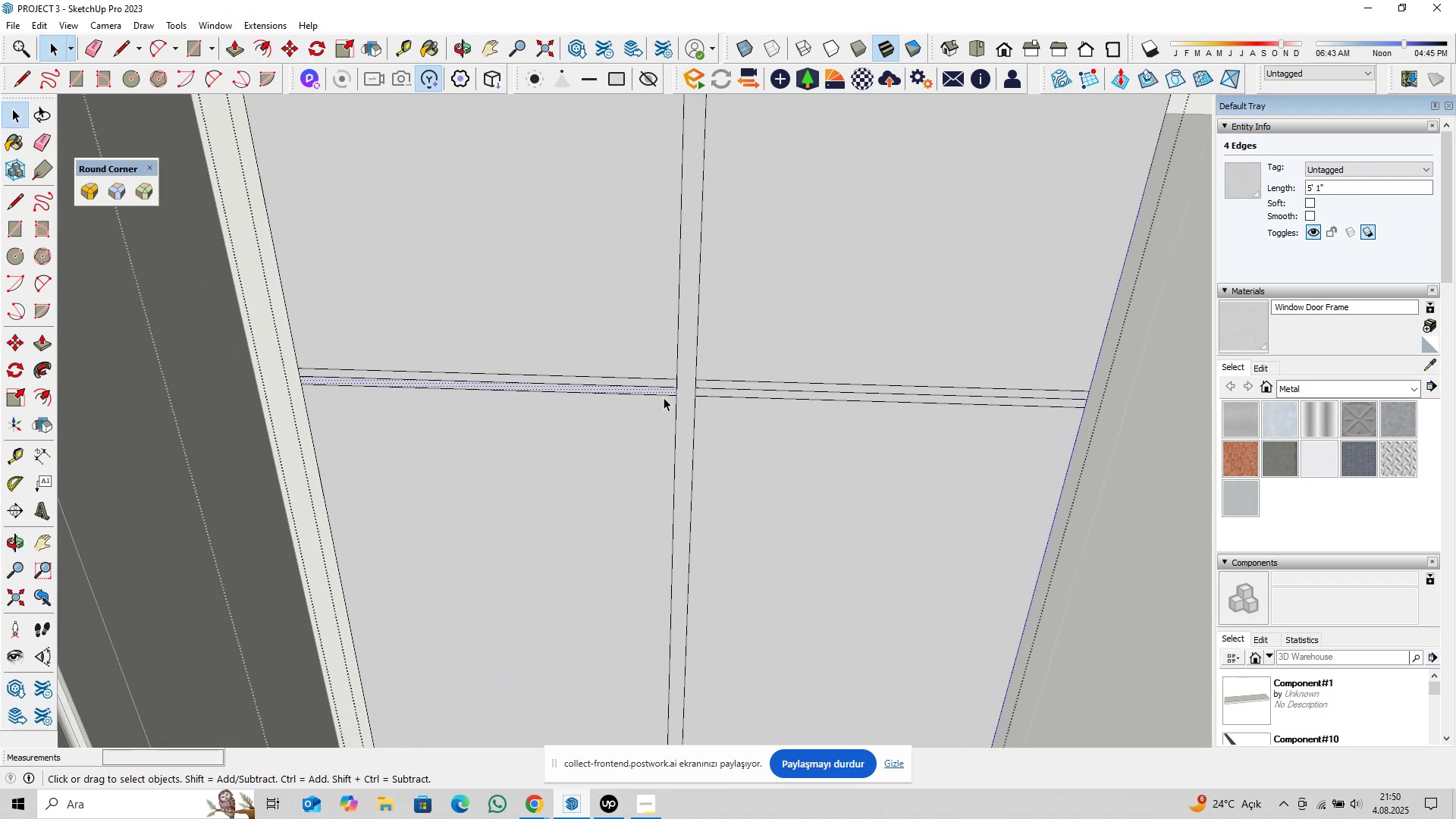 
scroll: coordinate [660, 394], scroll_direction: up, amount: 1.0
 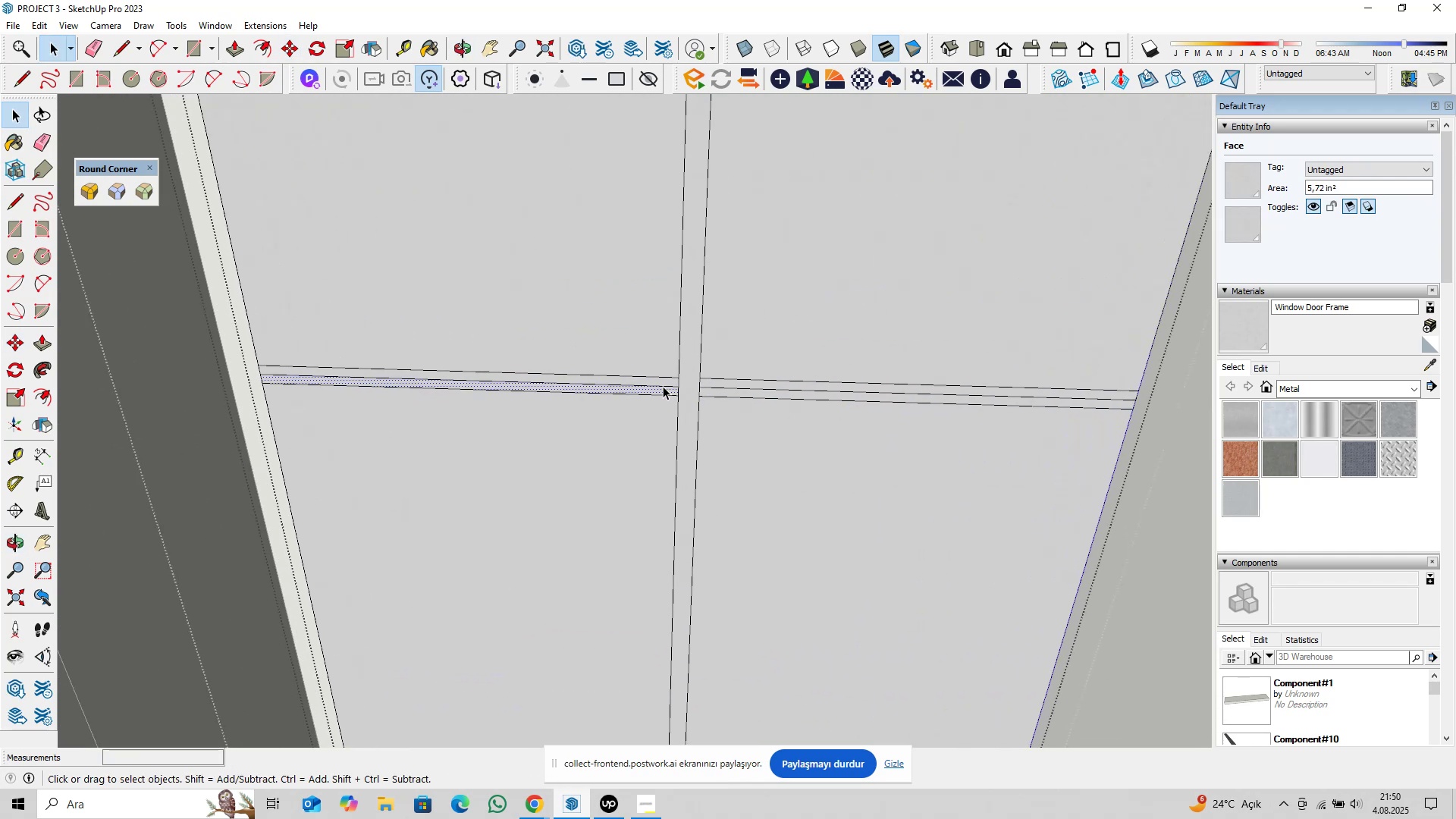 
left_click([663, 386])
 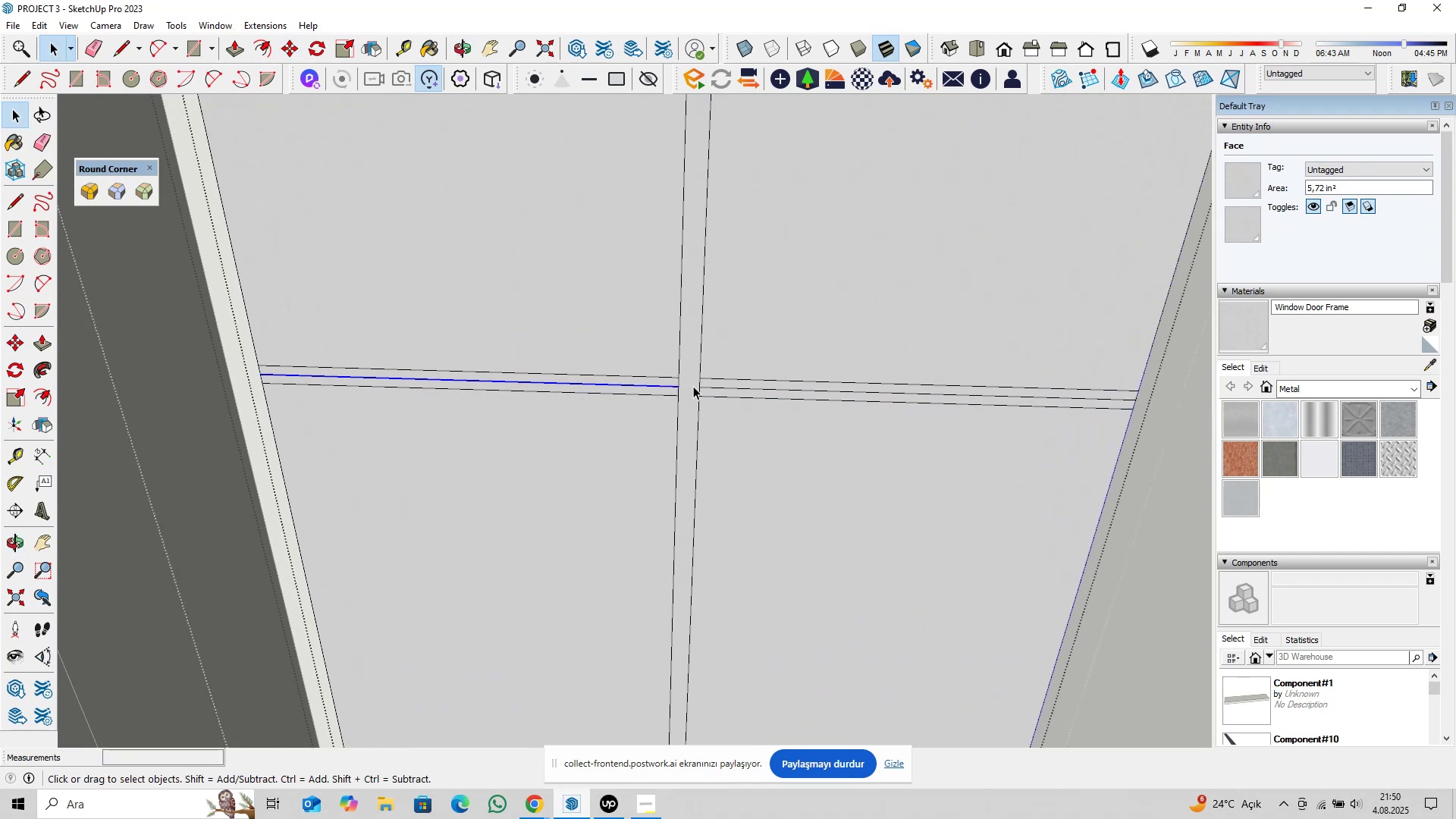 
key(Delete)
 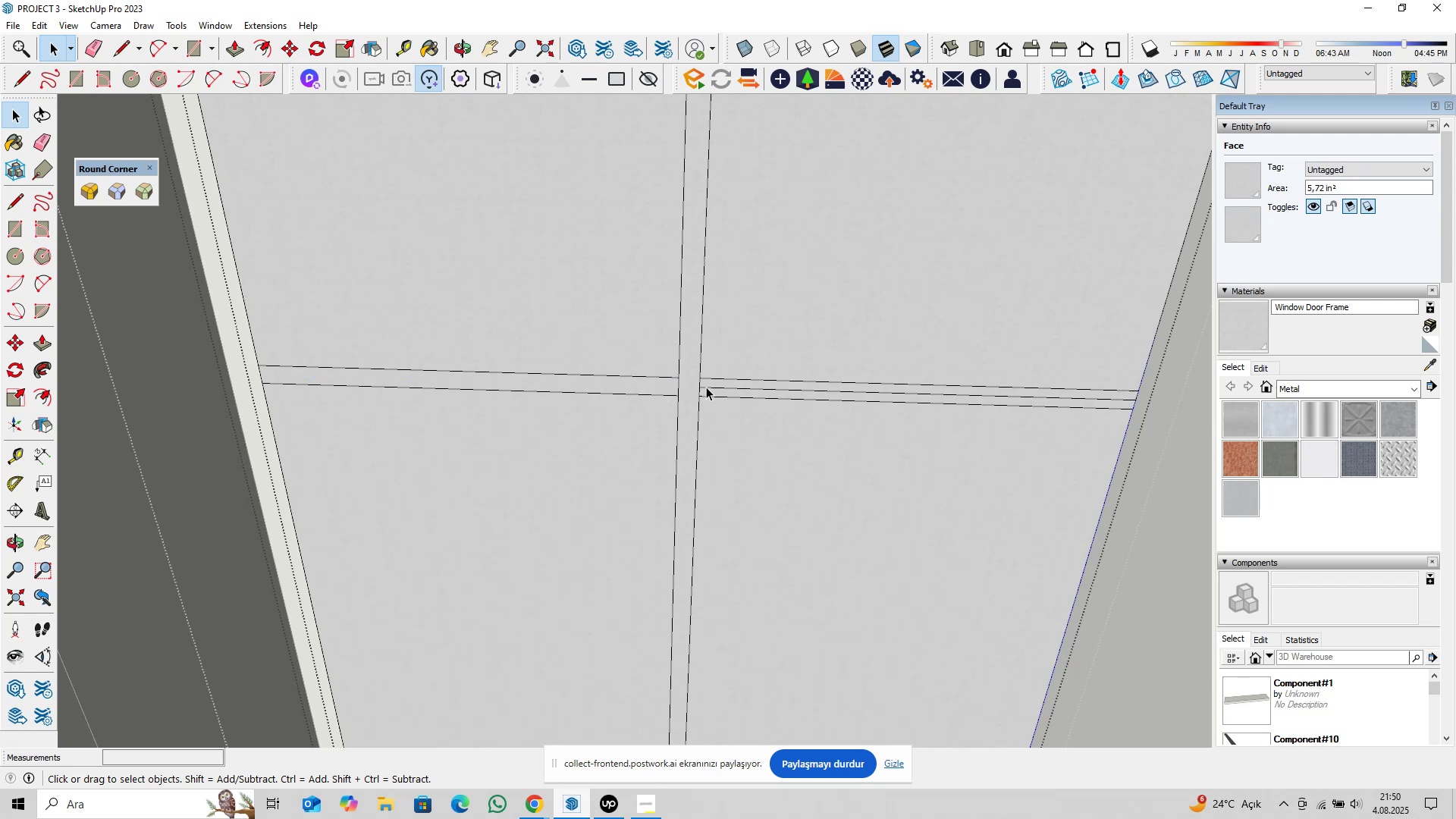 
left_click([706, 387])
 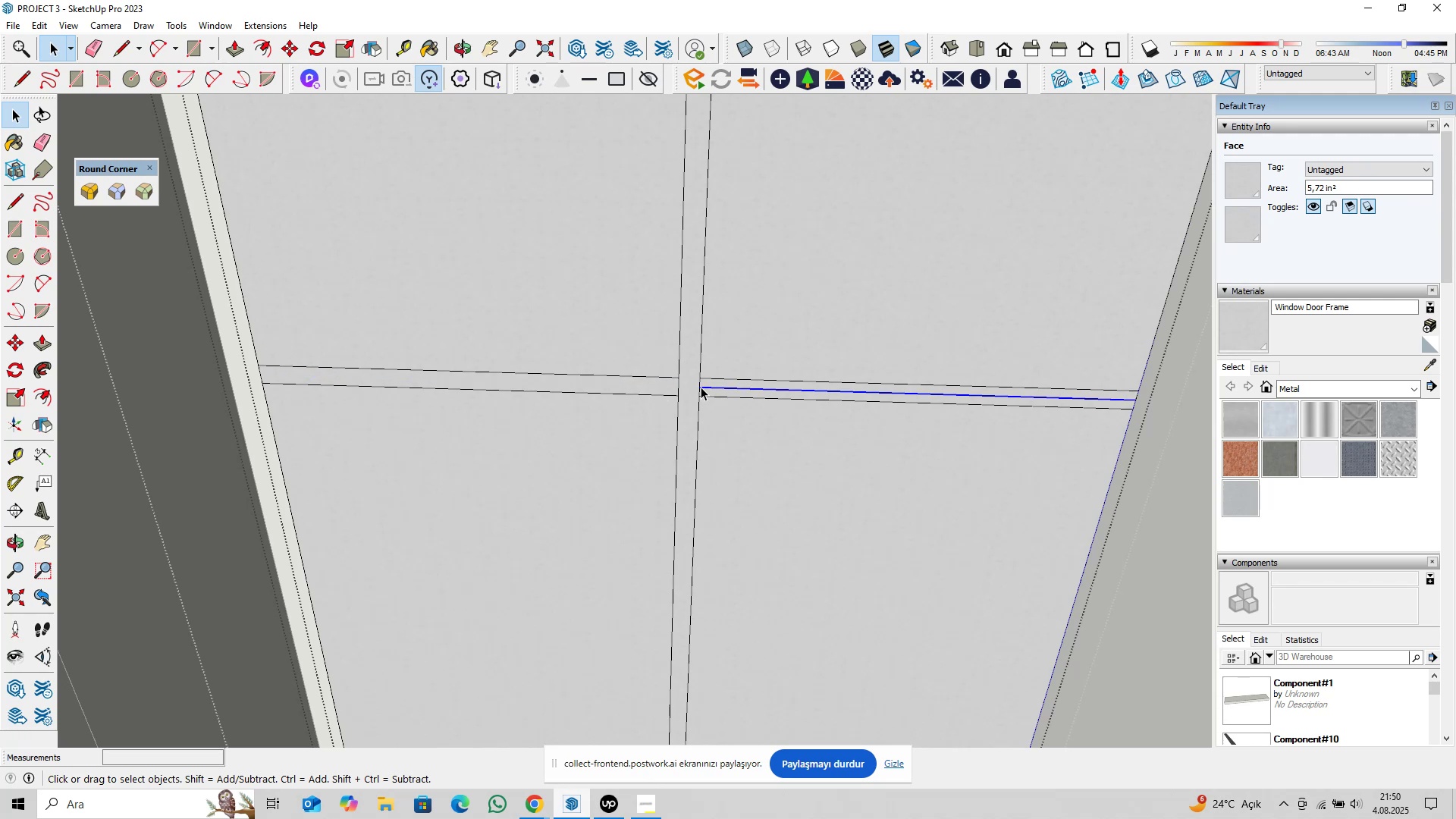 
key(Delete)
 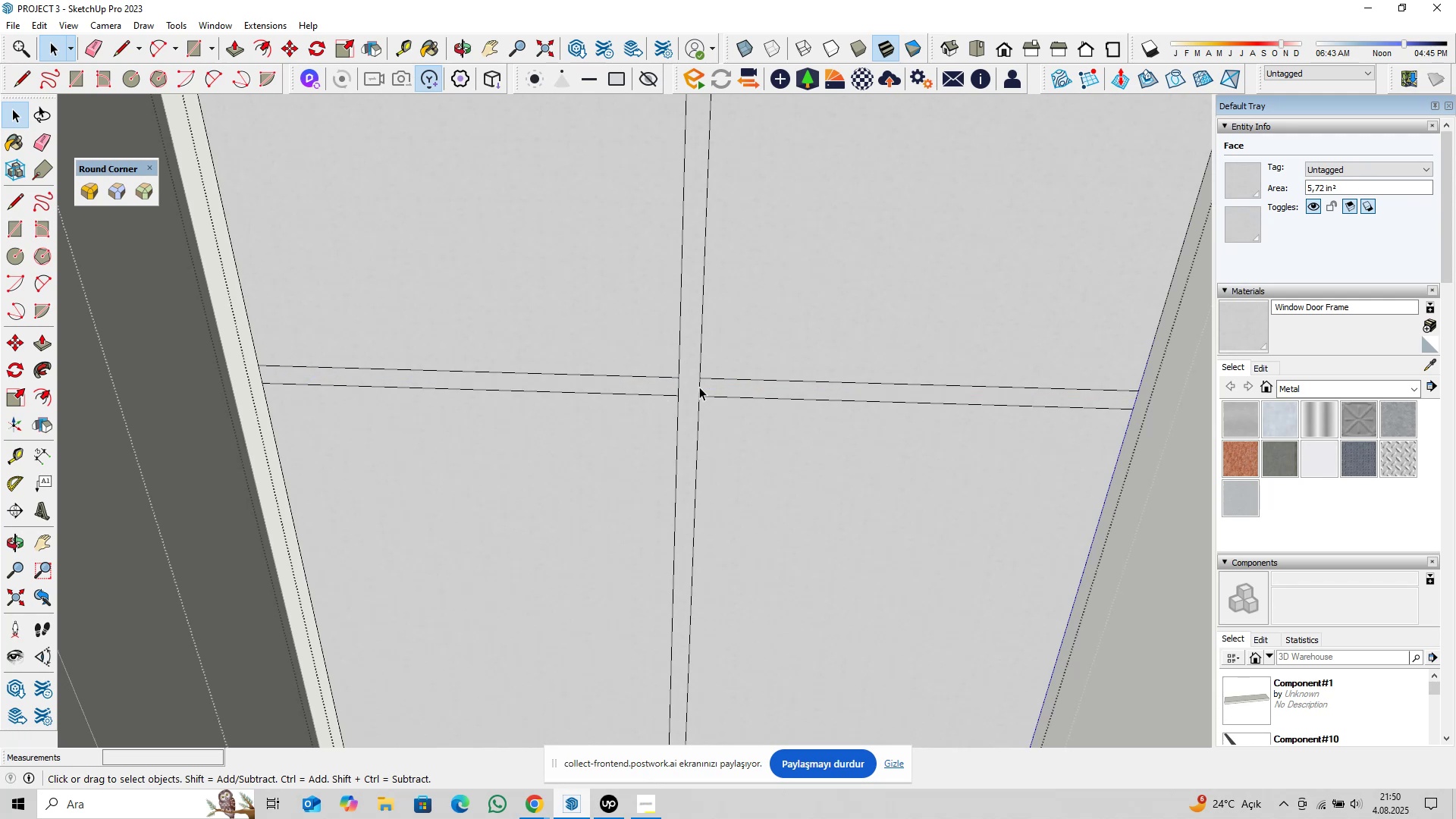 
double_click([699, 387])
 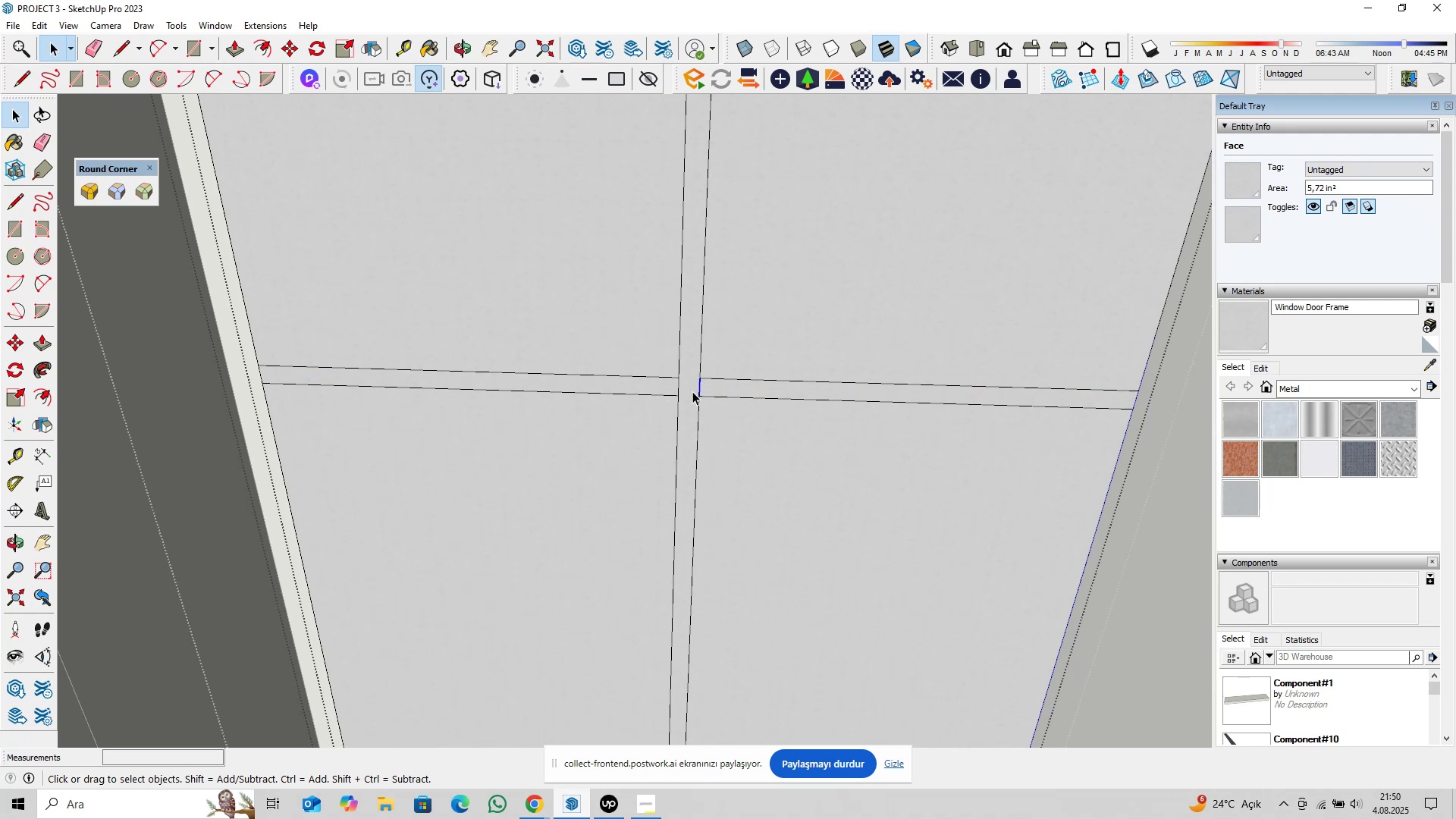 
key(Delete)
 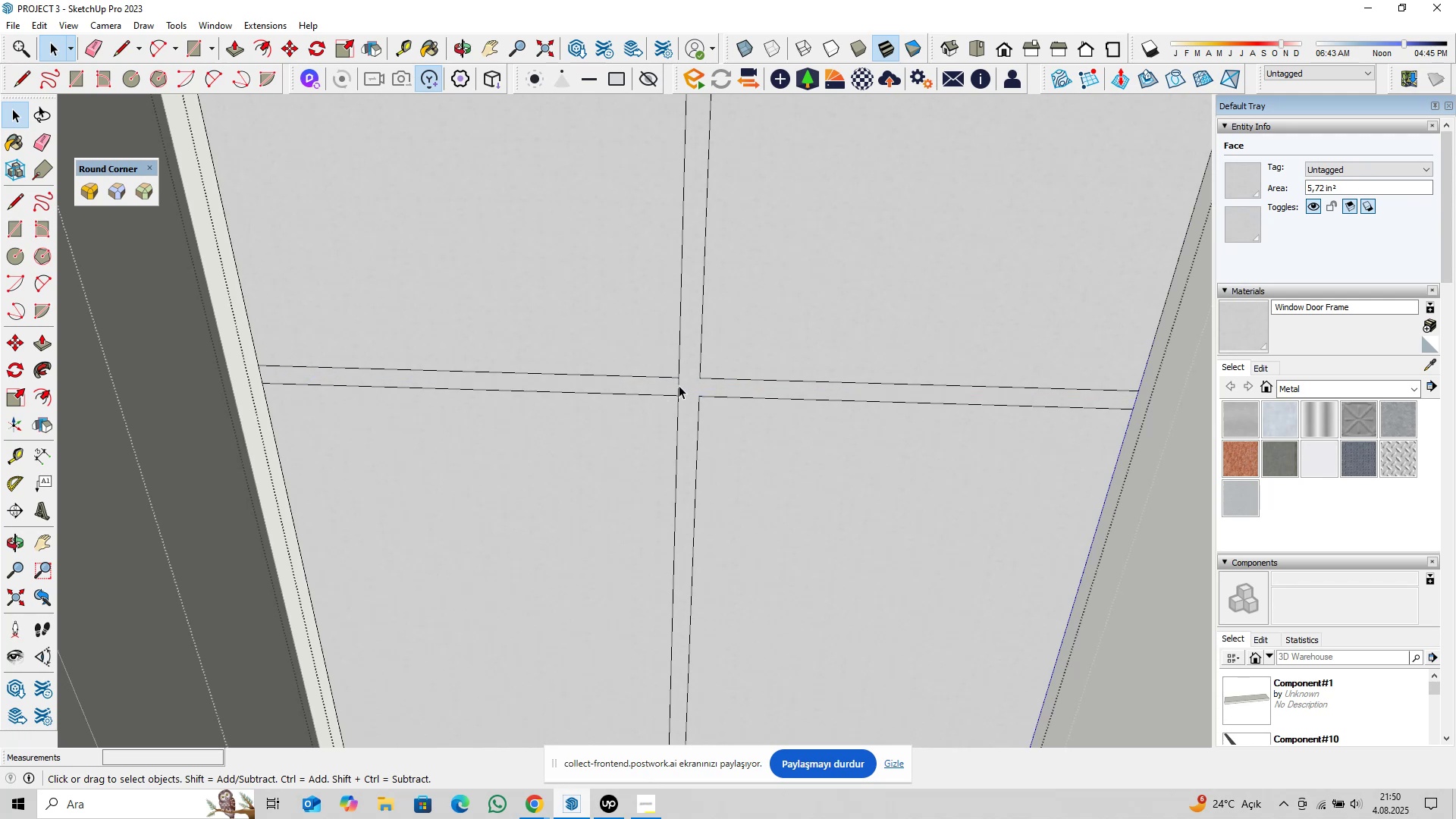 
triple_click([679, 385])
 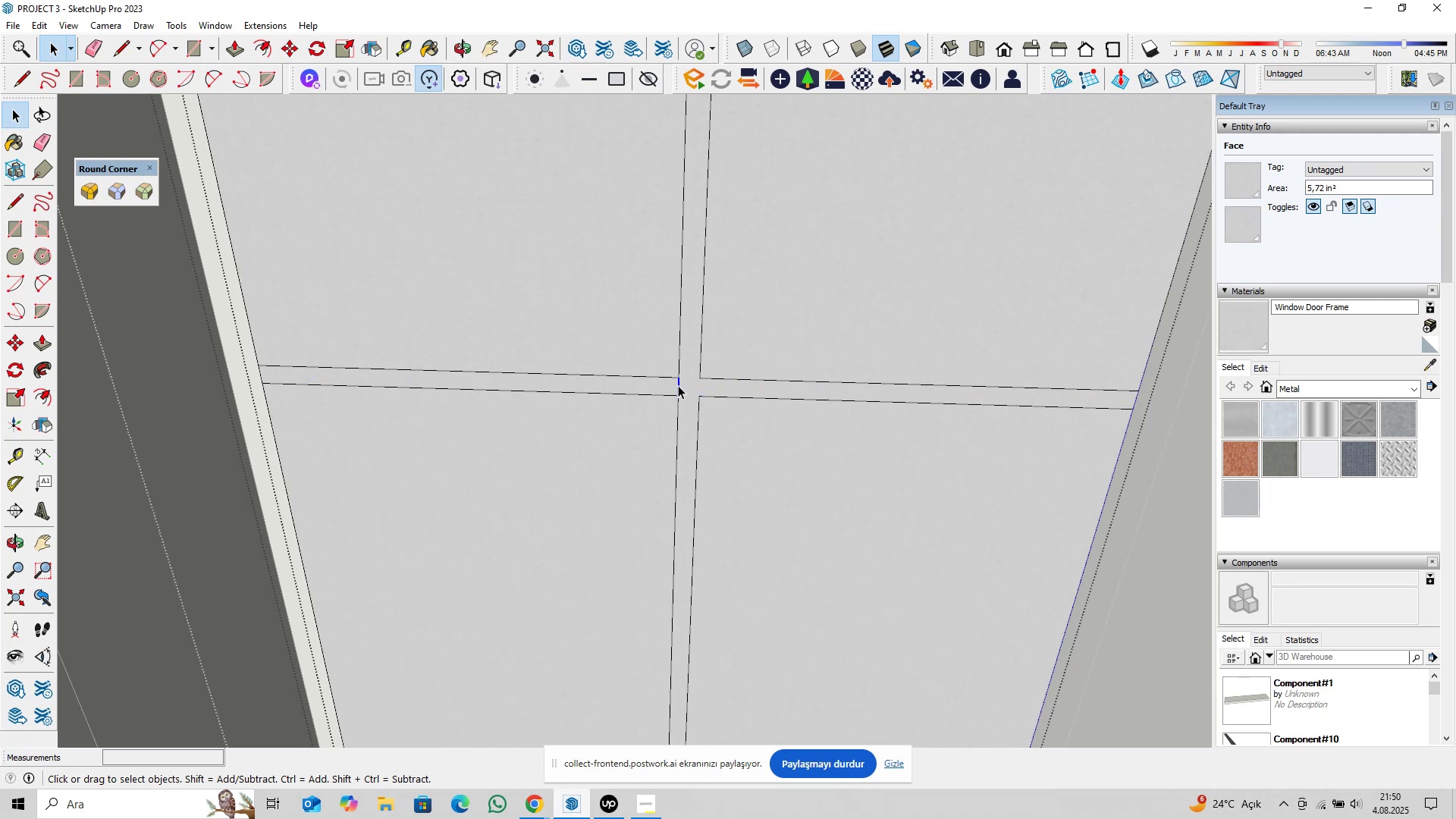 
key(Delete)
 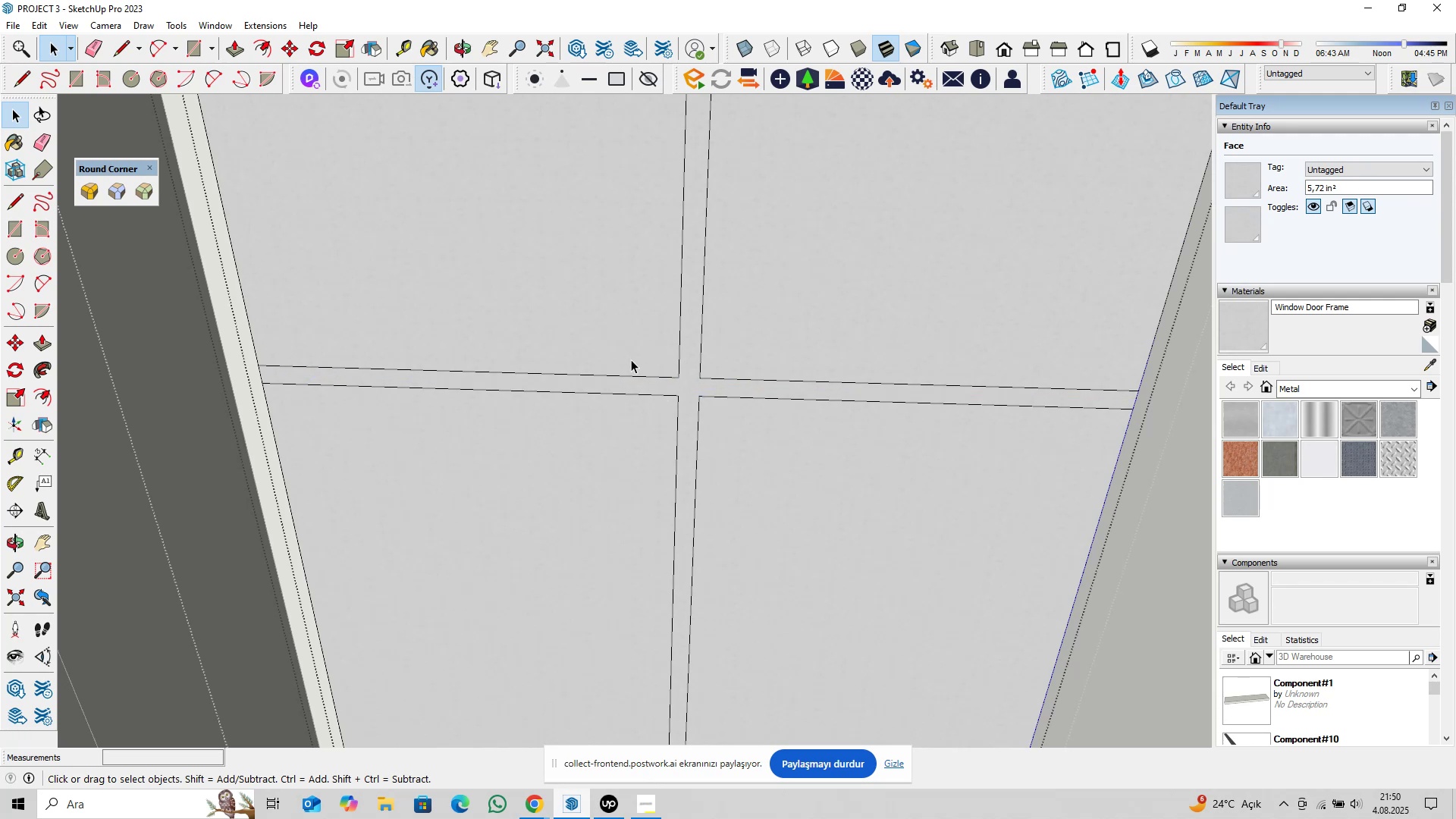 
scroll: coordinate [625, 606], scroll_direction: down, amount: 1.0
 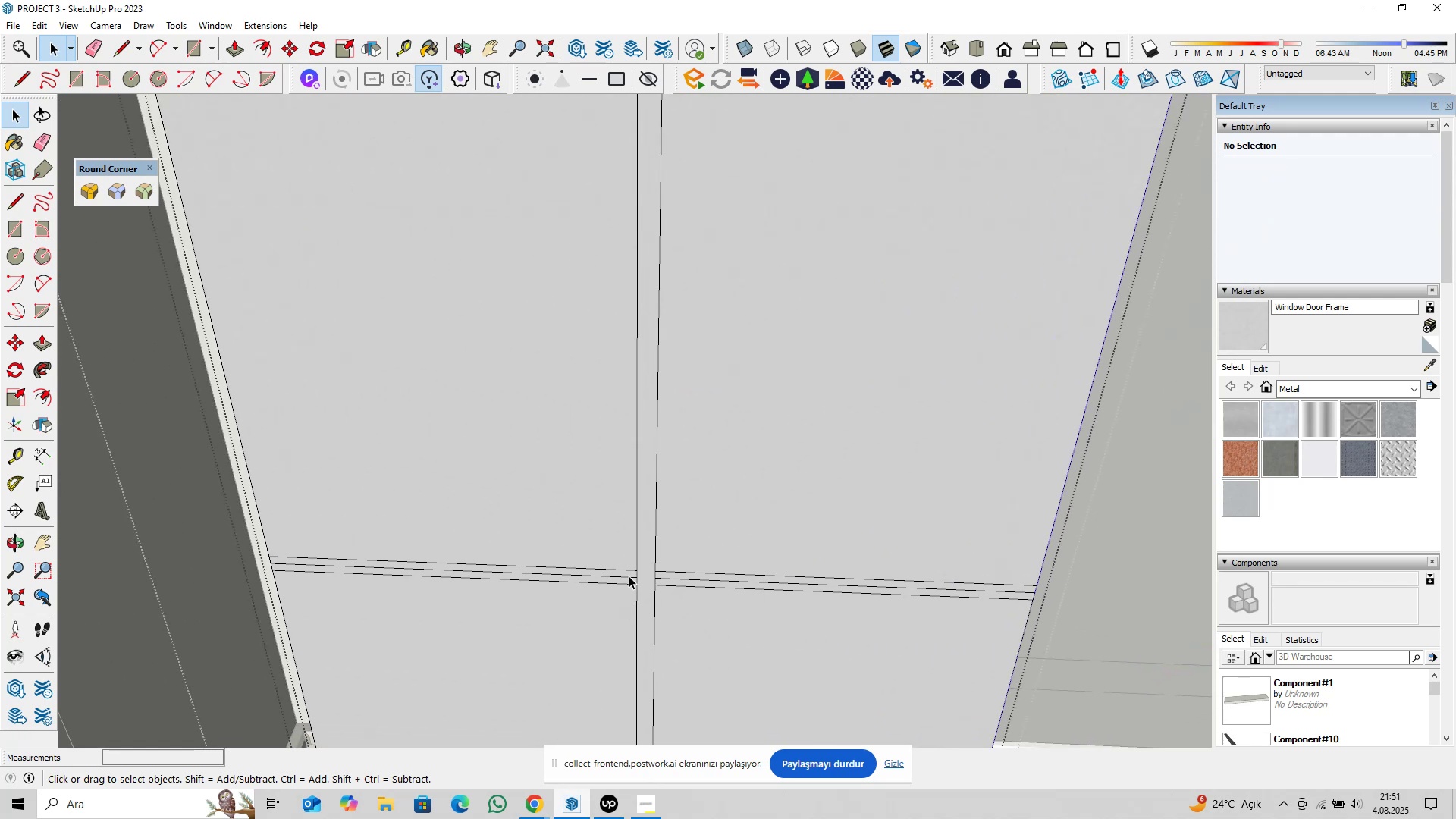 
left_click([629, 577])
 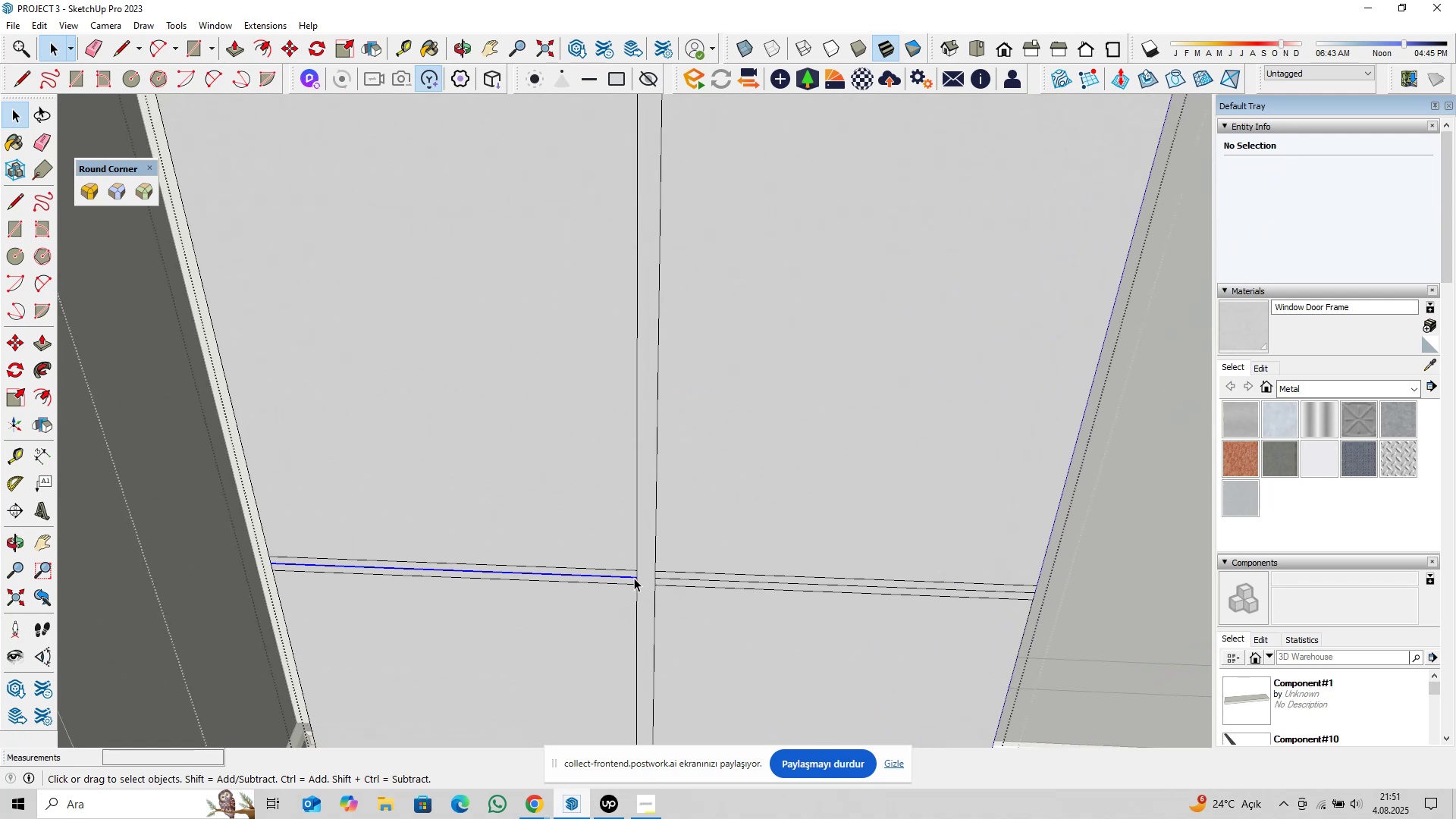 
key(Delete)
 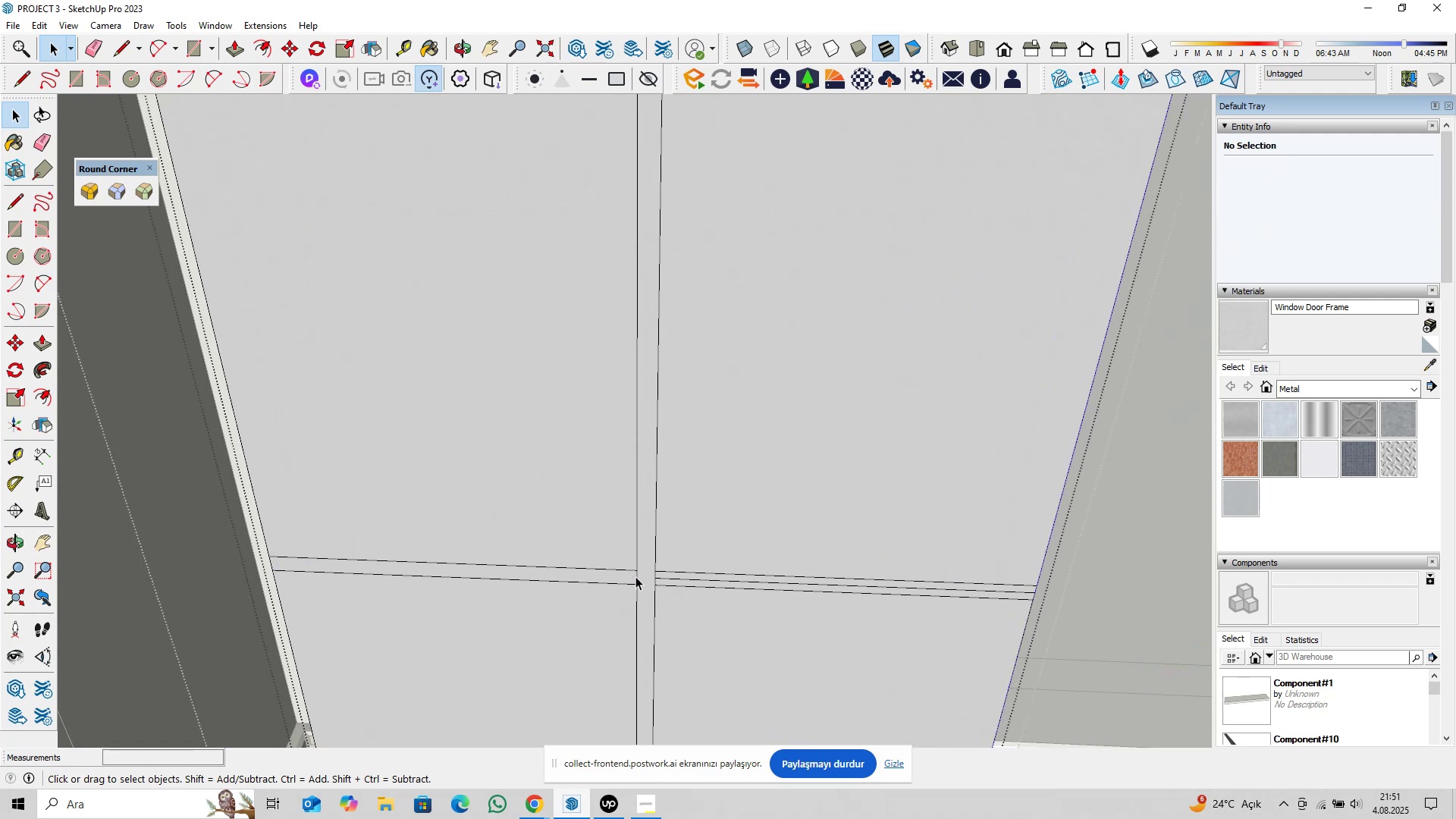 
double_click([635, 576])
 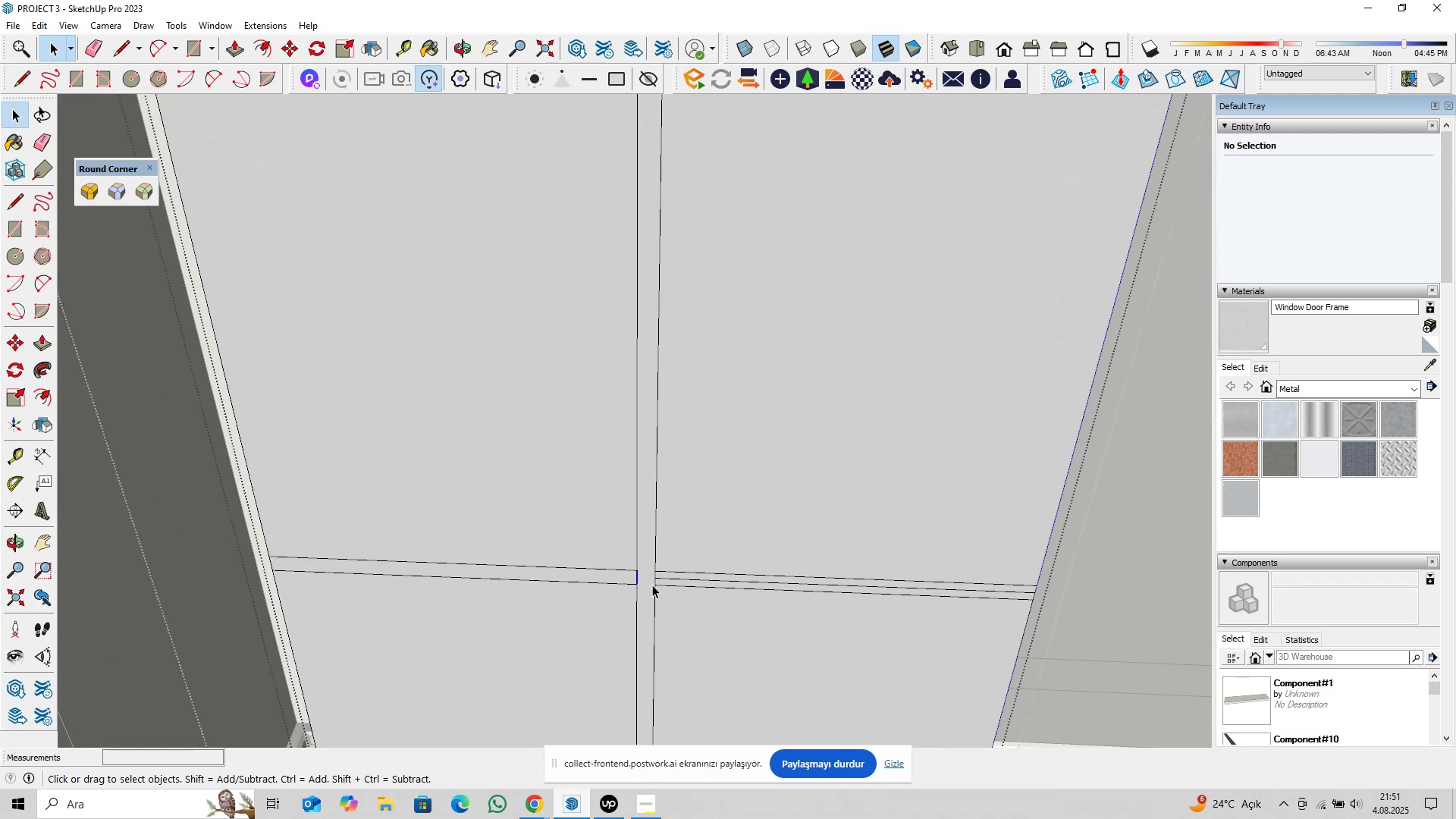 
key(Delete)
 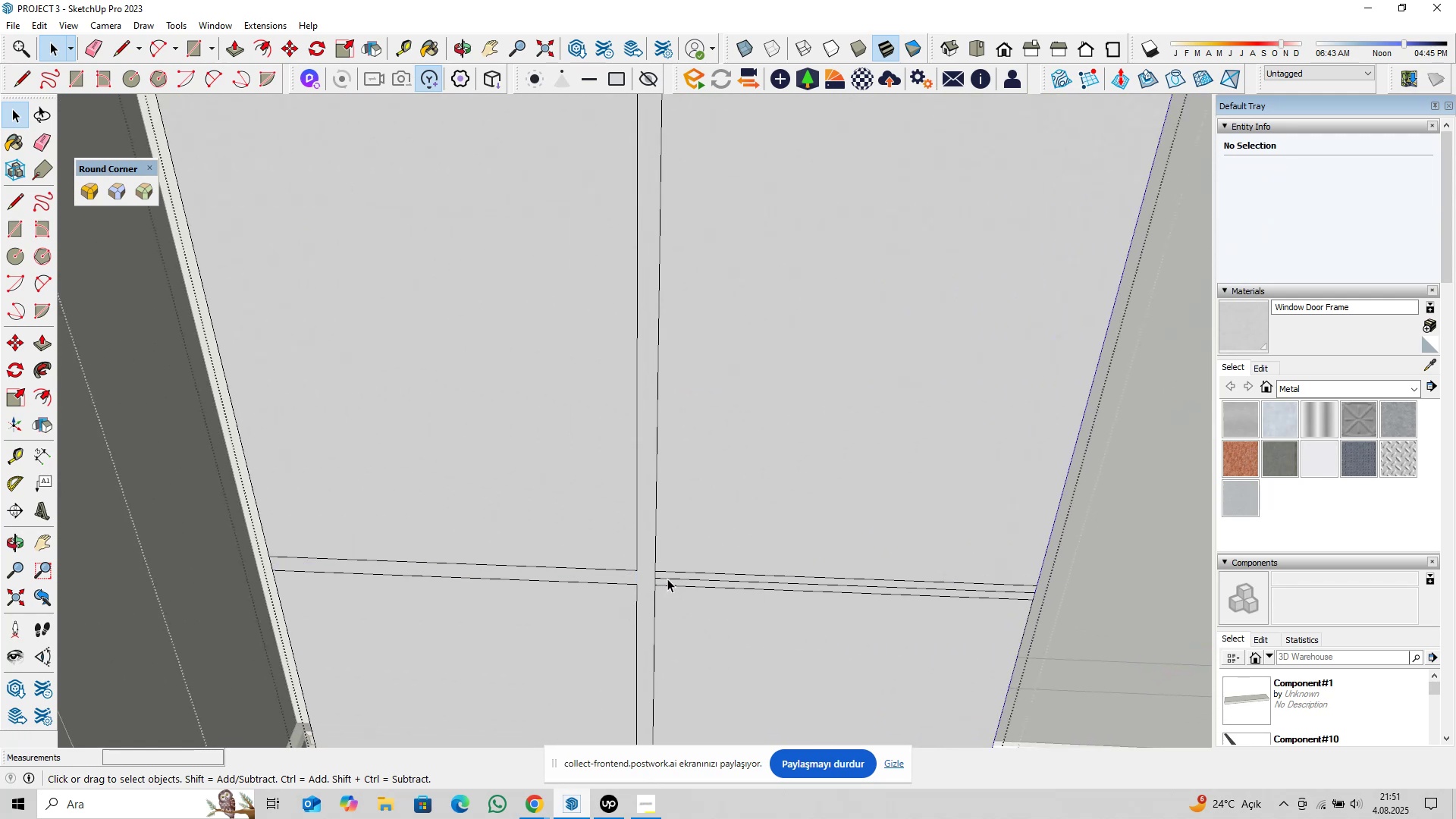 
left_click([667, 579])
 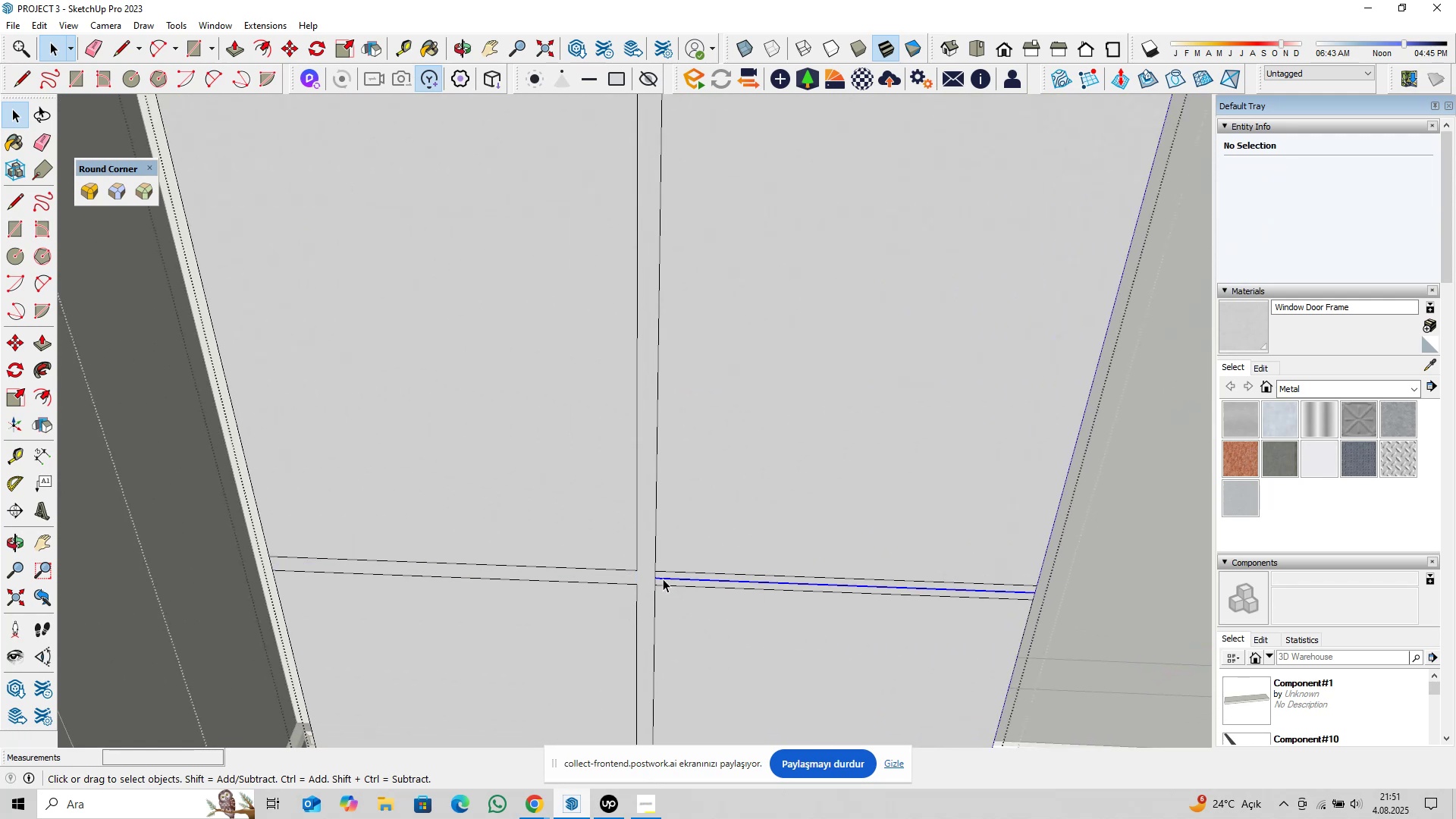 
key(Delete)
 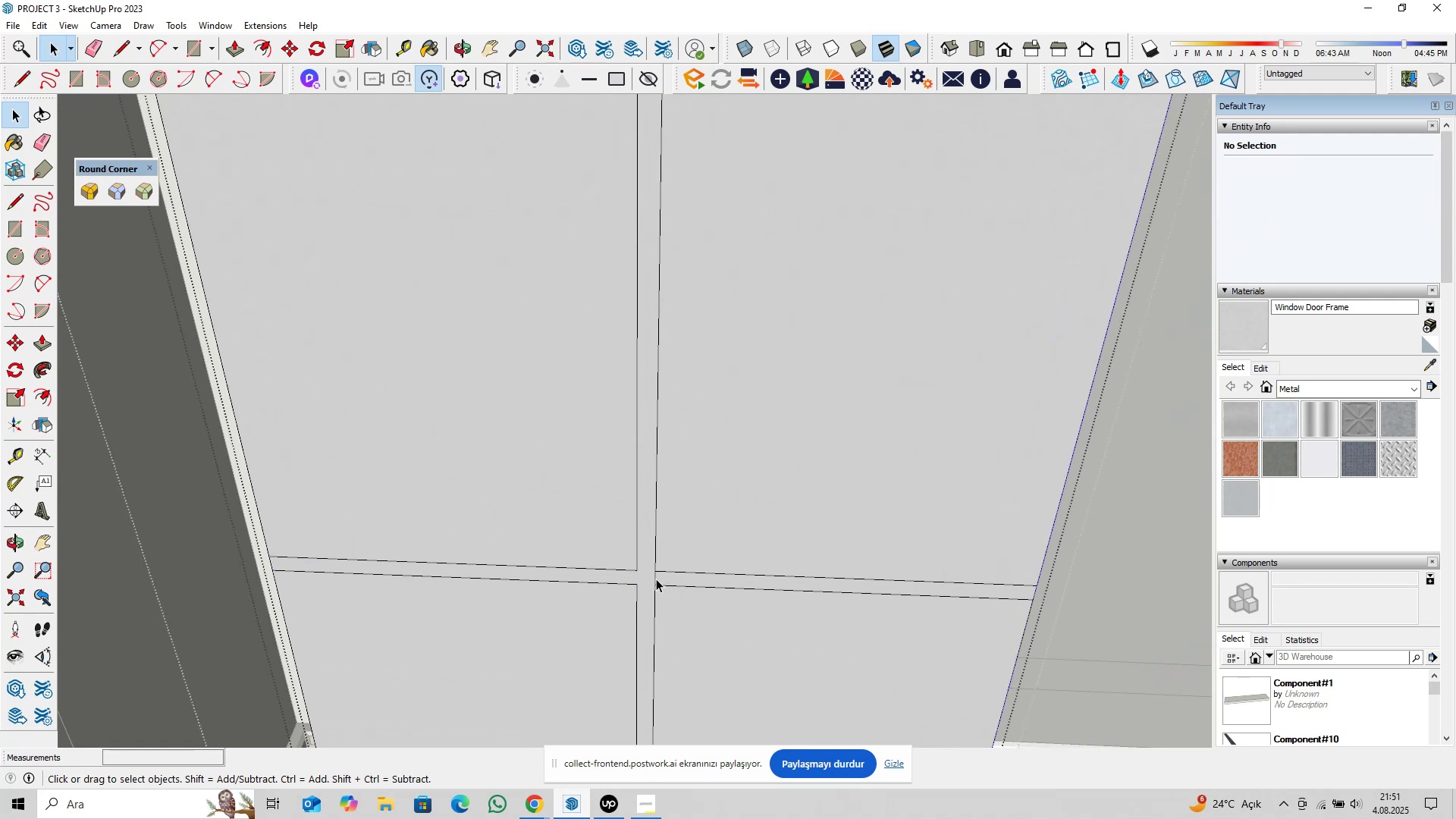 
left_click([656, 579])
 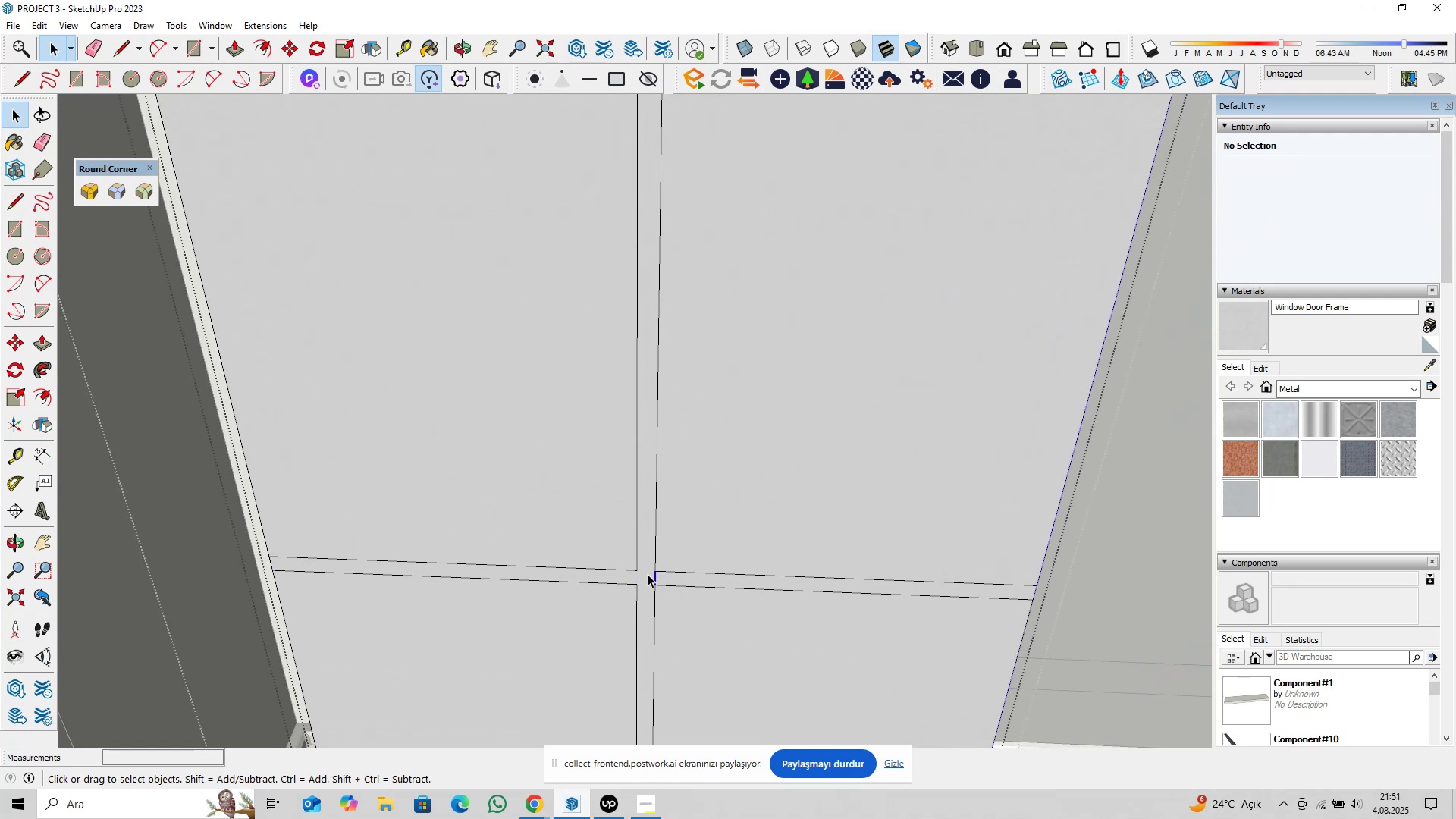 
key(Delete)
 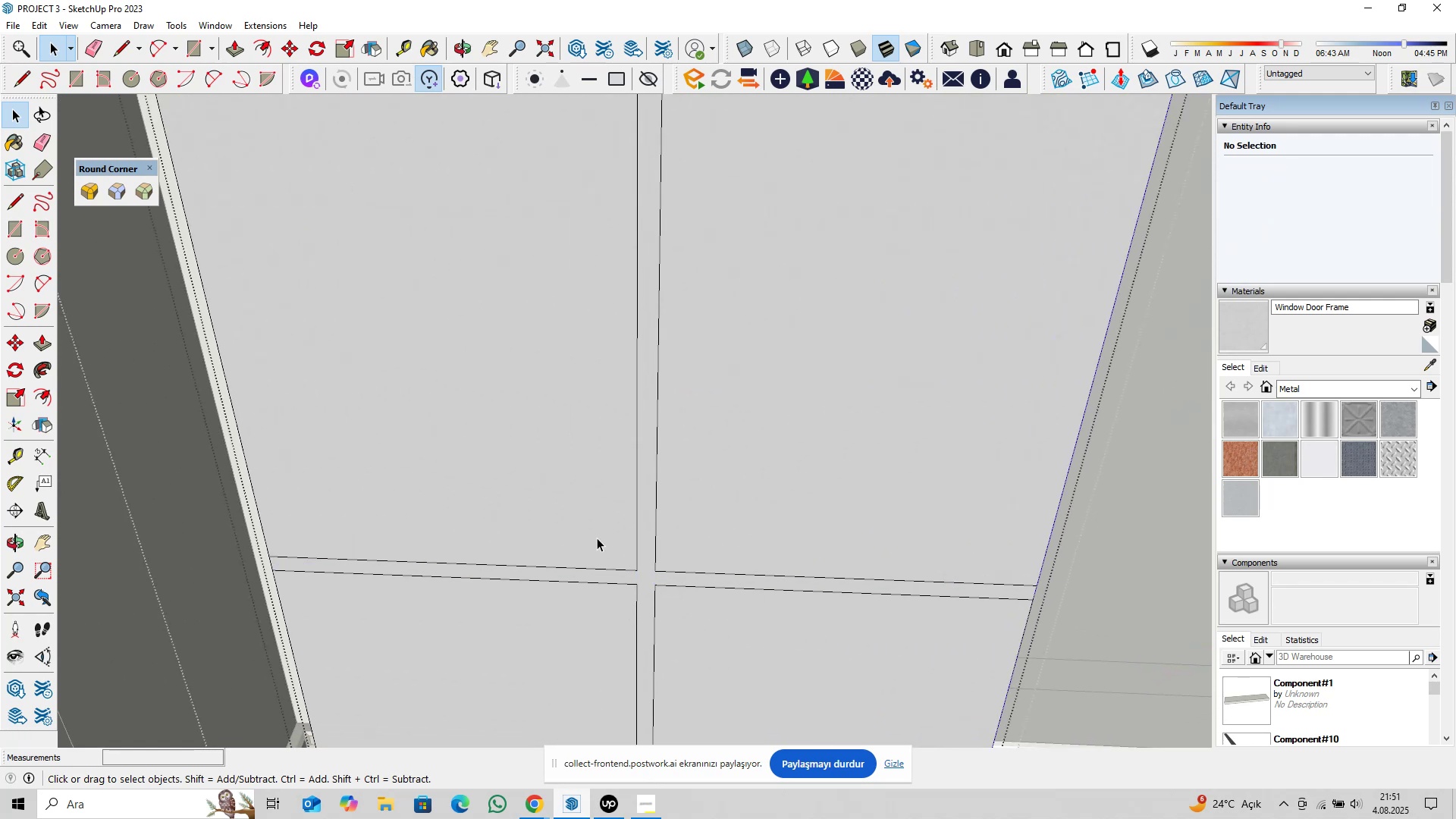 
scroll: coordinate [596, 552], scroll_direction: down, amount: 12.0
 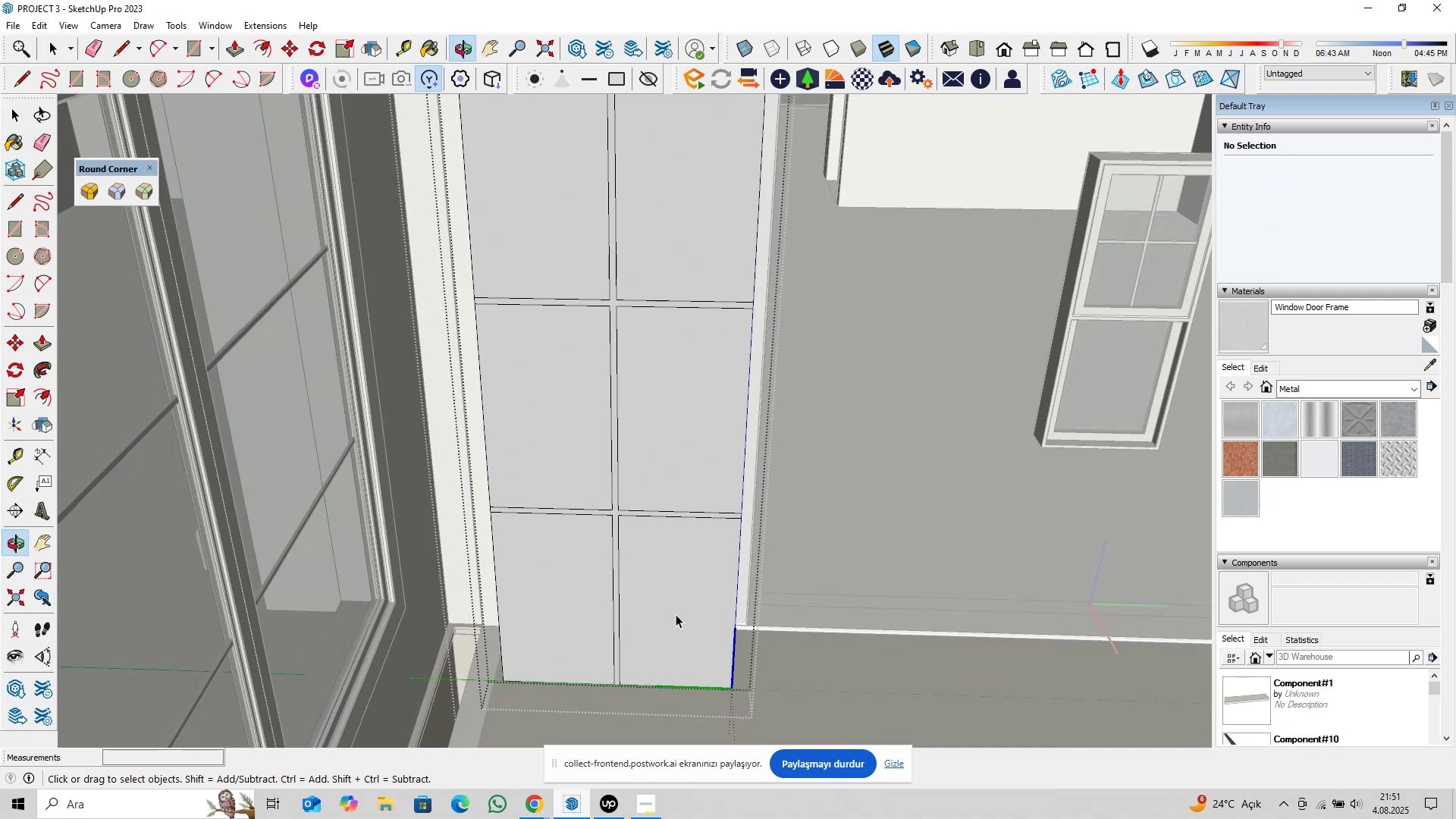 
left_click_drag(start_coordinate=[758, 660], to_coordinate=[705, 717])
 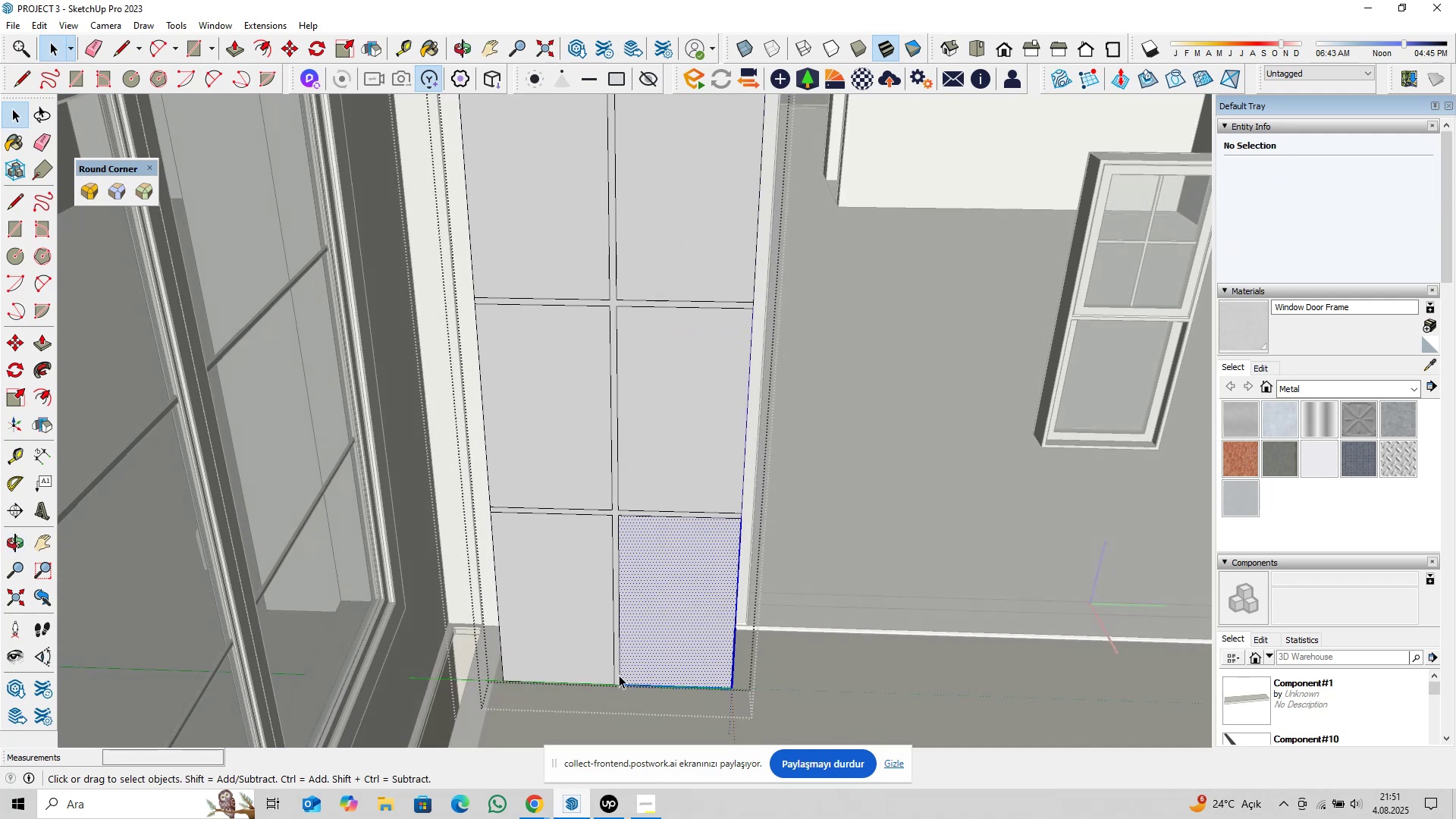 
key(Delete)
 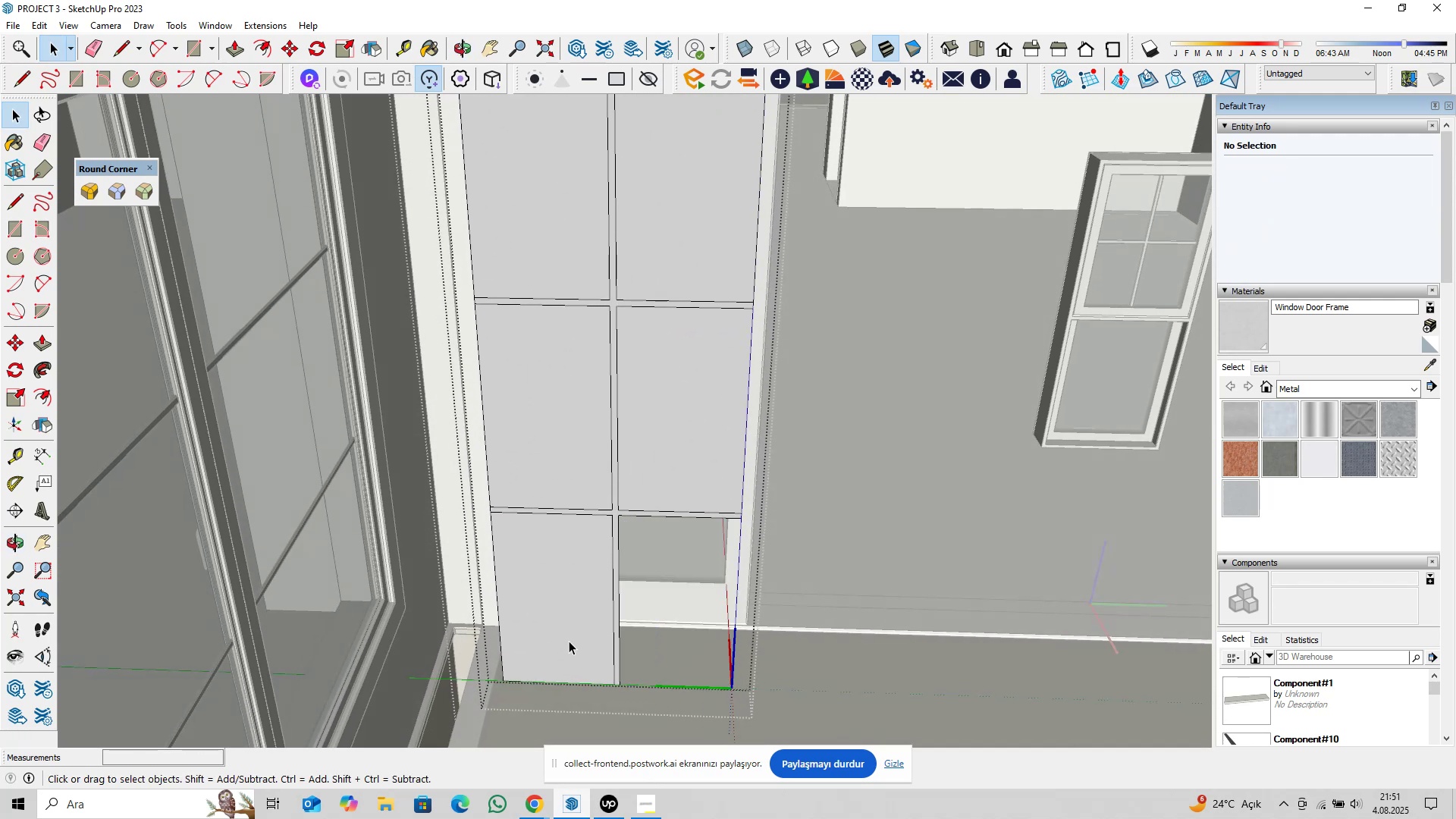 
left_click_drag(start_coordinate=[557, 640], to_coordinate=[482, 698])
 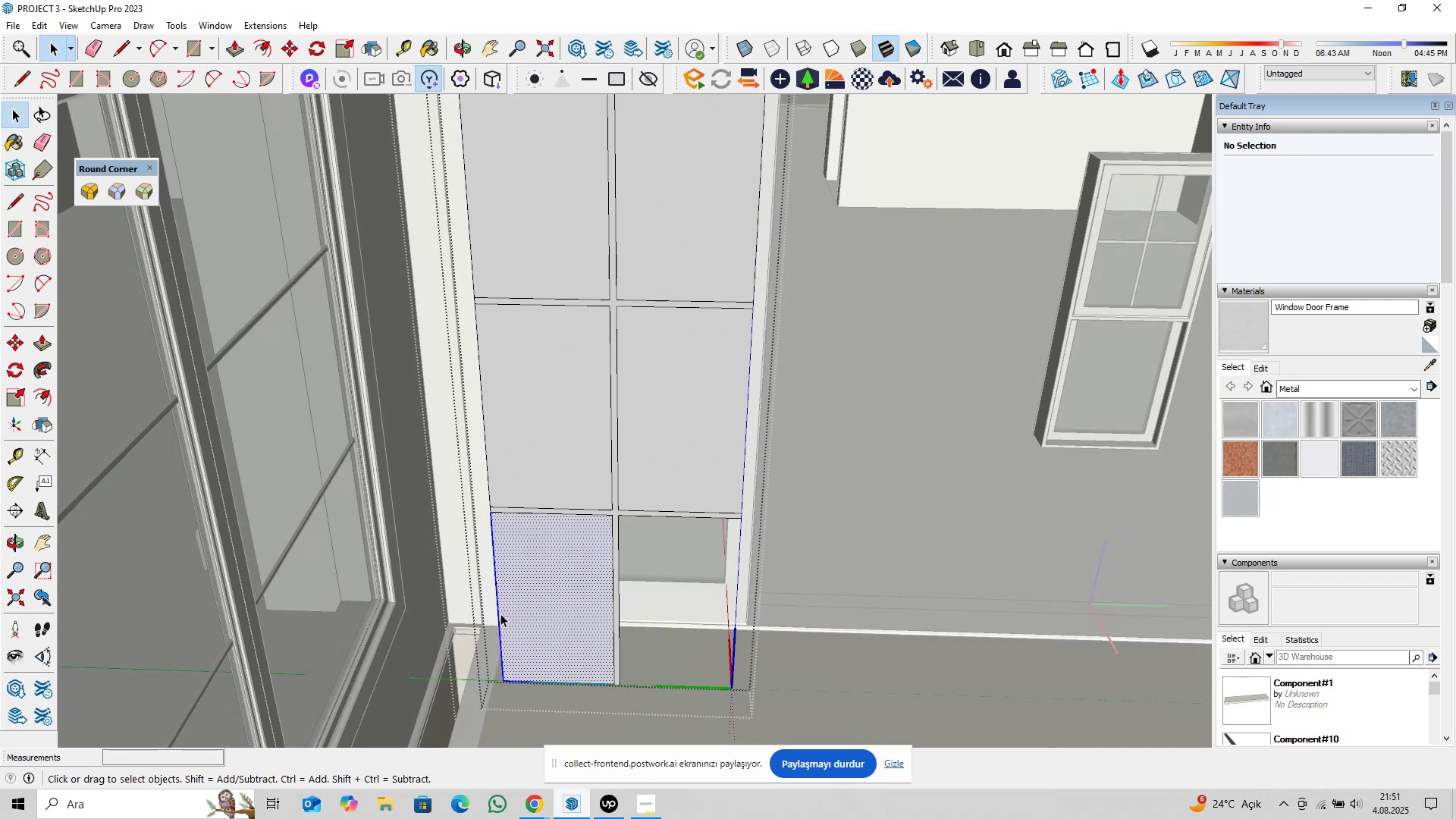 
key(Delete)
 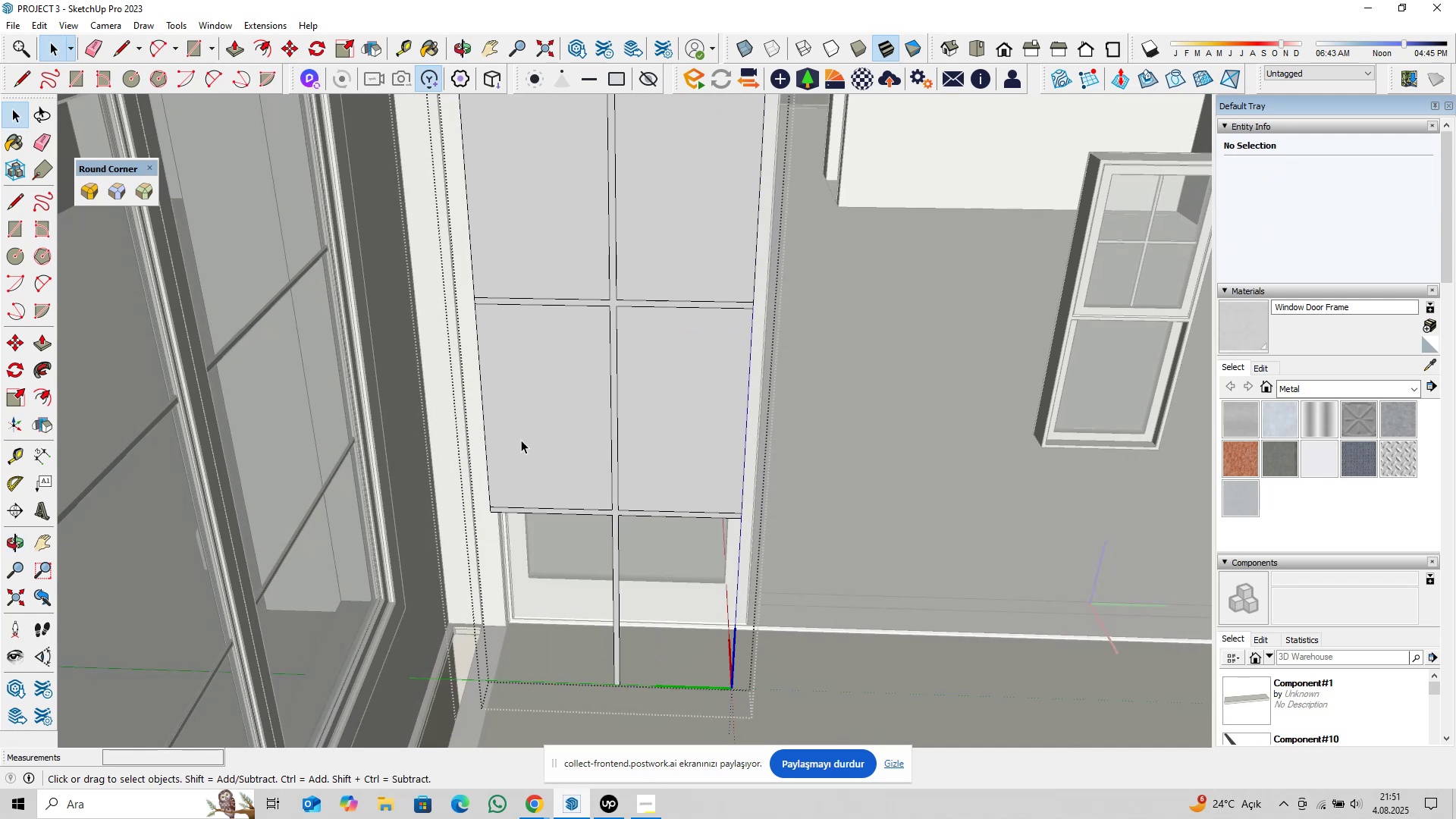 
left_click_drag(start_coordinate=[521, 439], to_coordinate=[481, 446])
 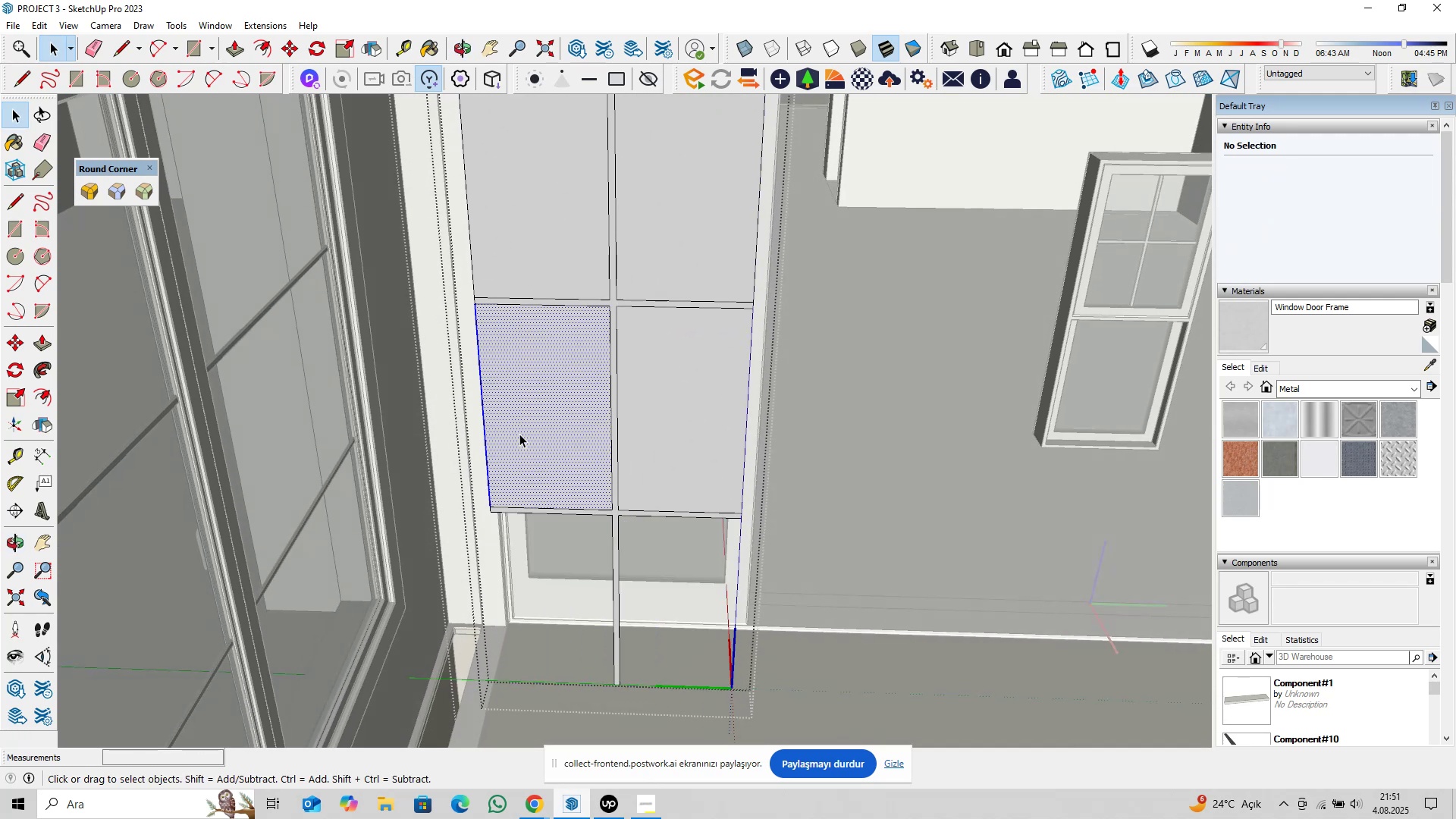 
key(Delete)
 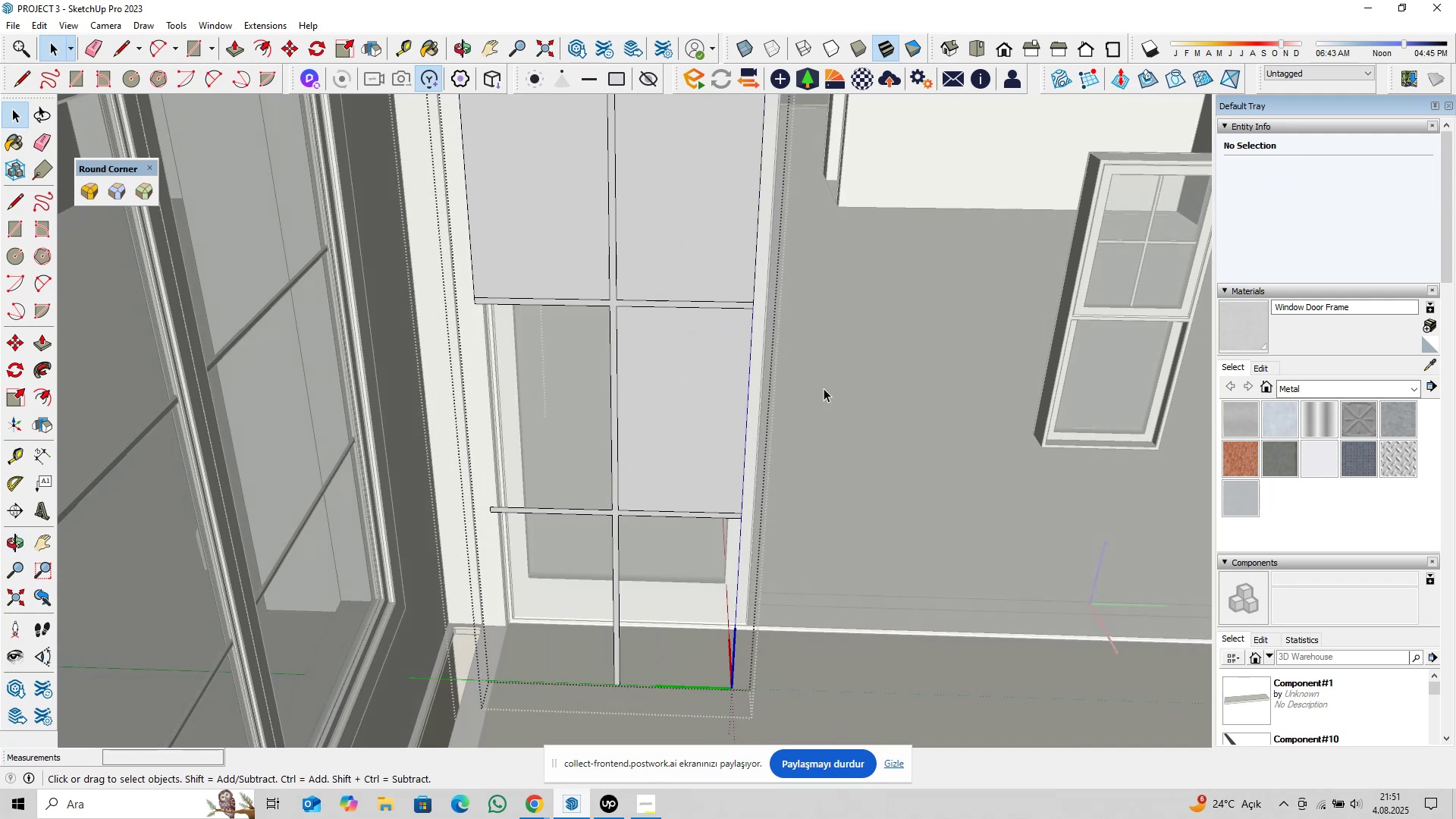 
left_click_drag(start_coordinate=[824, 388], to_coordinate=[745, 410])
 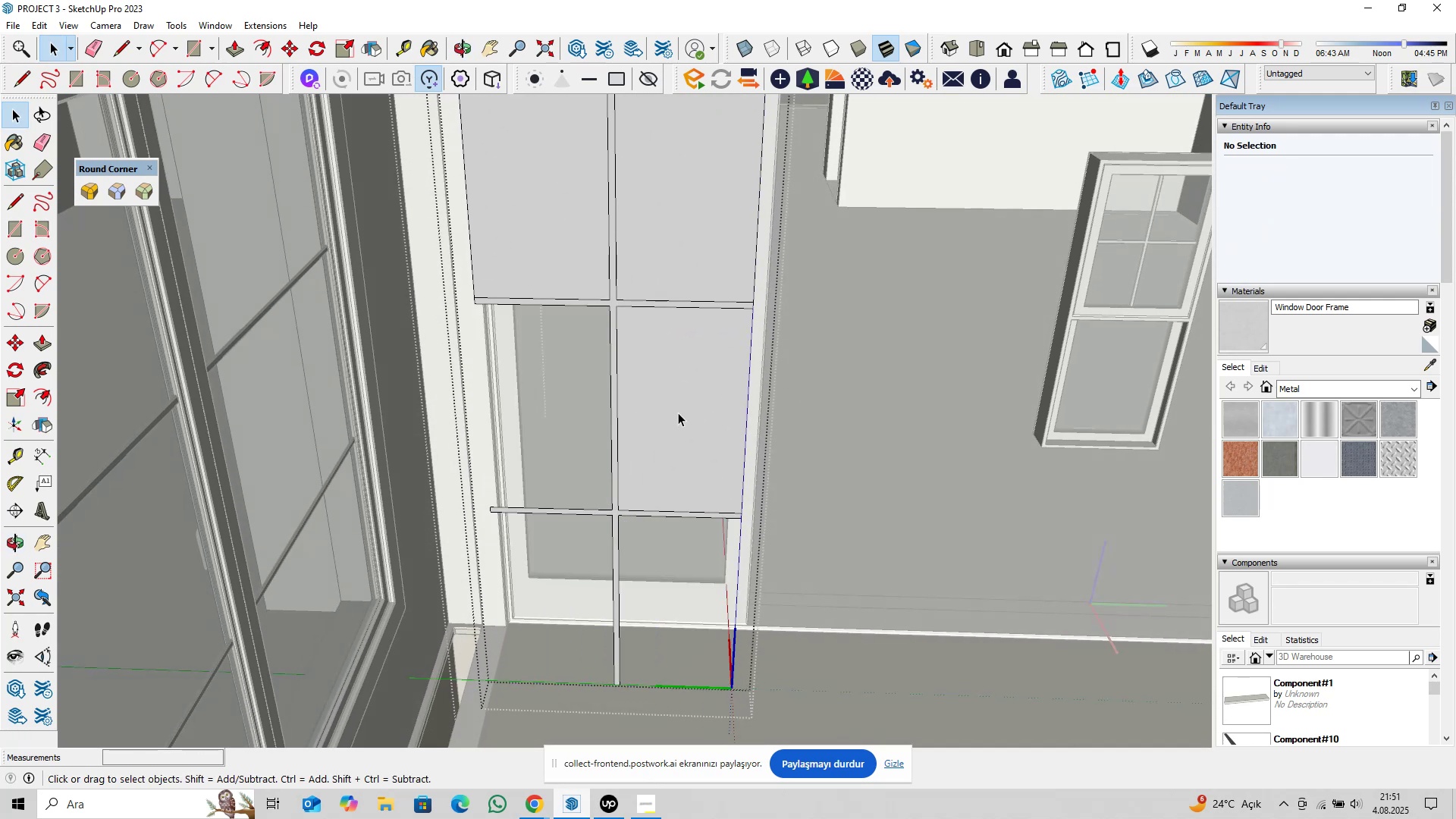 
key(Delete)
 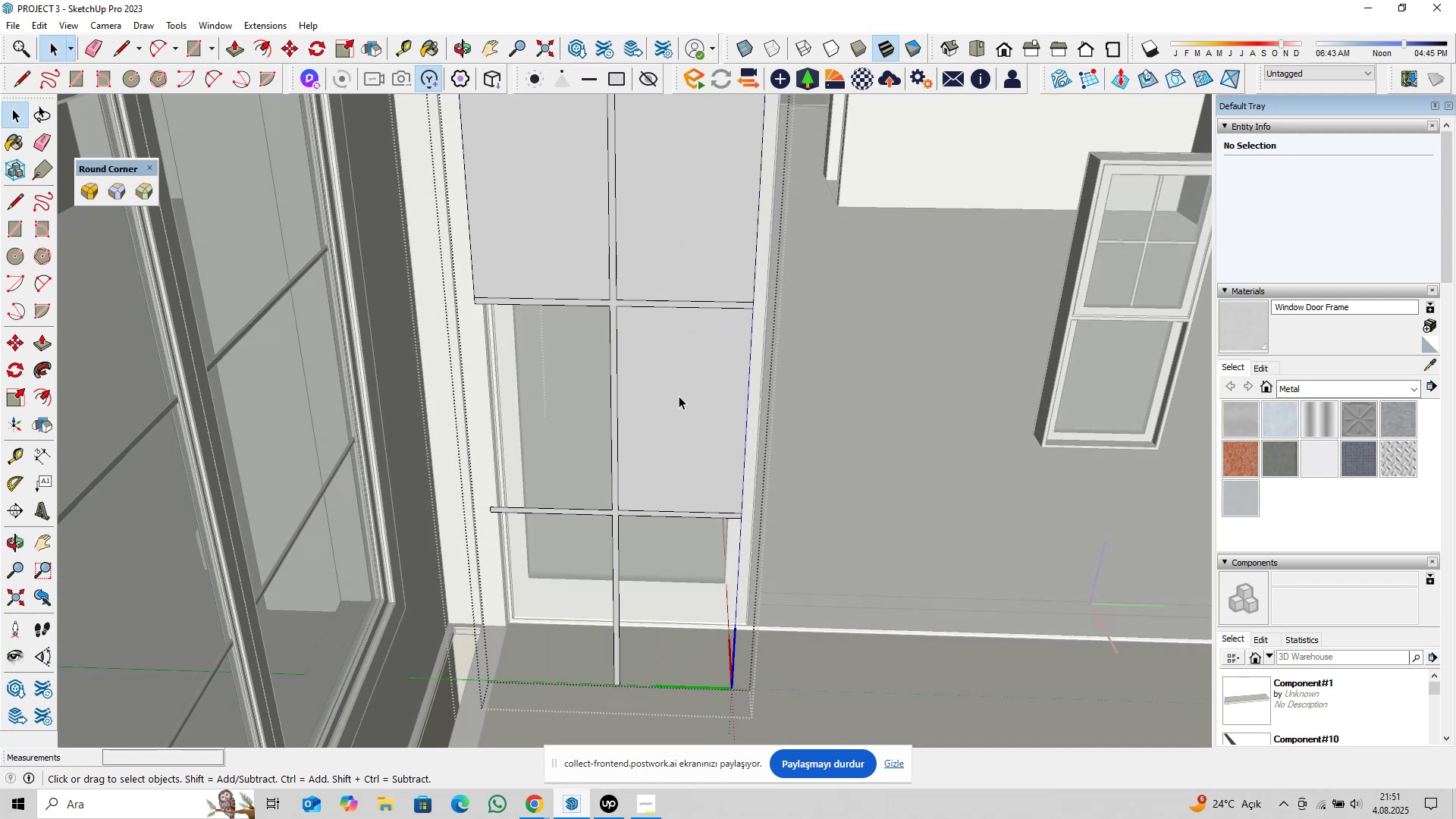 
left_click_drag(start_coordinate=[770, 373], to_coordinate=[716, 403])
 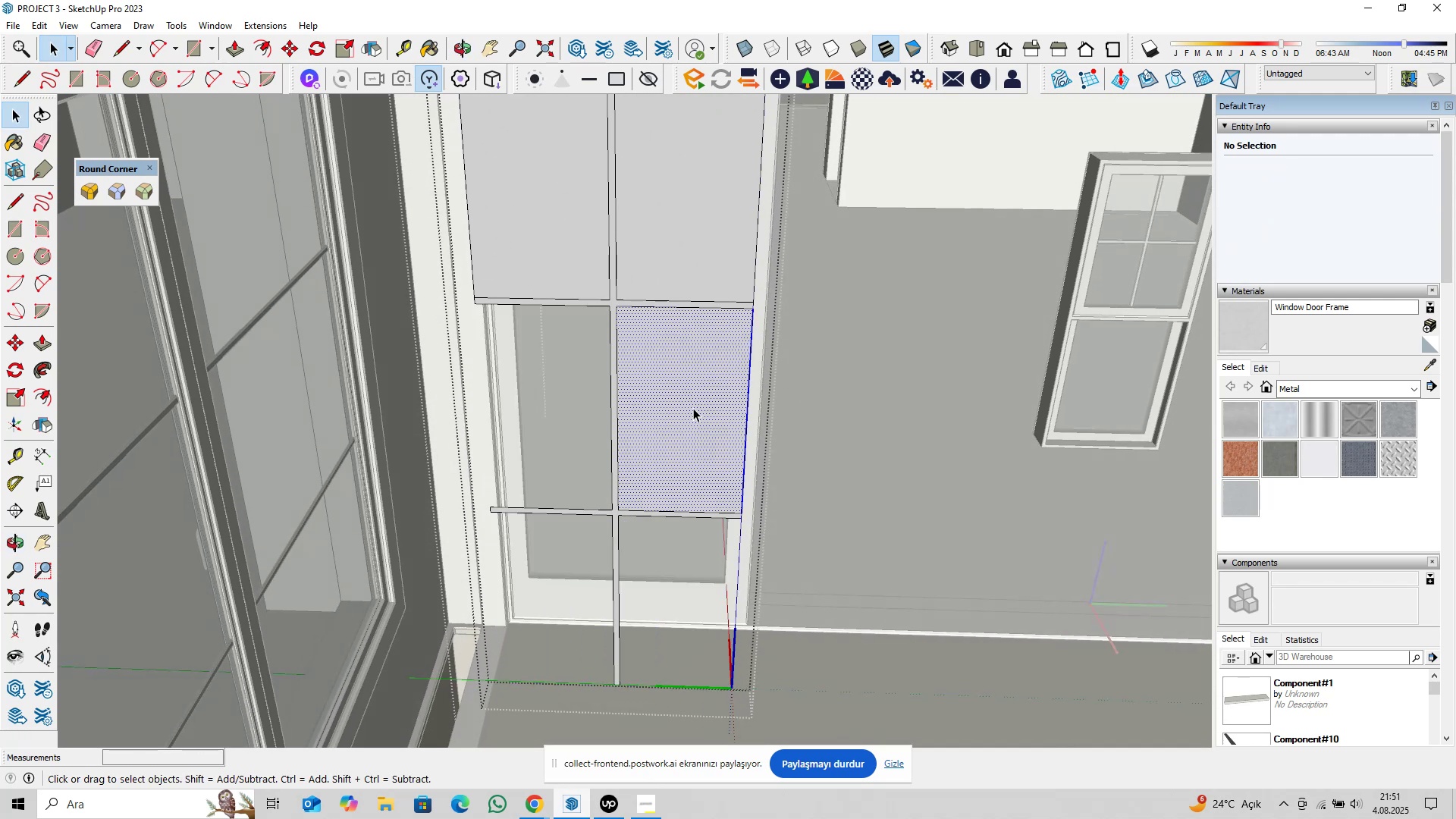 
key(Delete)
 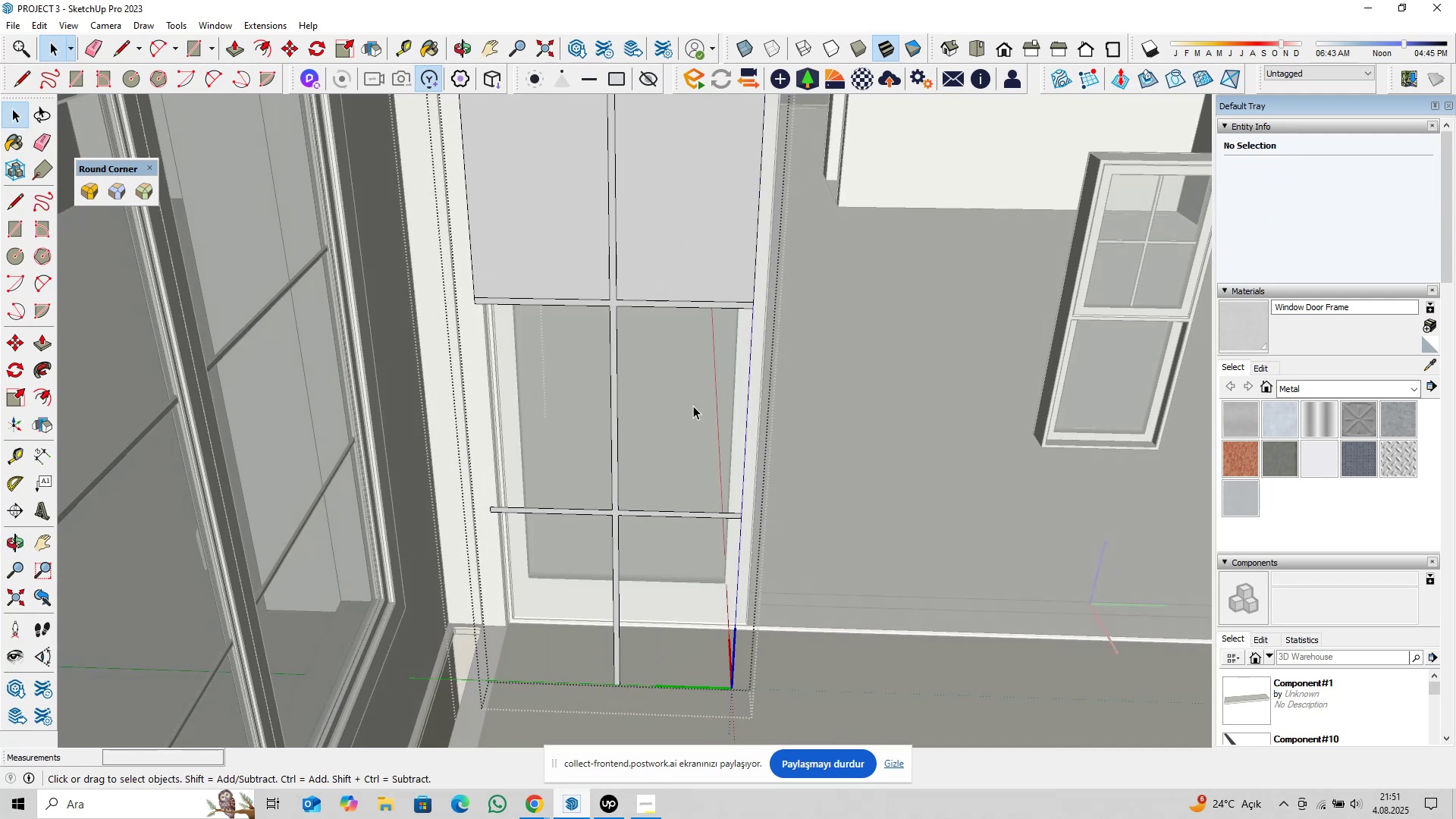 
scroll: coordinate [692, 399], scroll_direction: down, amount: 4.0
 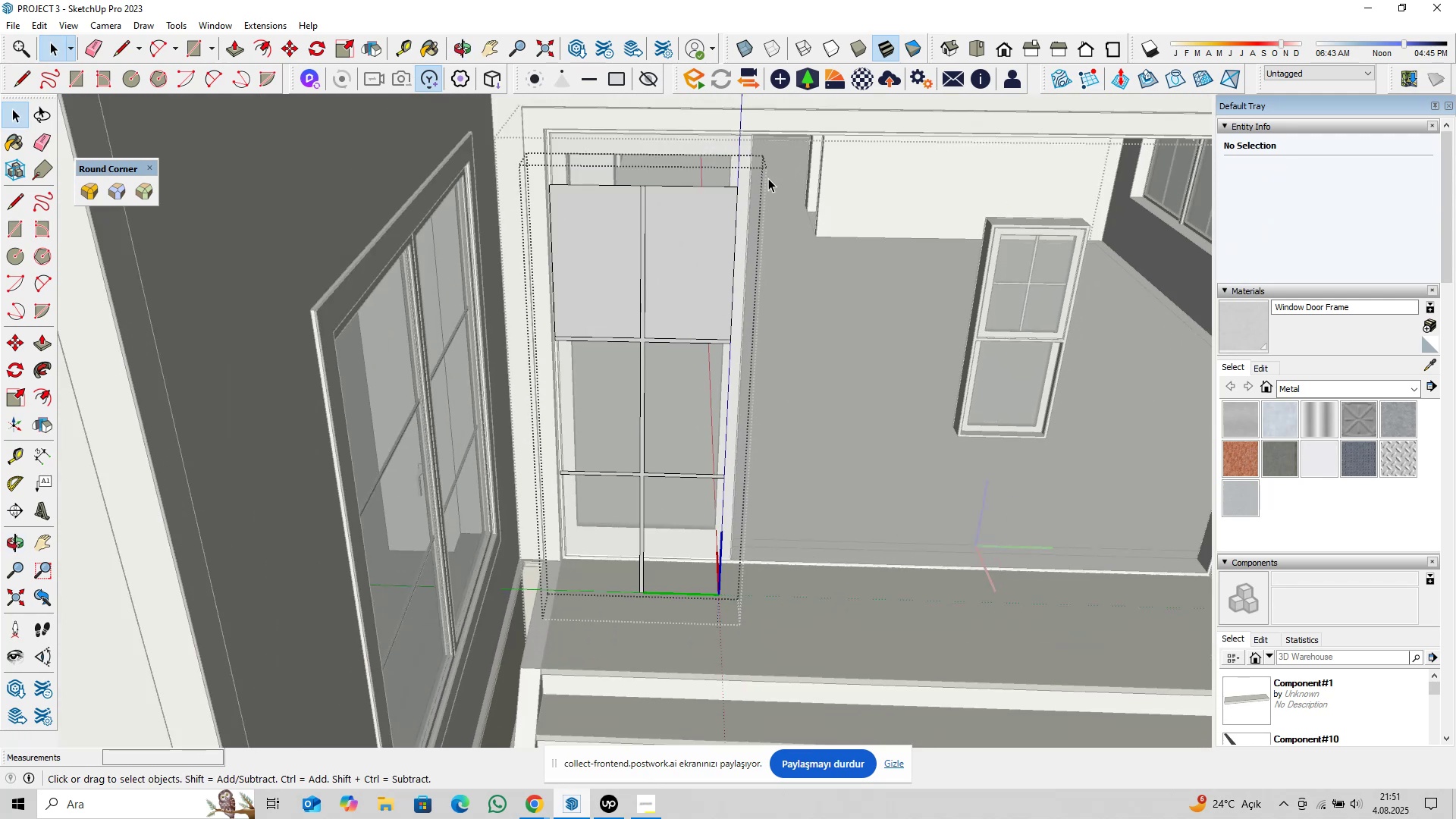 
left_click_drag(start_coordinate=[770, 175], to_coordinate=[695, 226])
 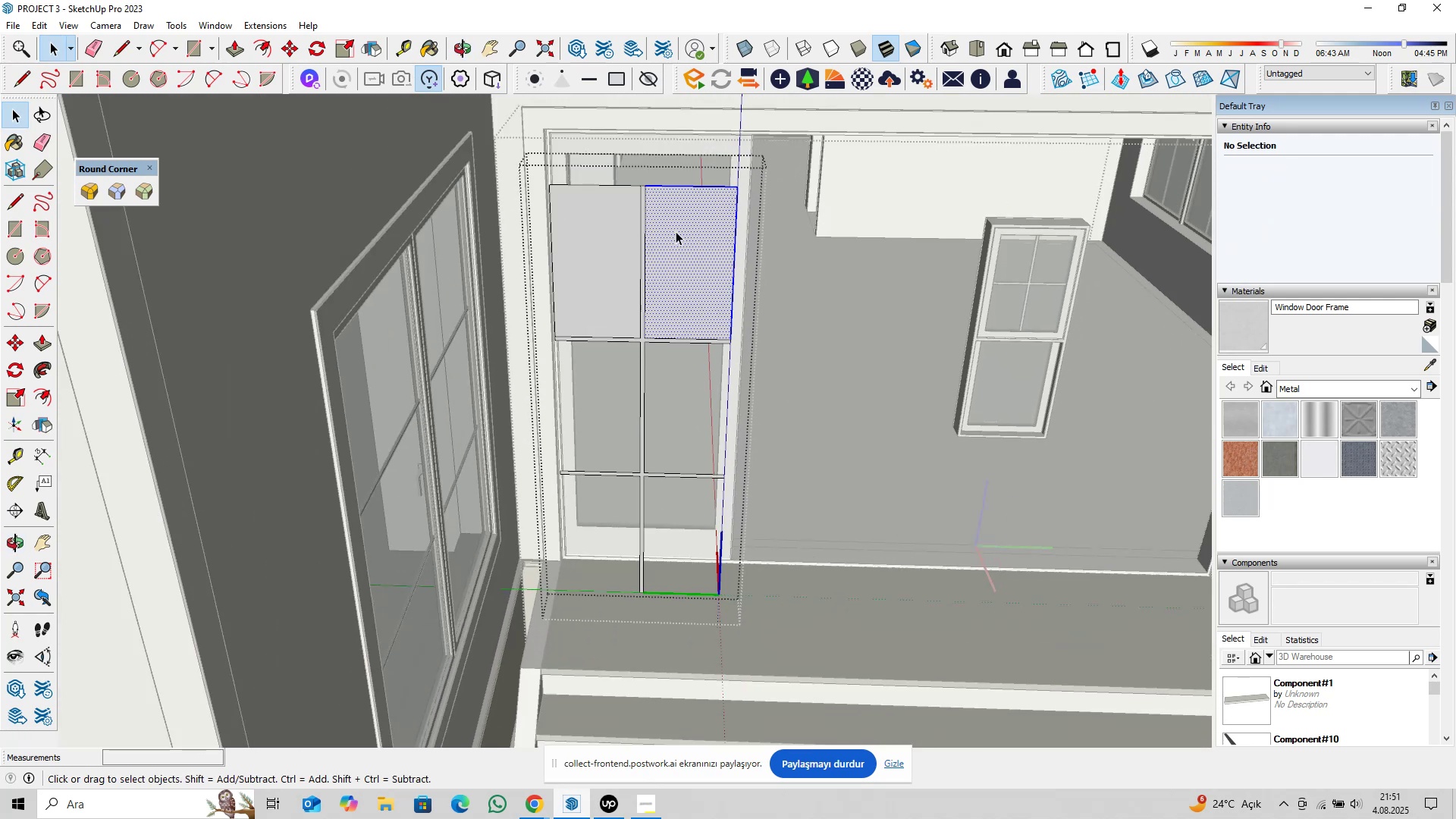 
key(Delete)
 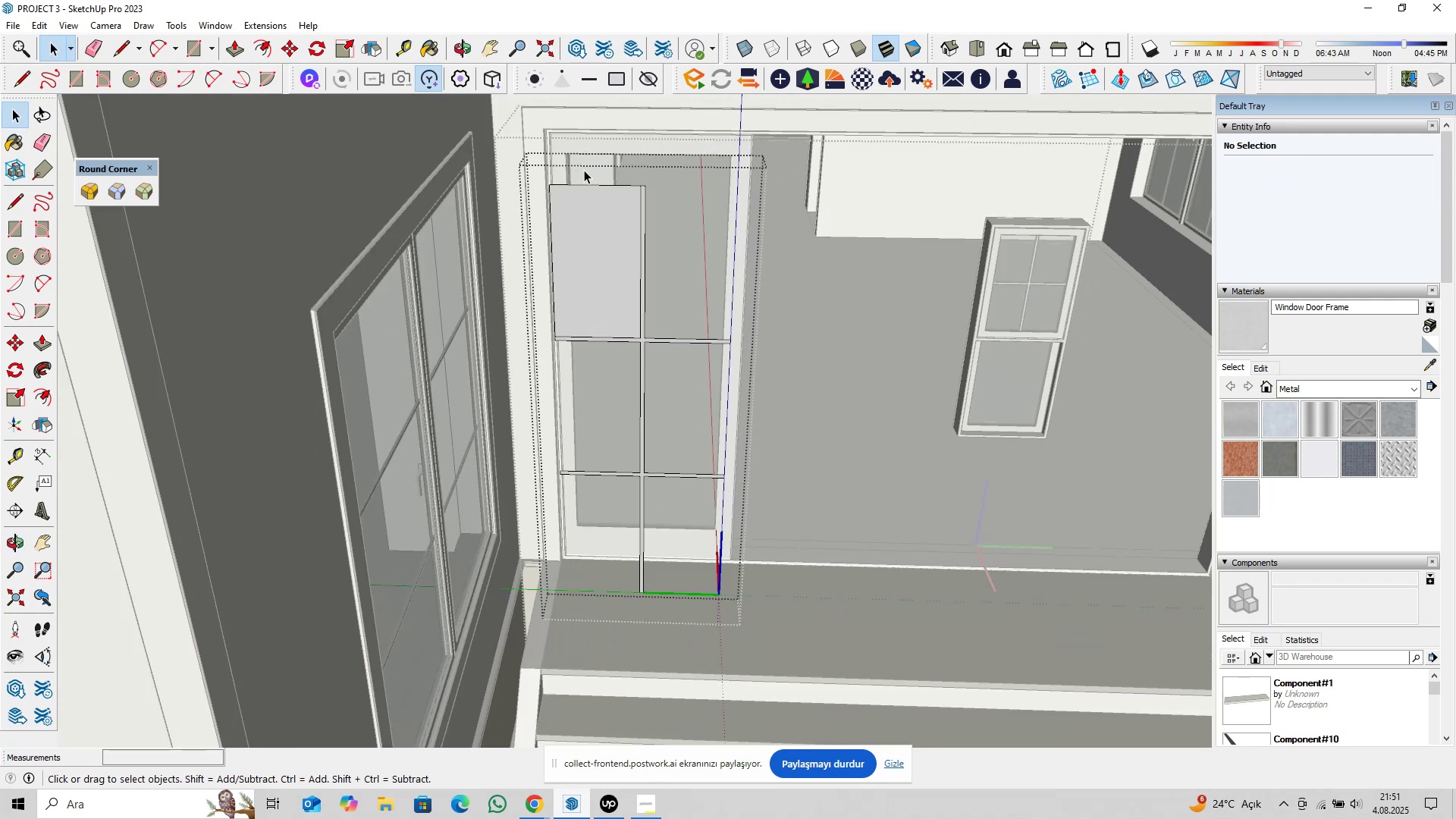 
left_click_drag(start_coordinate=[582, 168], to_coordinate=[481, 237])
 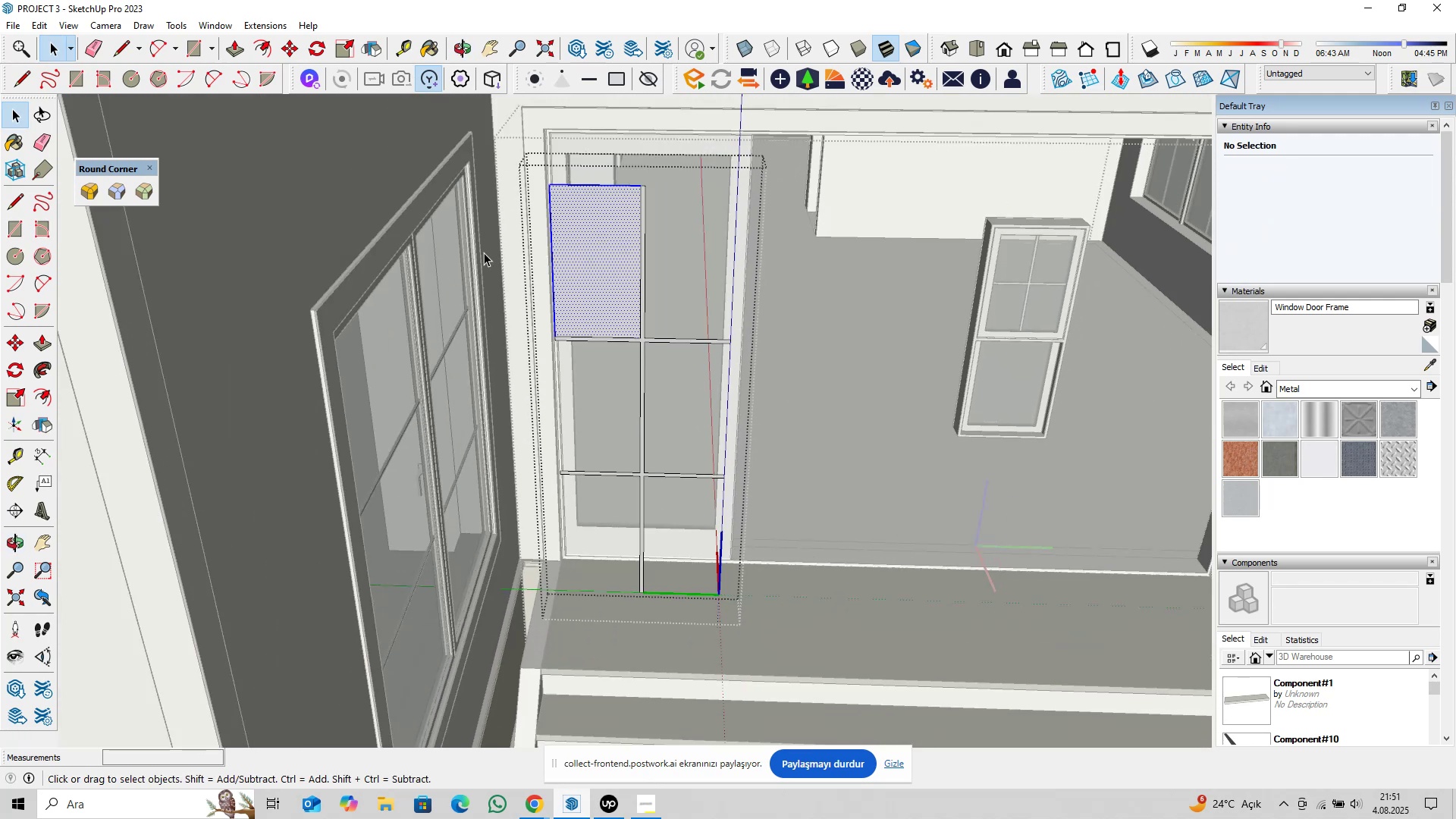 
key(Delete)
 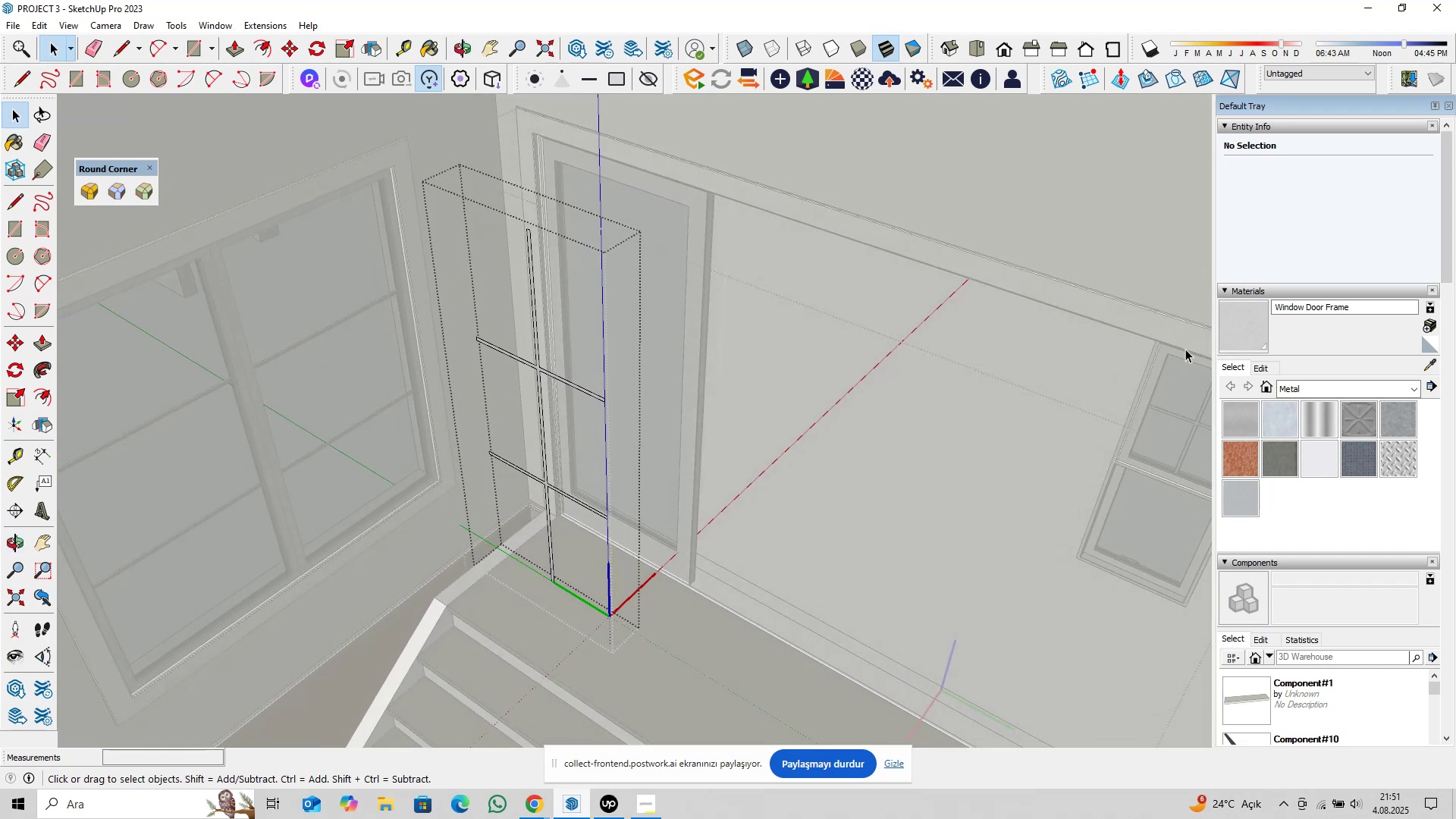 
left_click([1225, 325])
 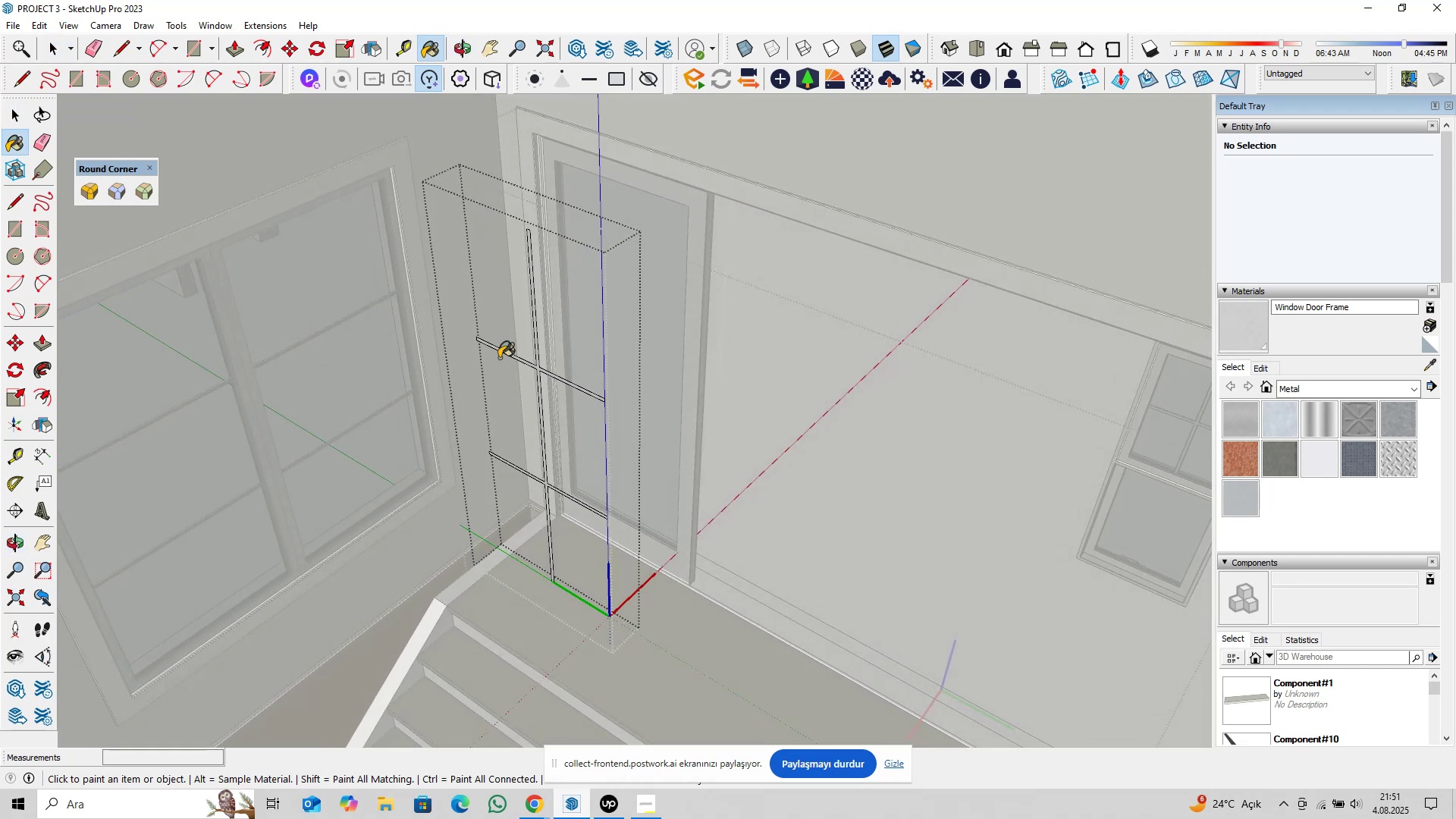 
scroll: coordinate [557, 375], scroll_direction: up, amount: 20.0
 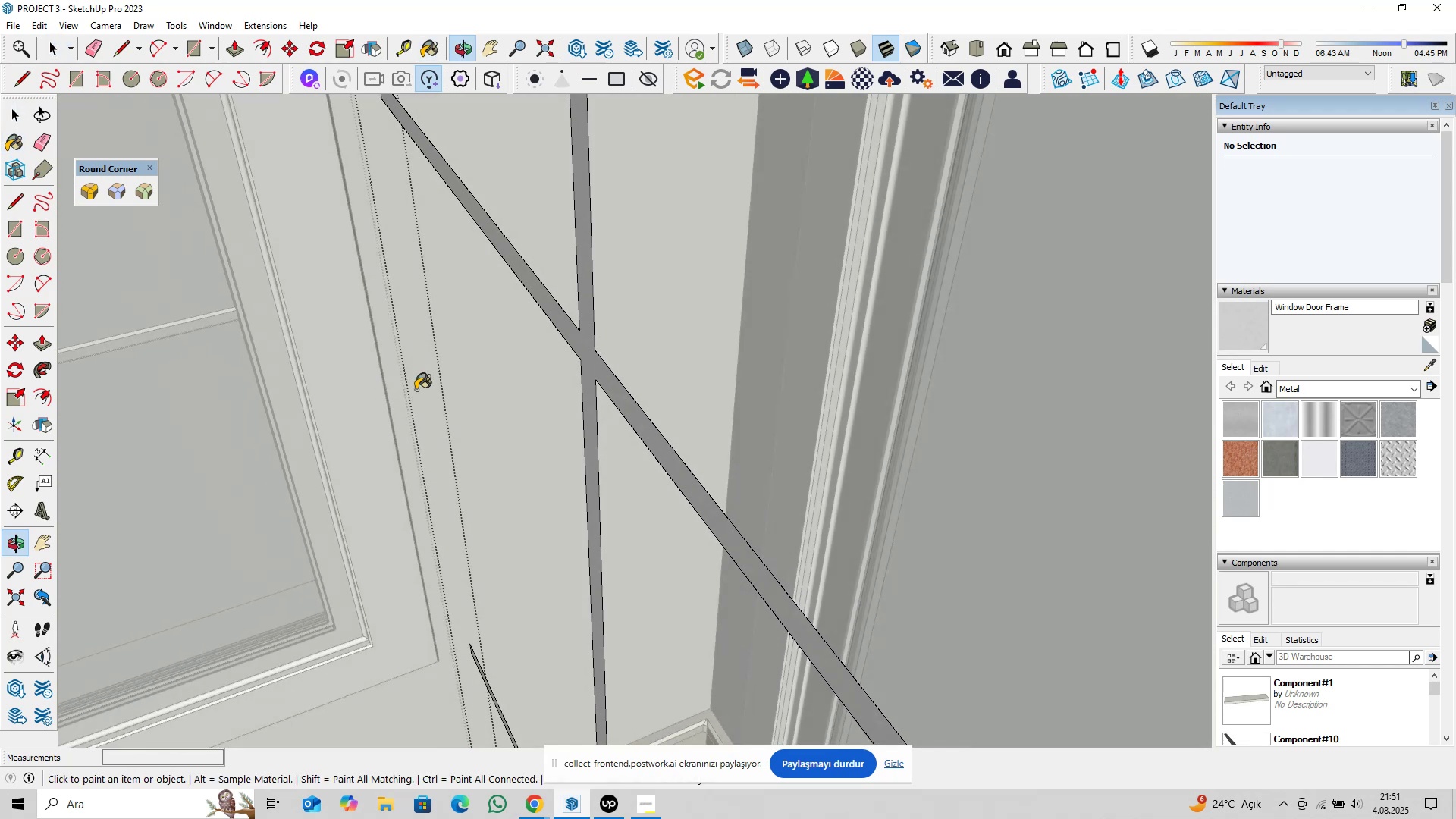 
hold_key(key=ShiftLeft, duration=0.38)
 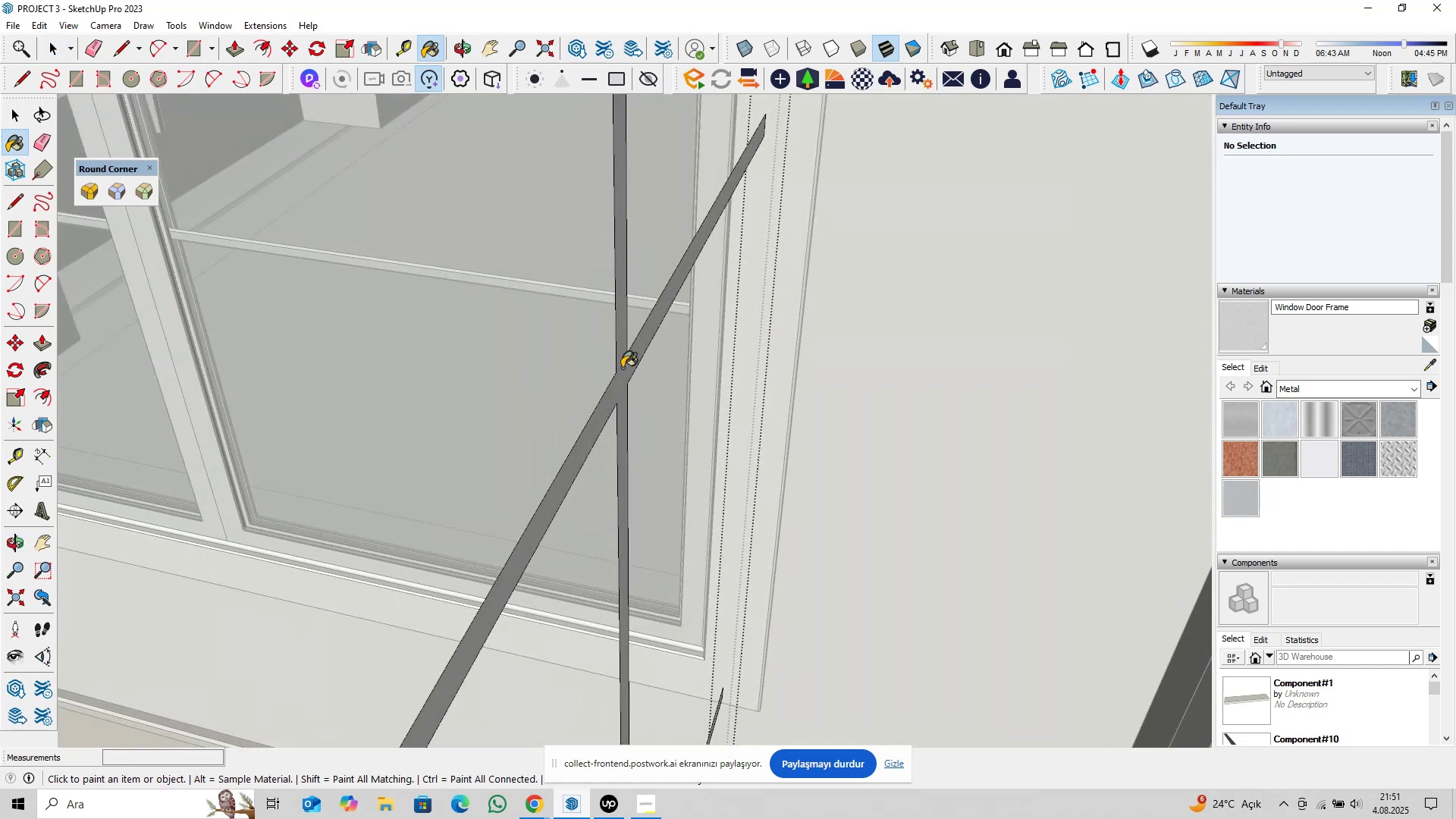 
left_click([627, 368])
 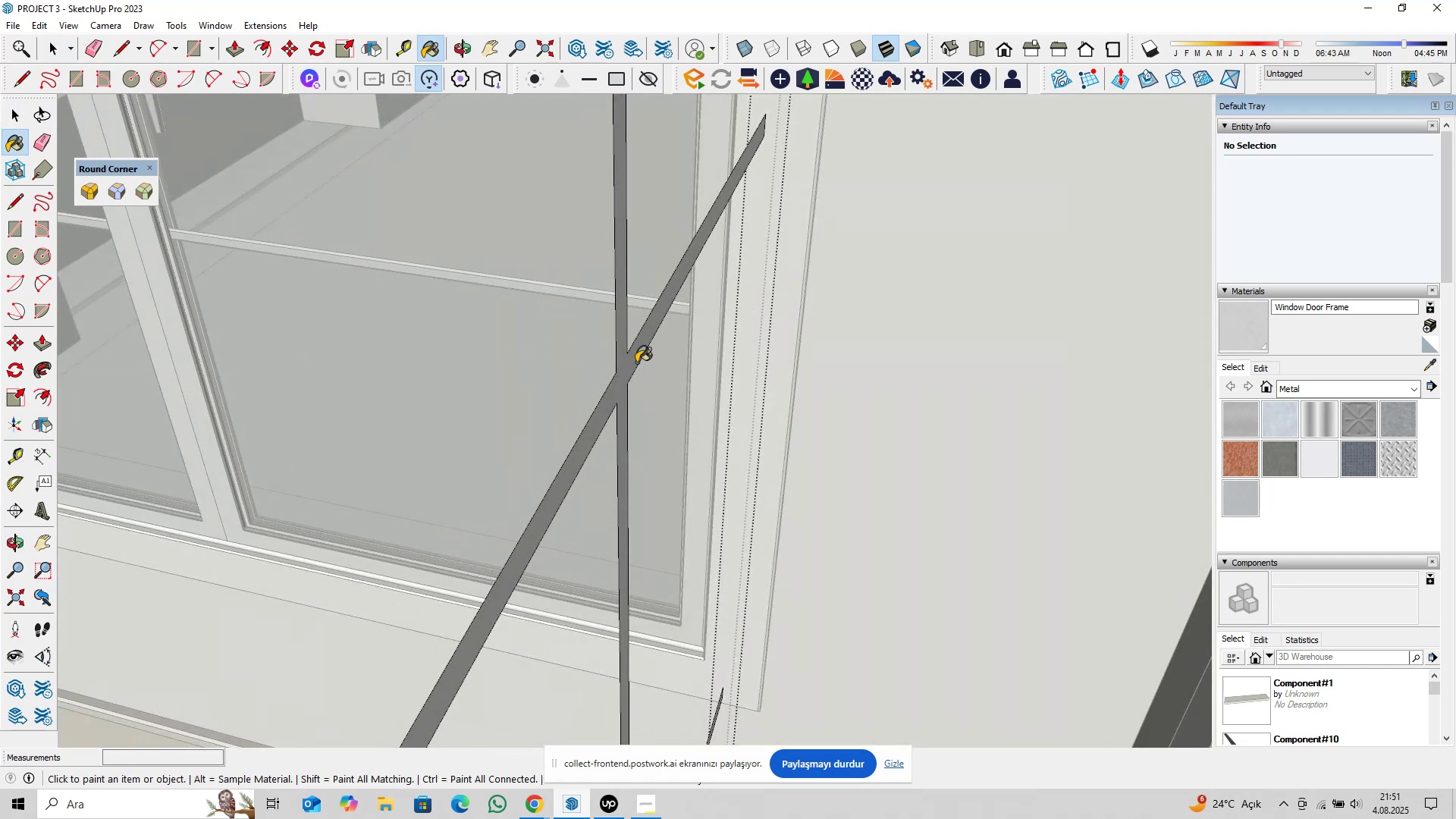 
key(Shift+ShiftLeft)
 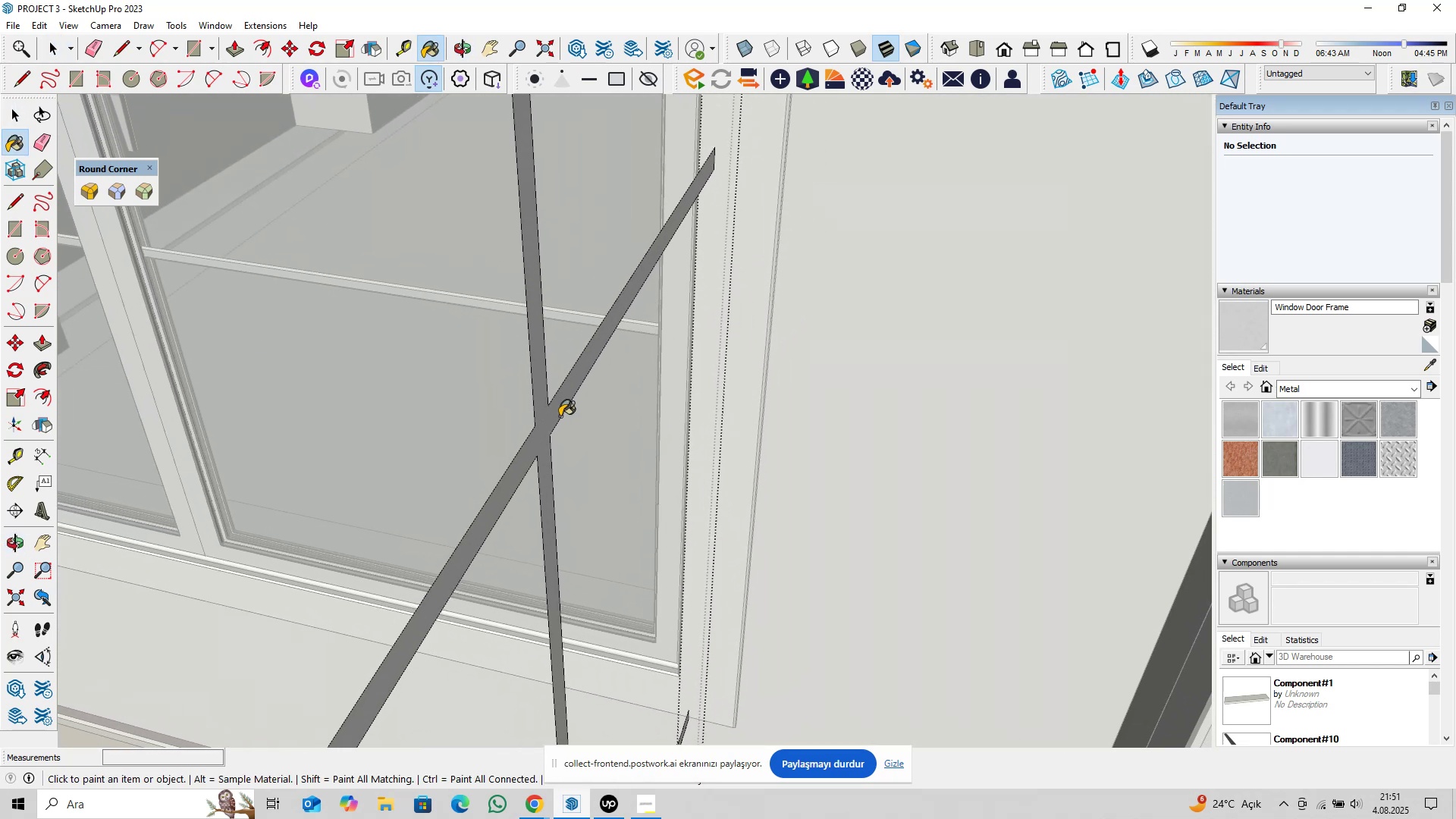 
key(Space)
 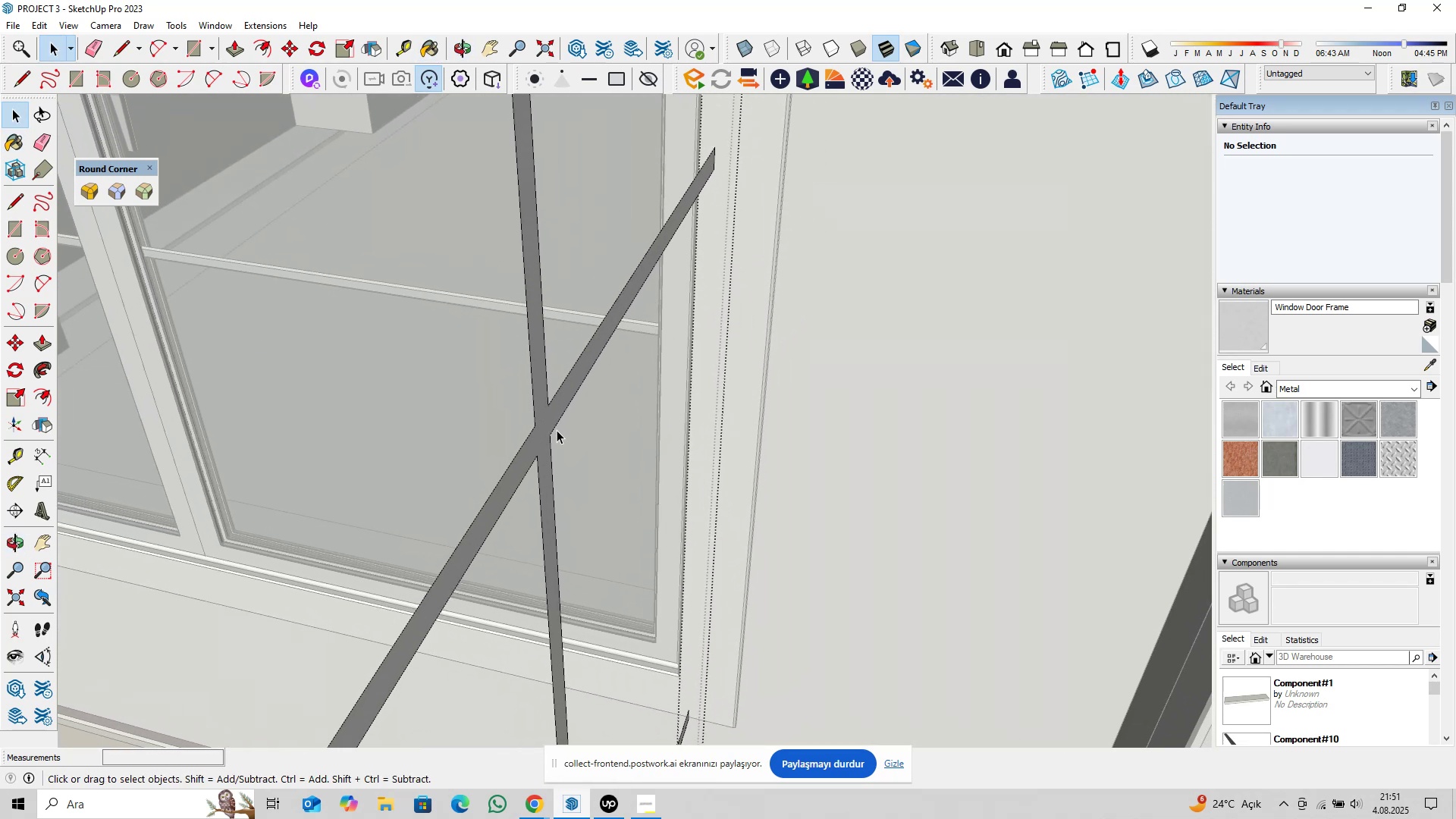 
key(P)
 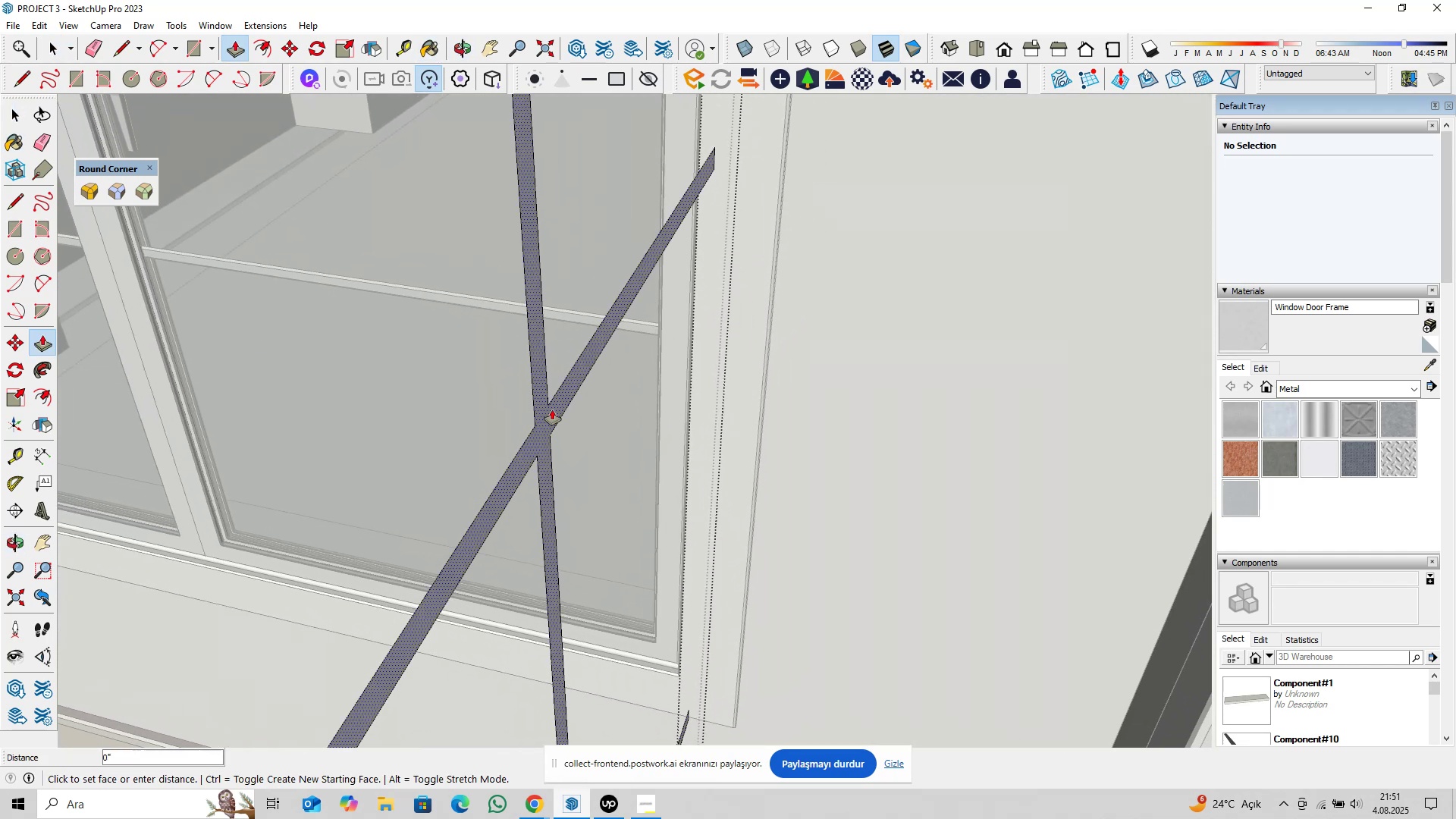 
left_click([552, 410])
 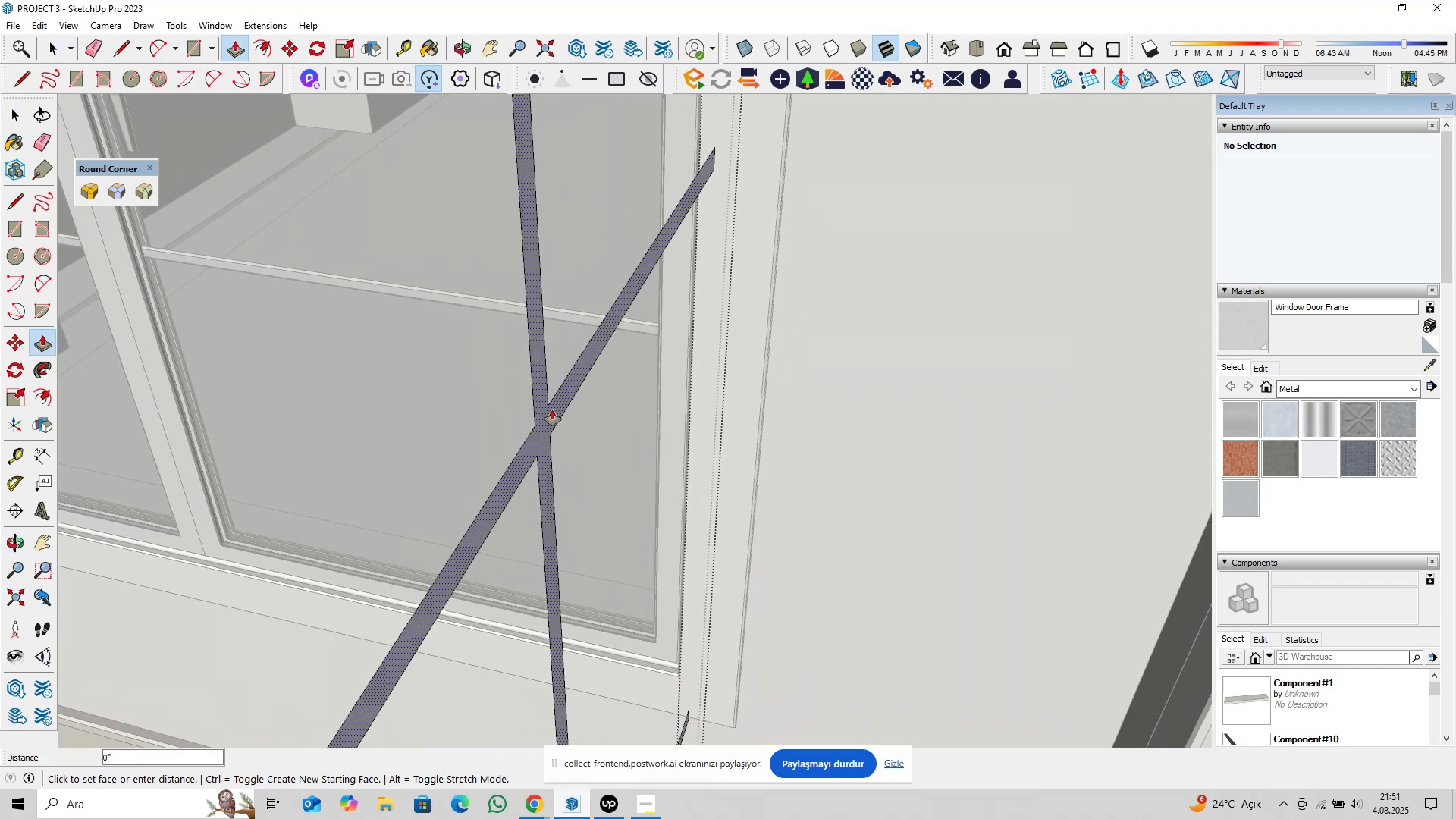 
key(Control+ControlLeft)
 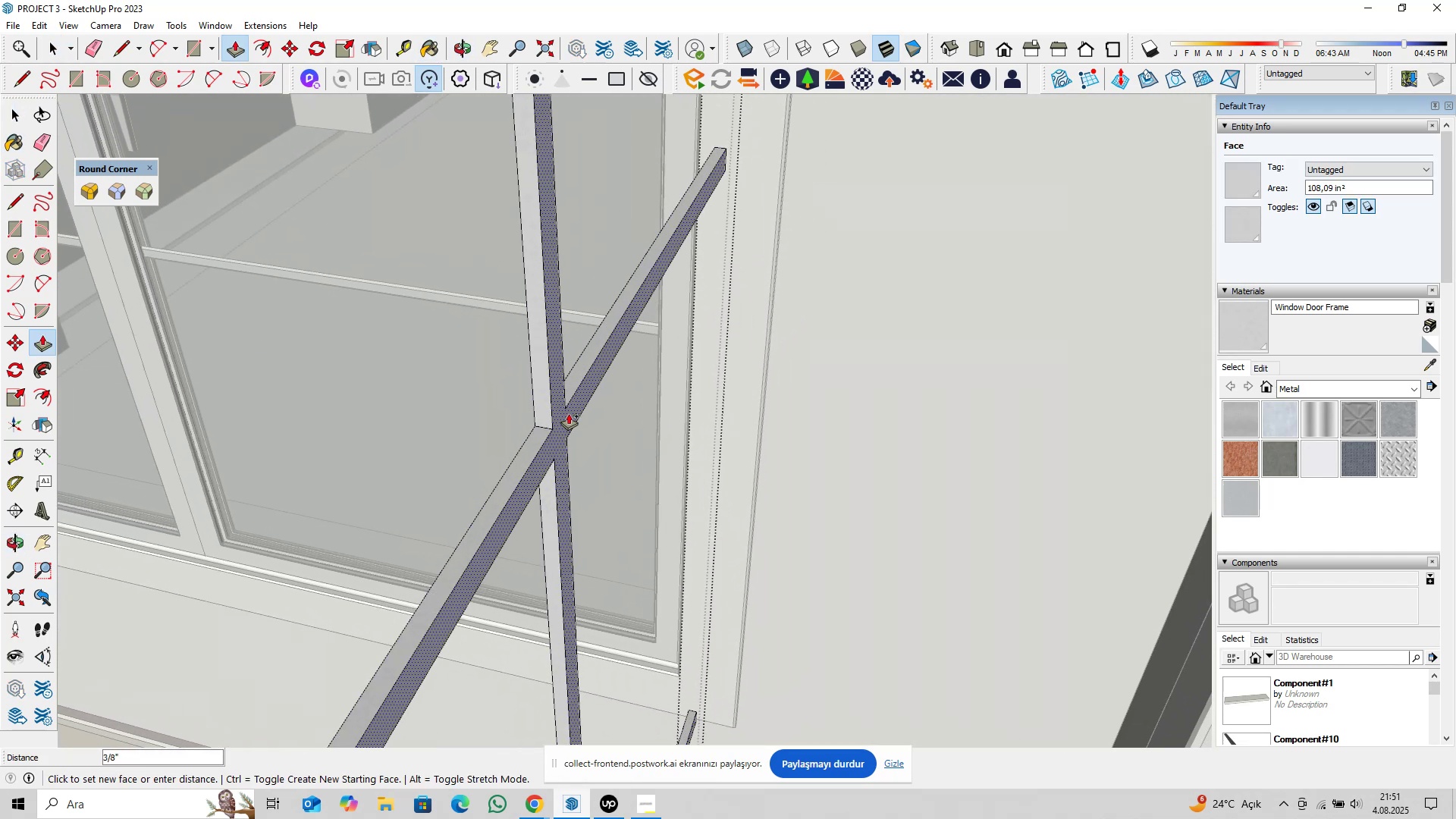 
type(0,25)
 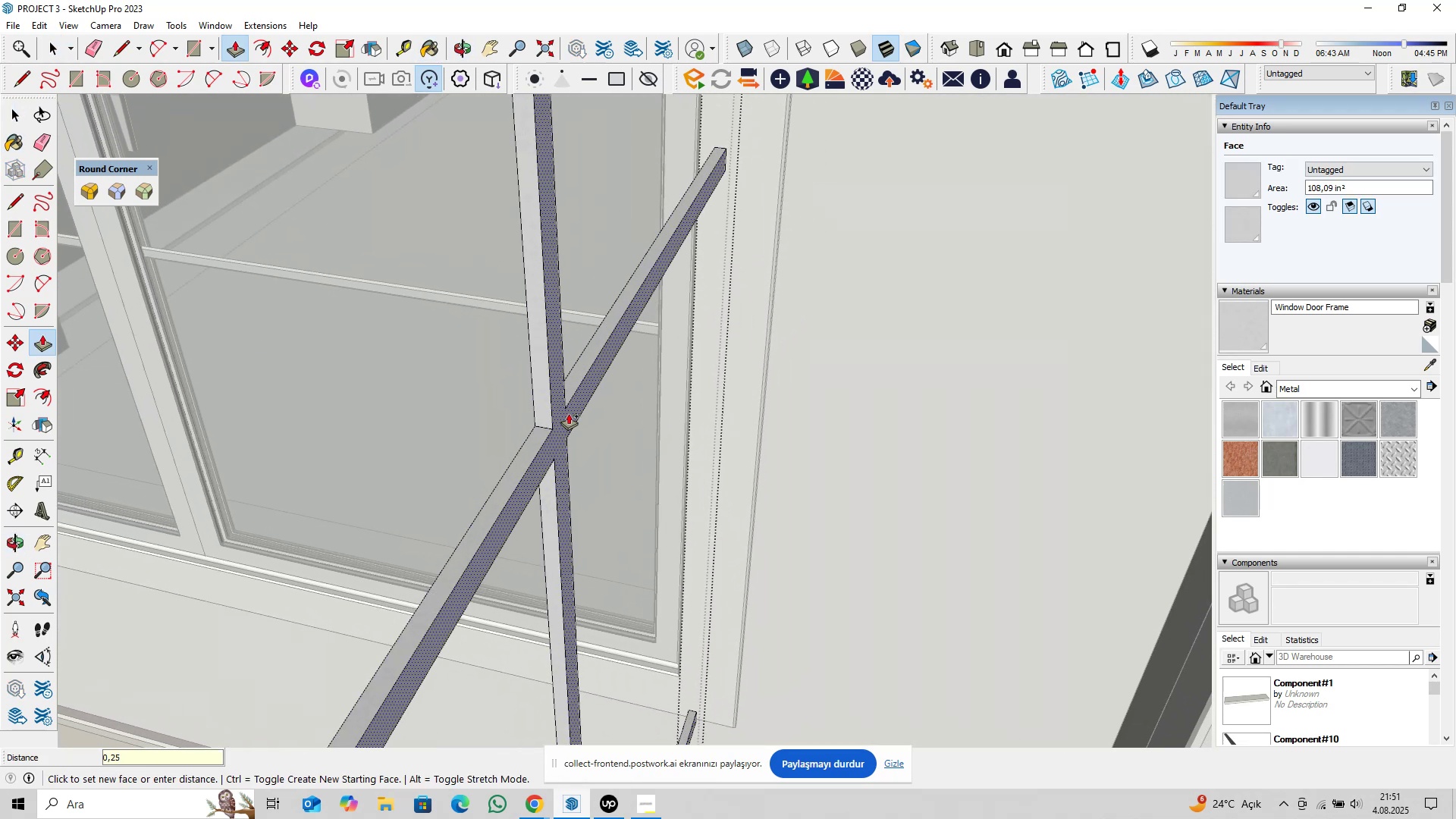 
key(Enter)
 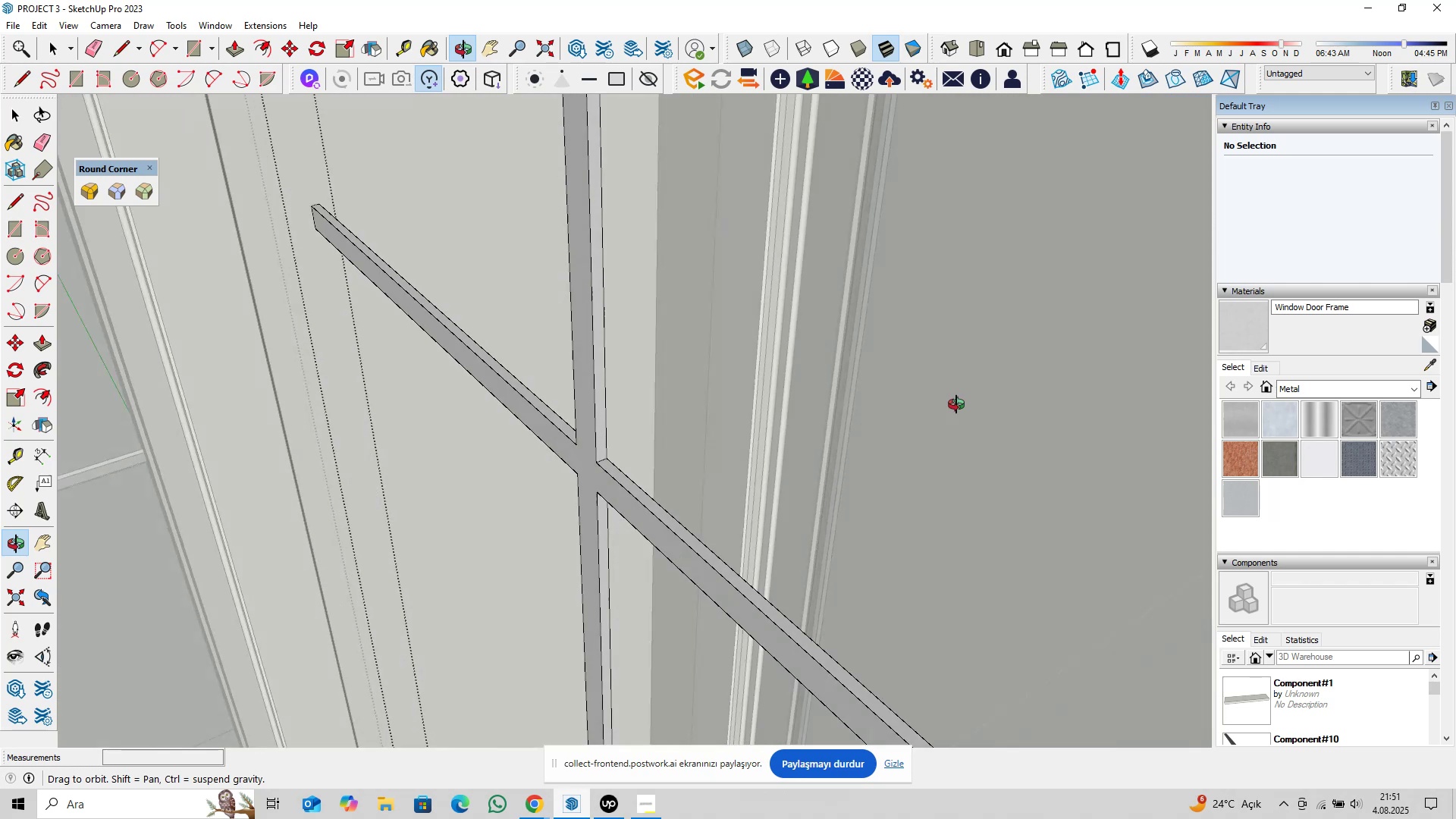 
key(Space)
 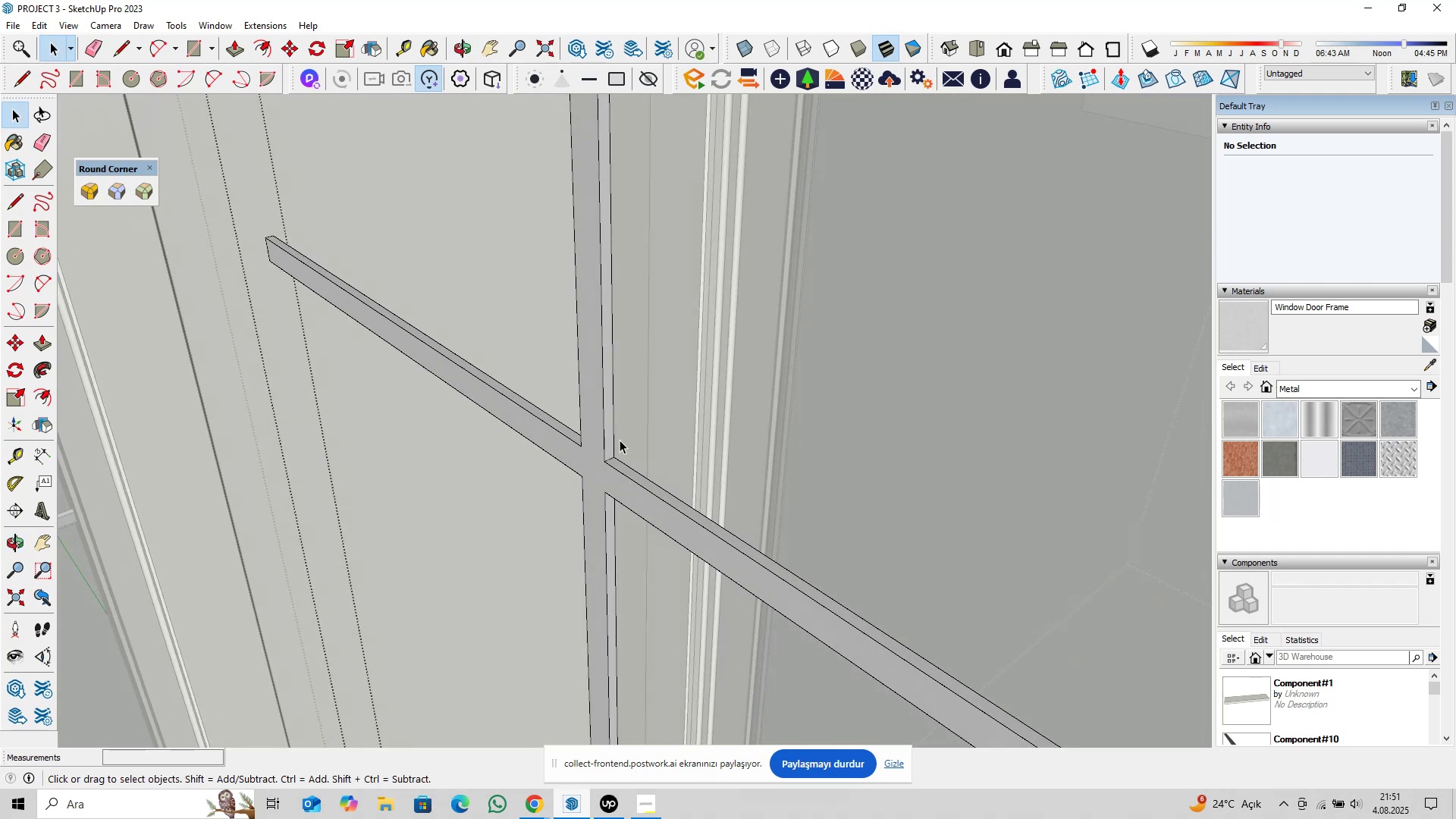 
scroll: coordinate [607, 455], scroll_direction: down, amount: 3.0
 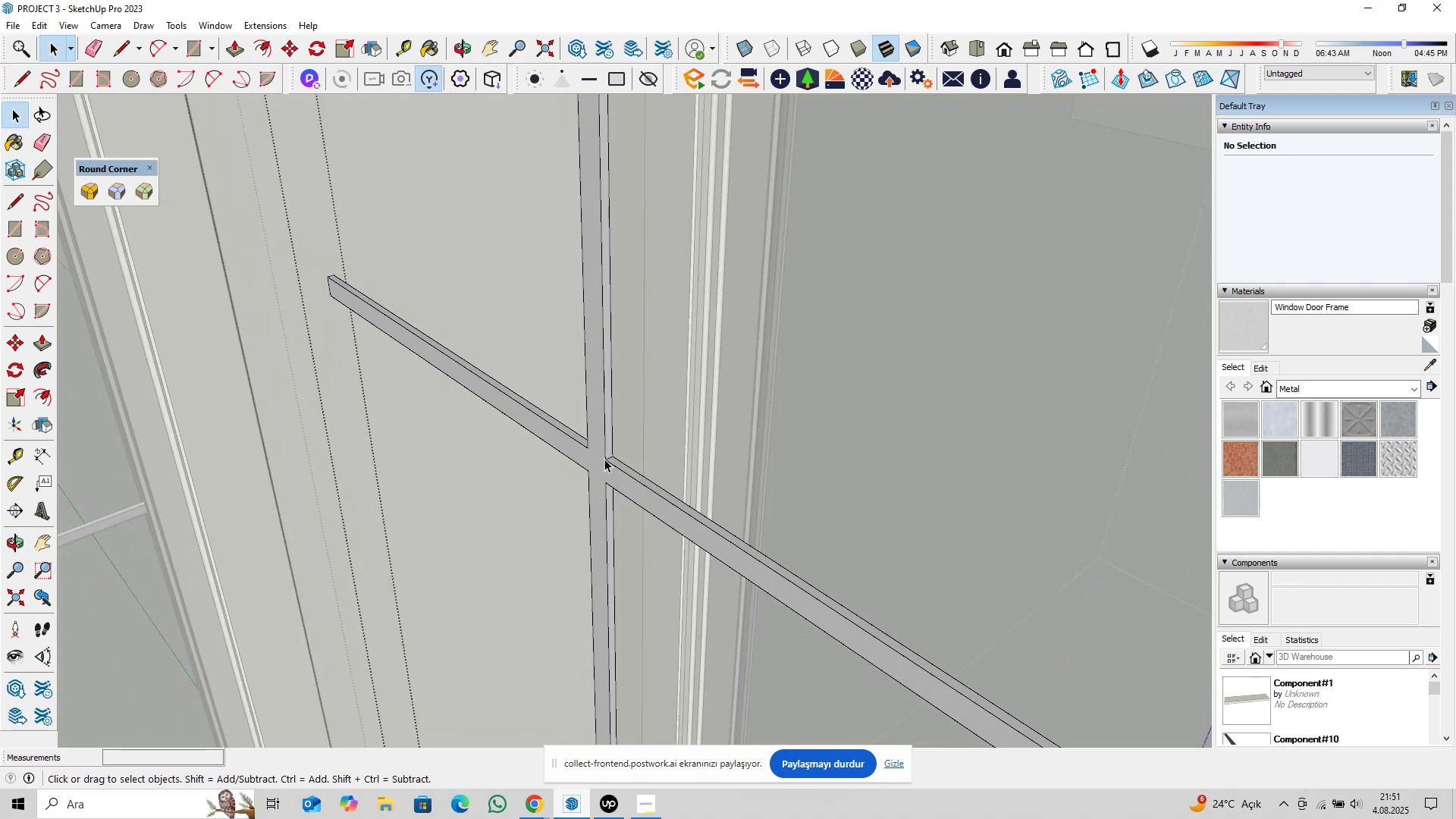 
key(Escape)
 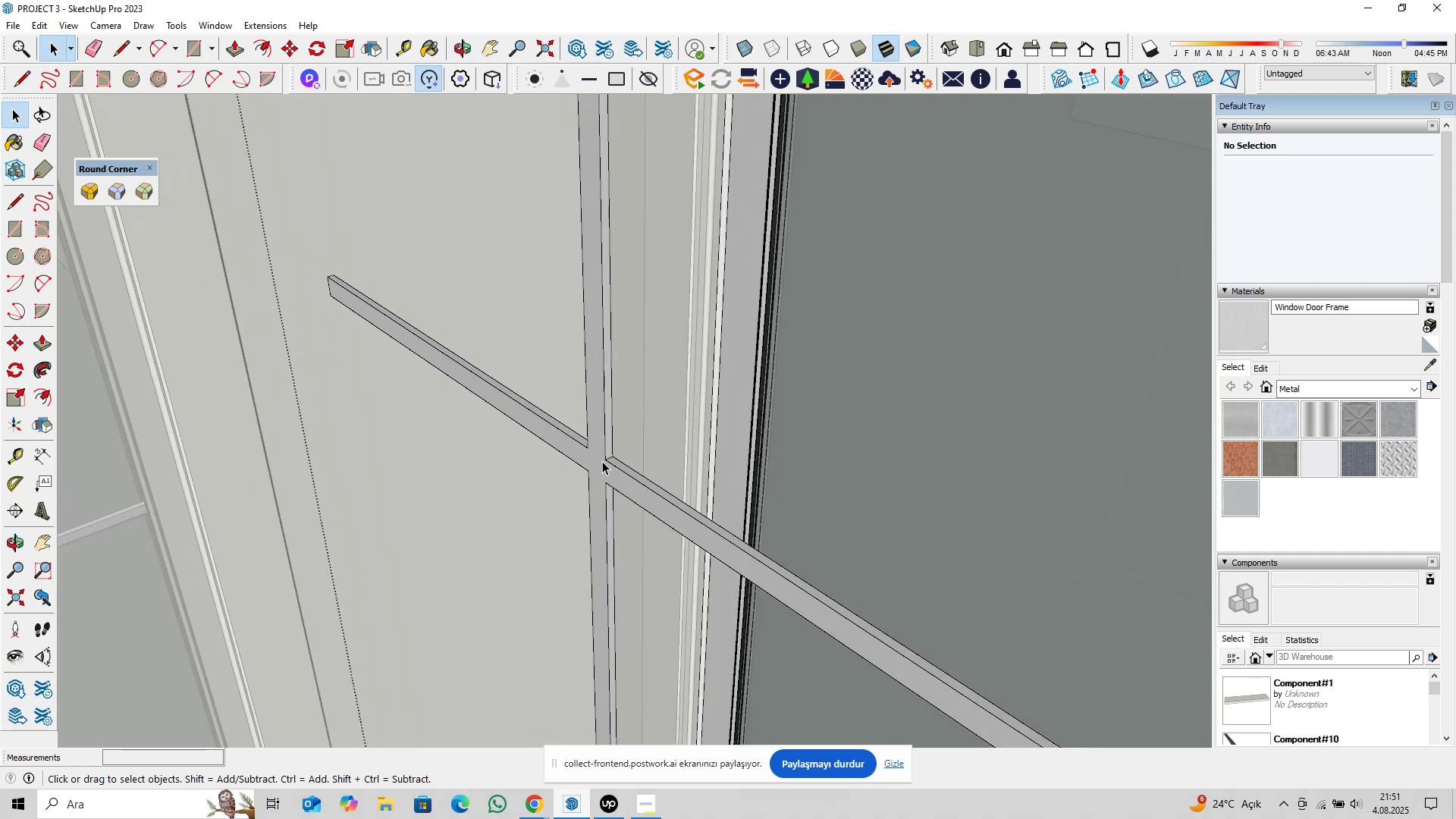 
left_click([602, 461])
 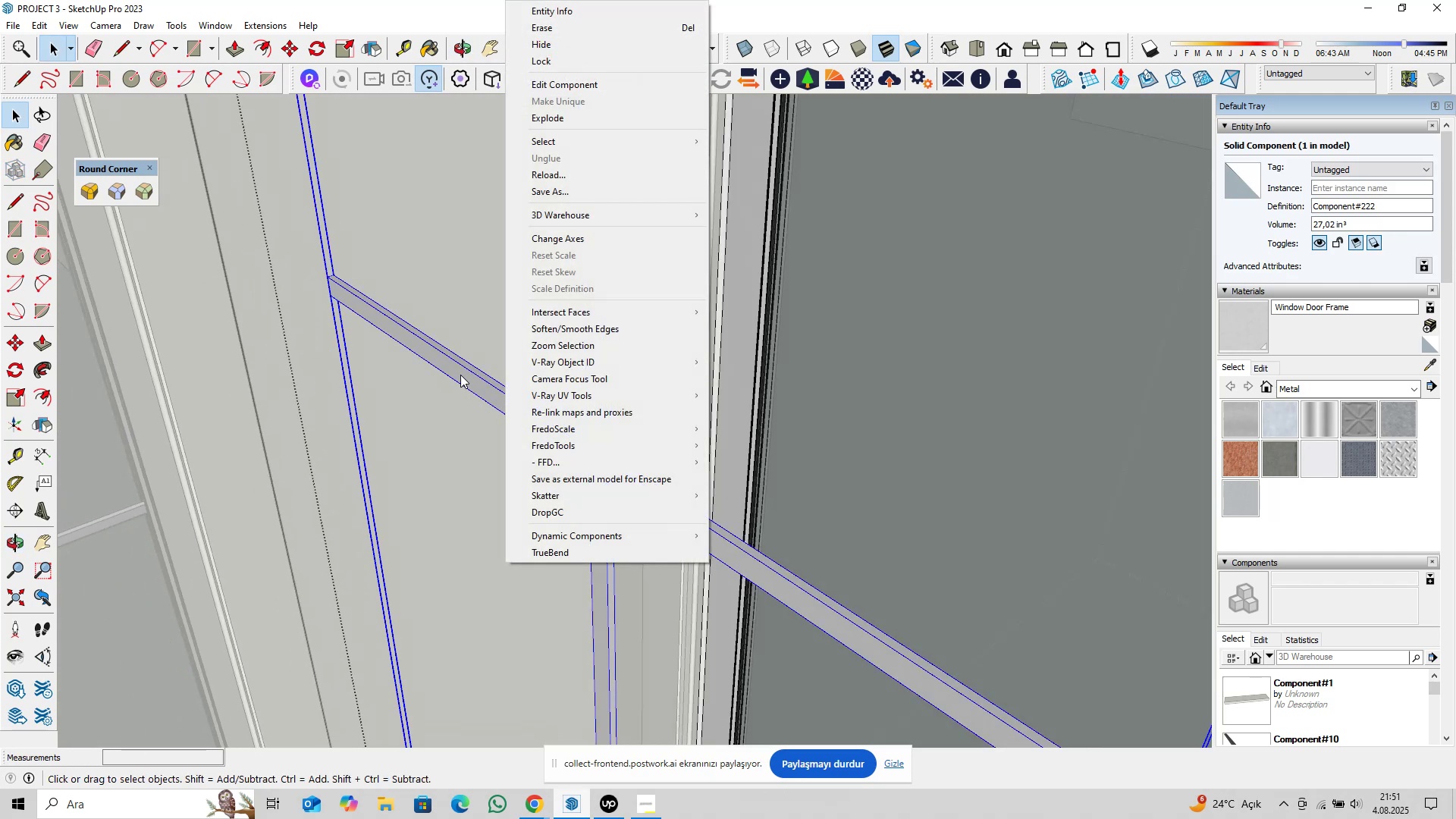 
left_click([460, 375])
 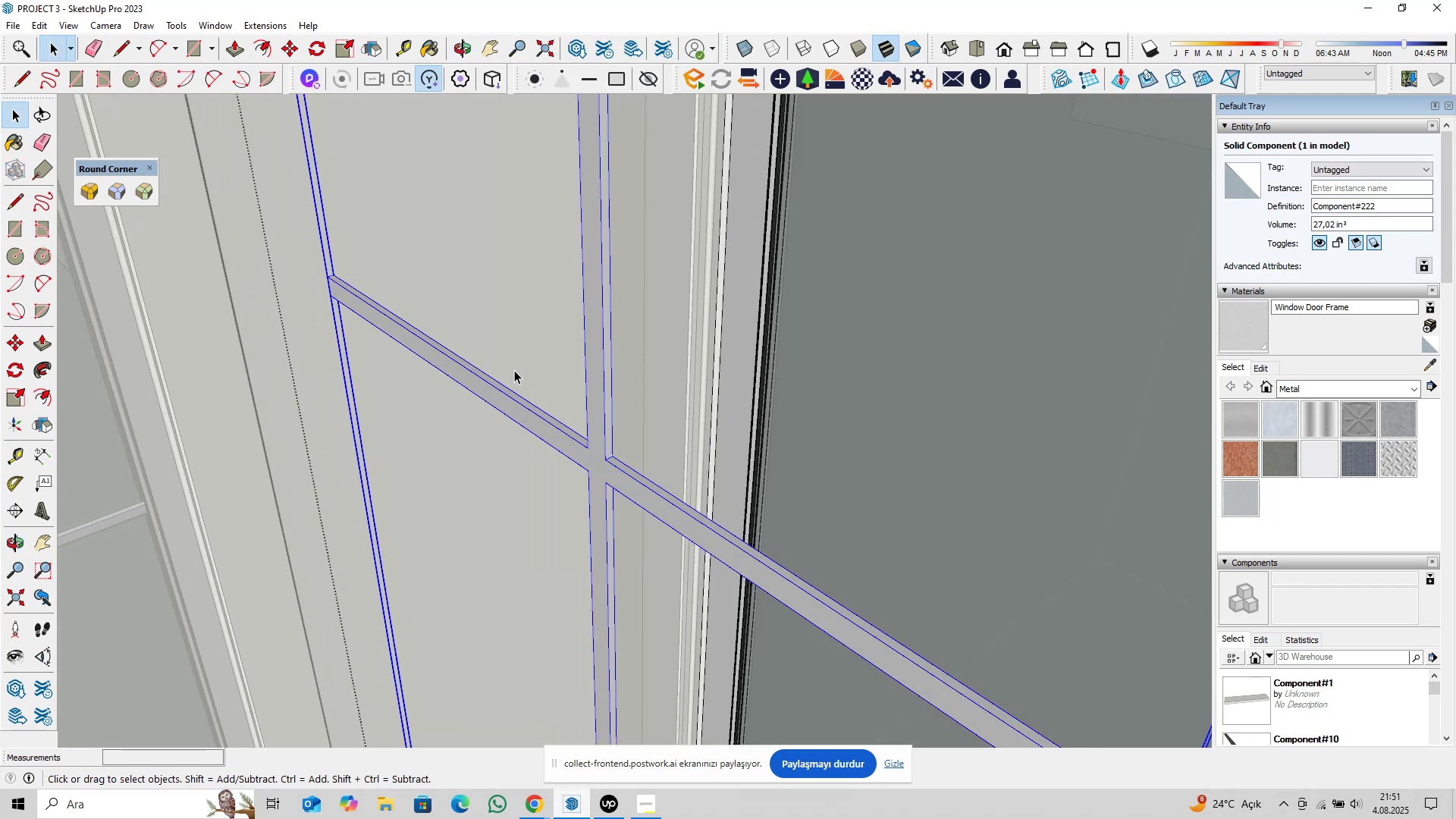 
scroll: coordinate [594, 387], scroll_direction: down, amount: 12.0
 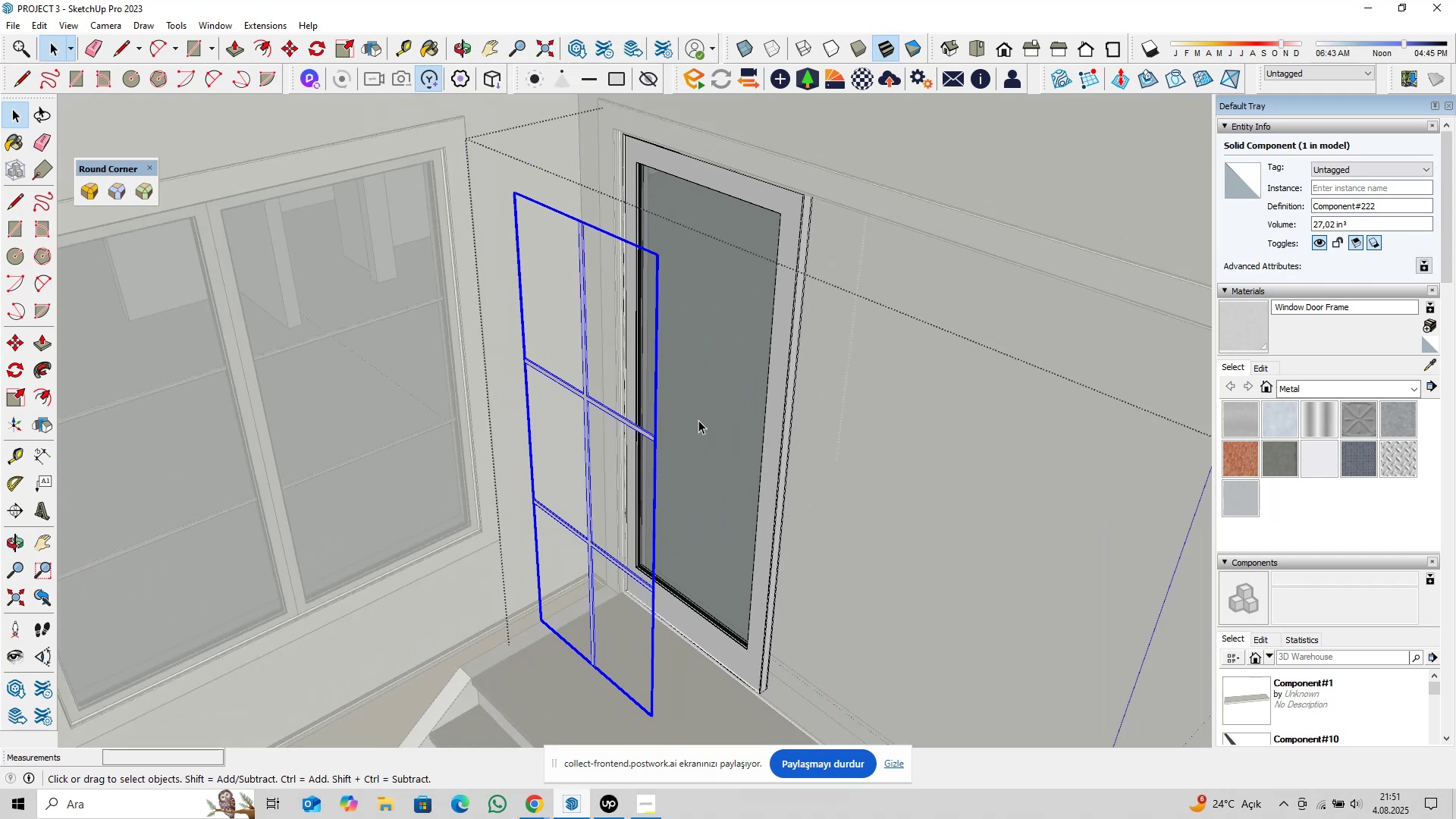 
right_click([698, 420])
 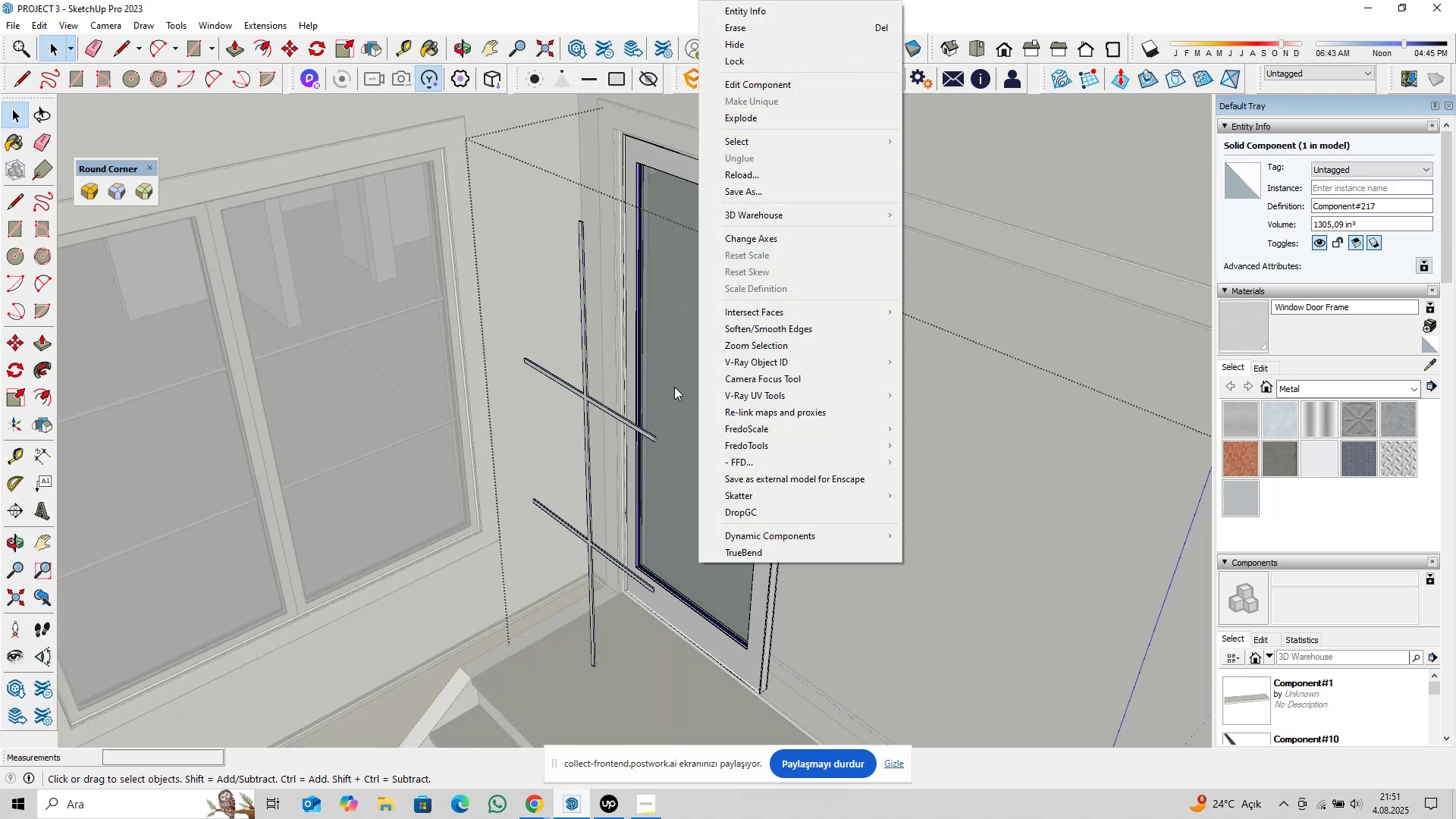 
left_click([674, 384])
 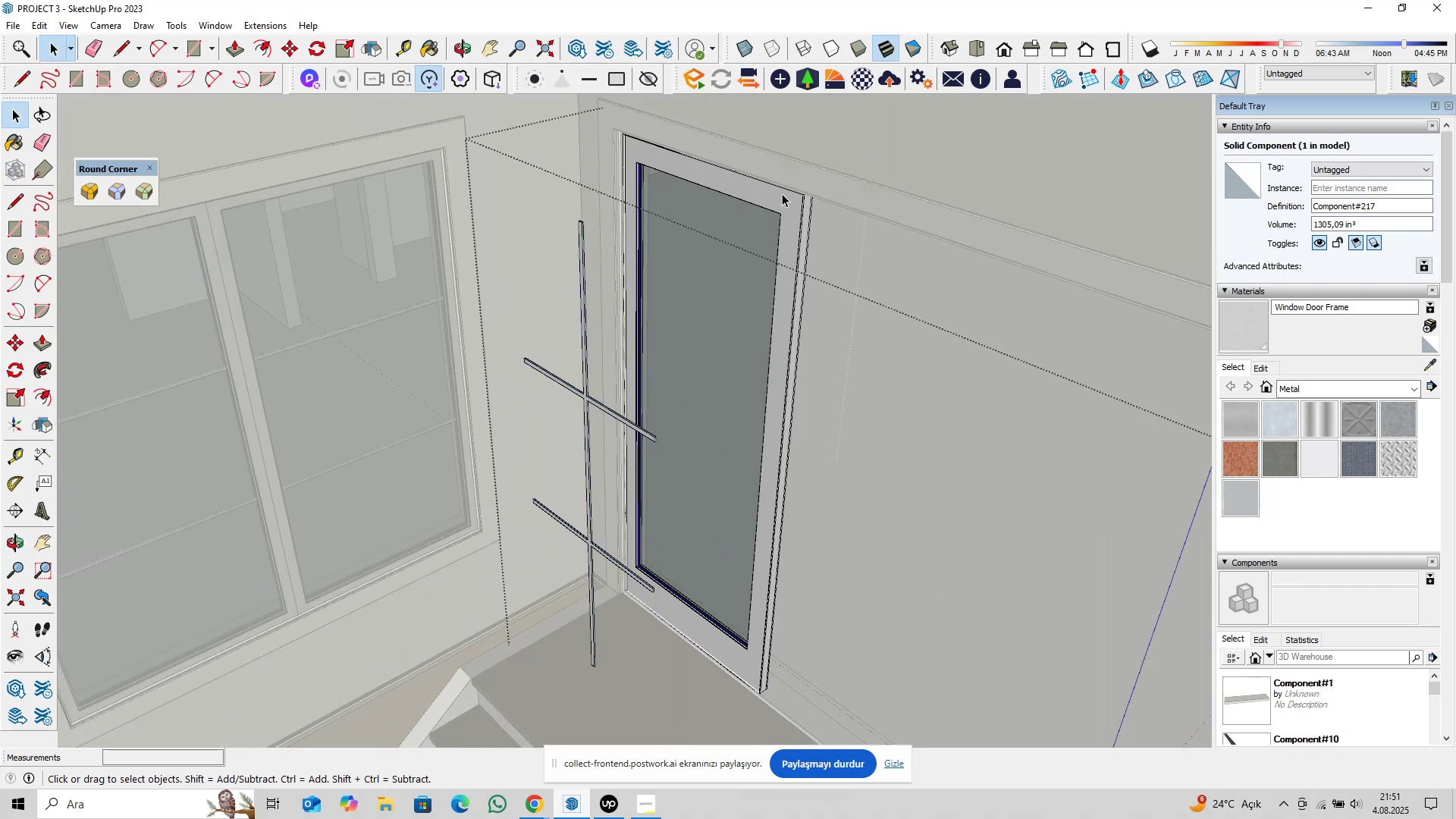 
double_click([786, 190])
 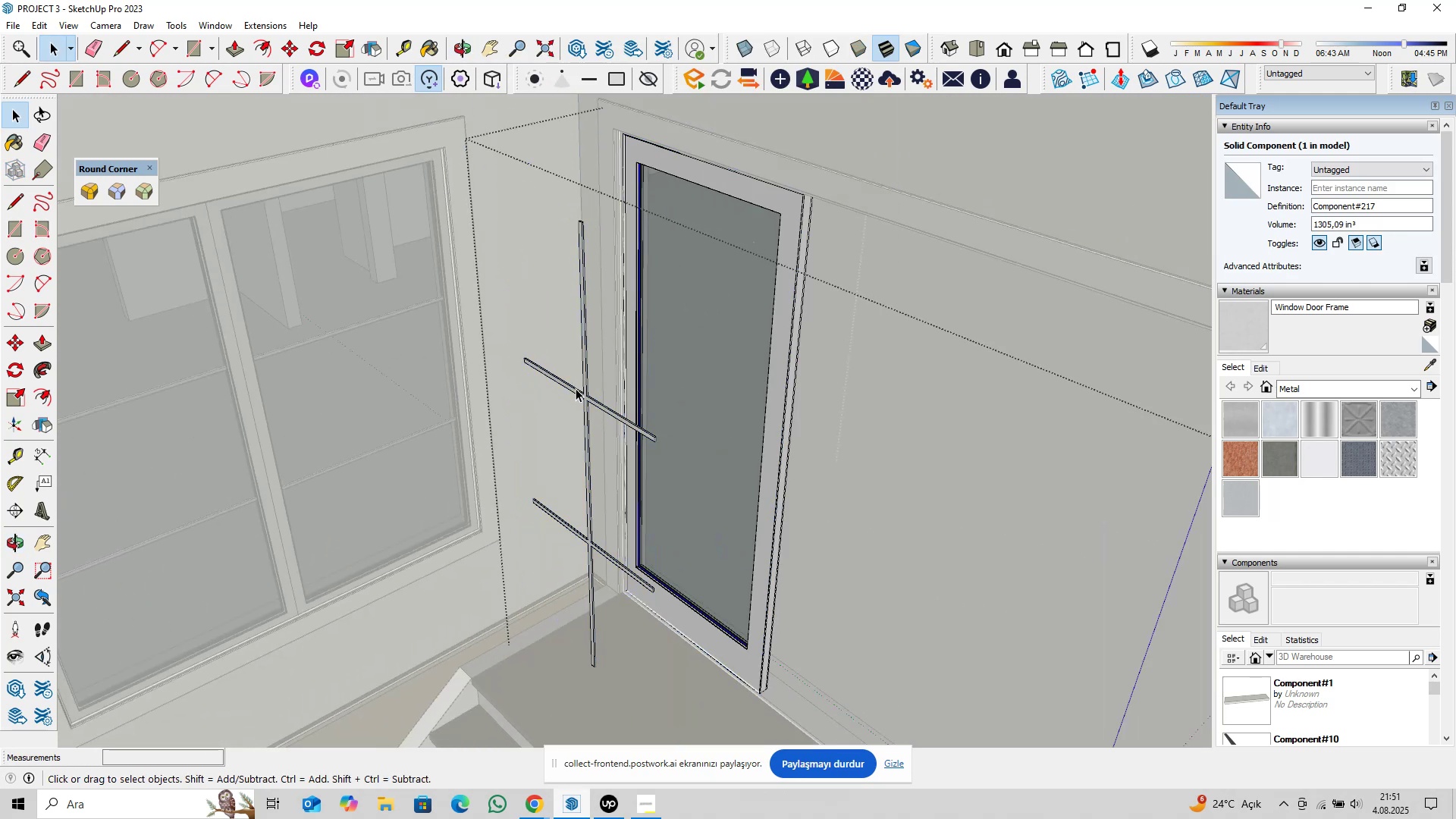 
scroll: coordinate [524, 350], scroll_direction: up, amount: 25.0
 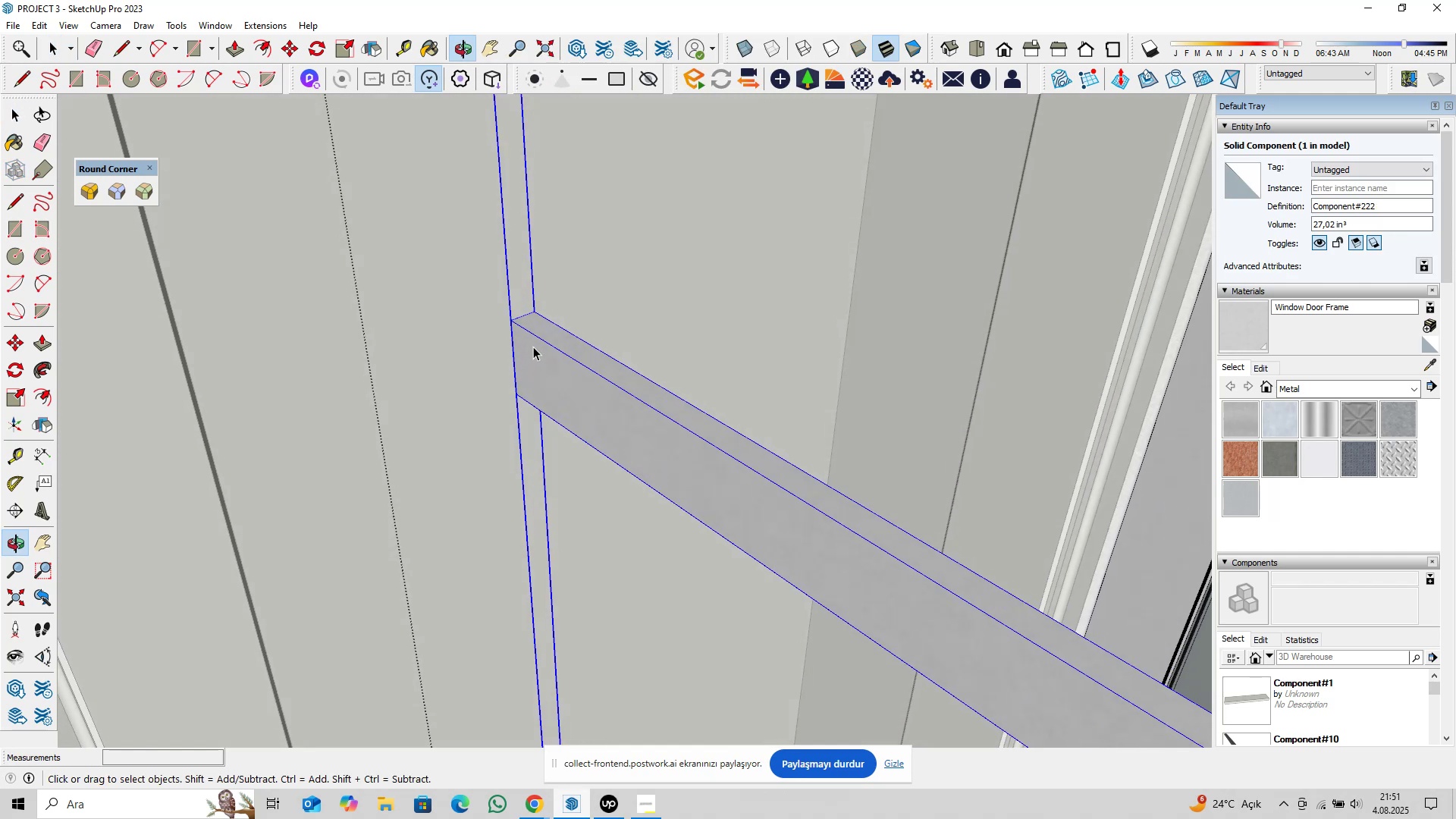 
key(M)
 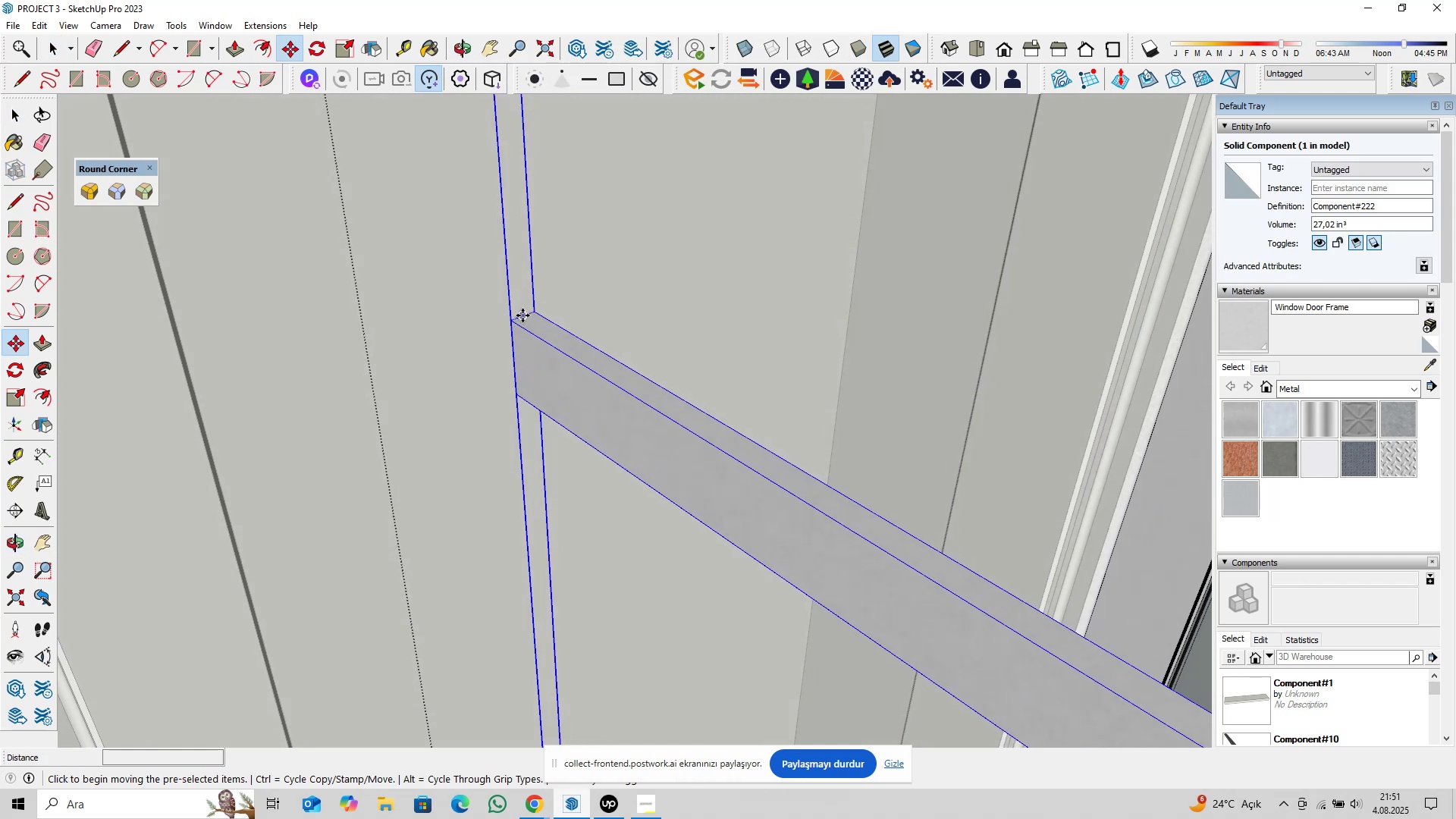 
left_click([522, 315])
 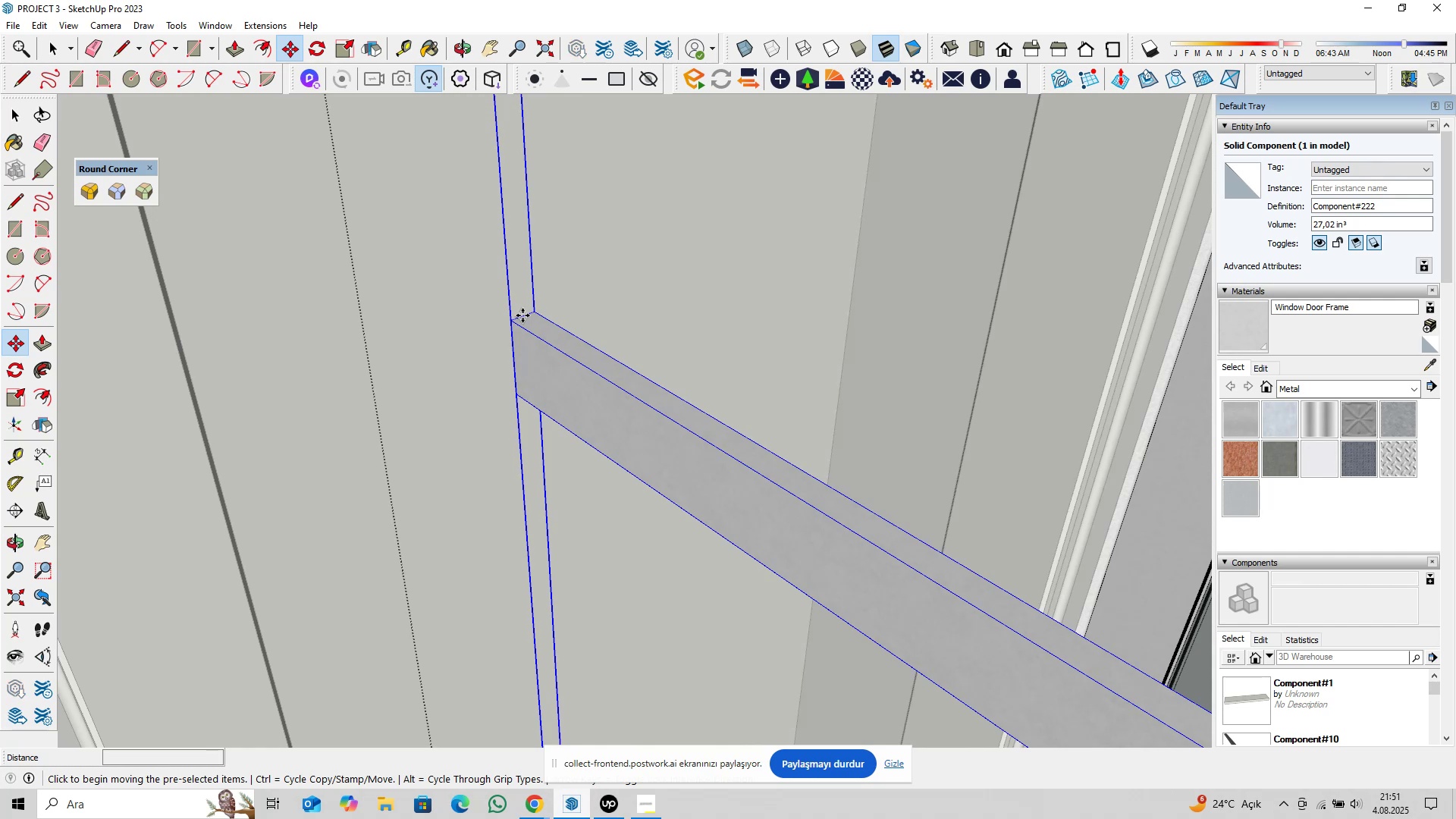 
key(ArrowLeft)
 